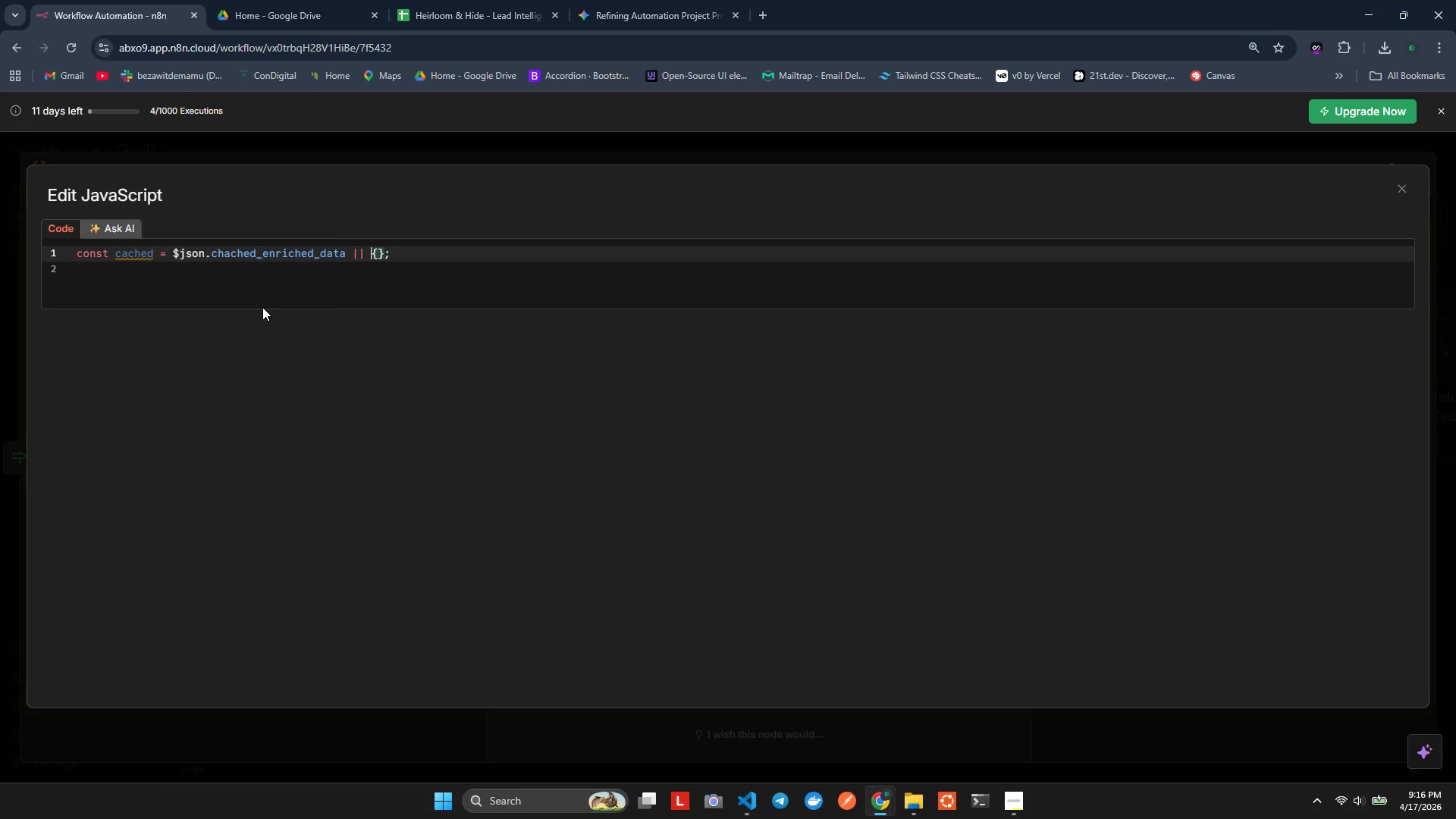 
key(ArrowRight)
 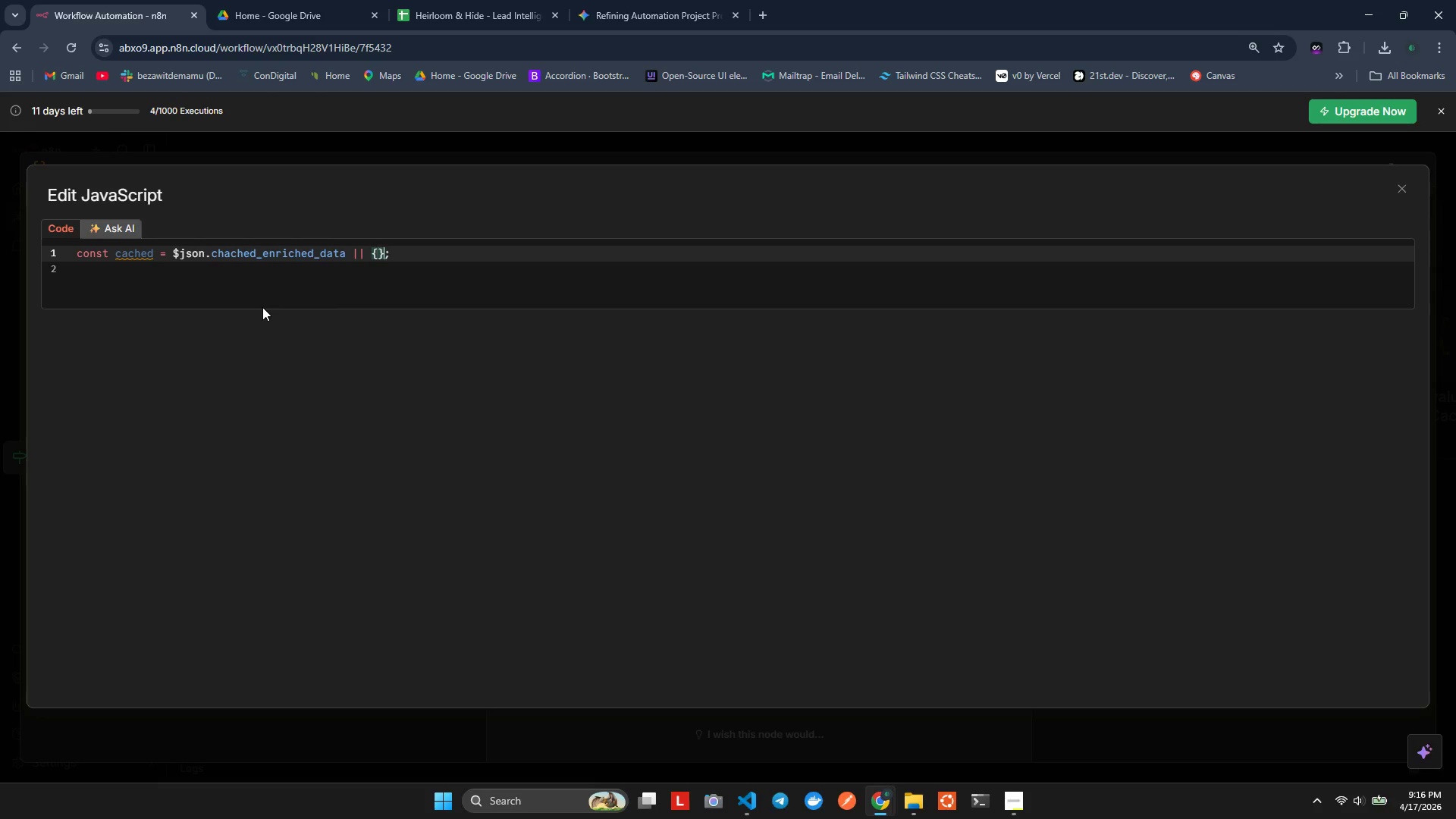 
key(ArrowRight)
 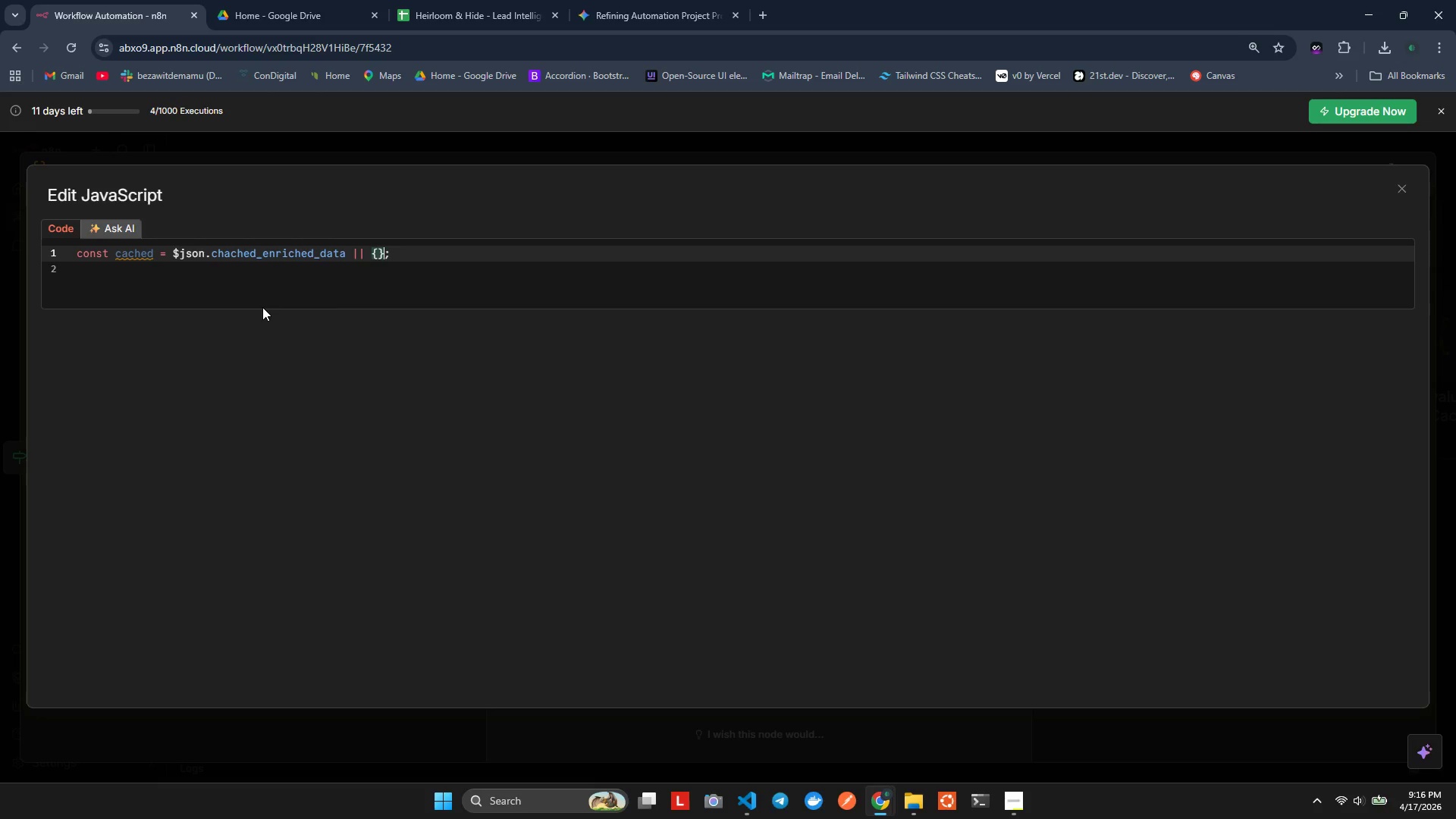 
key(ArrowRight)
 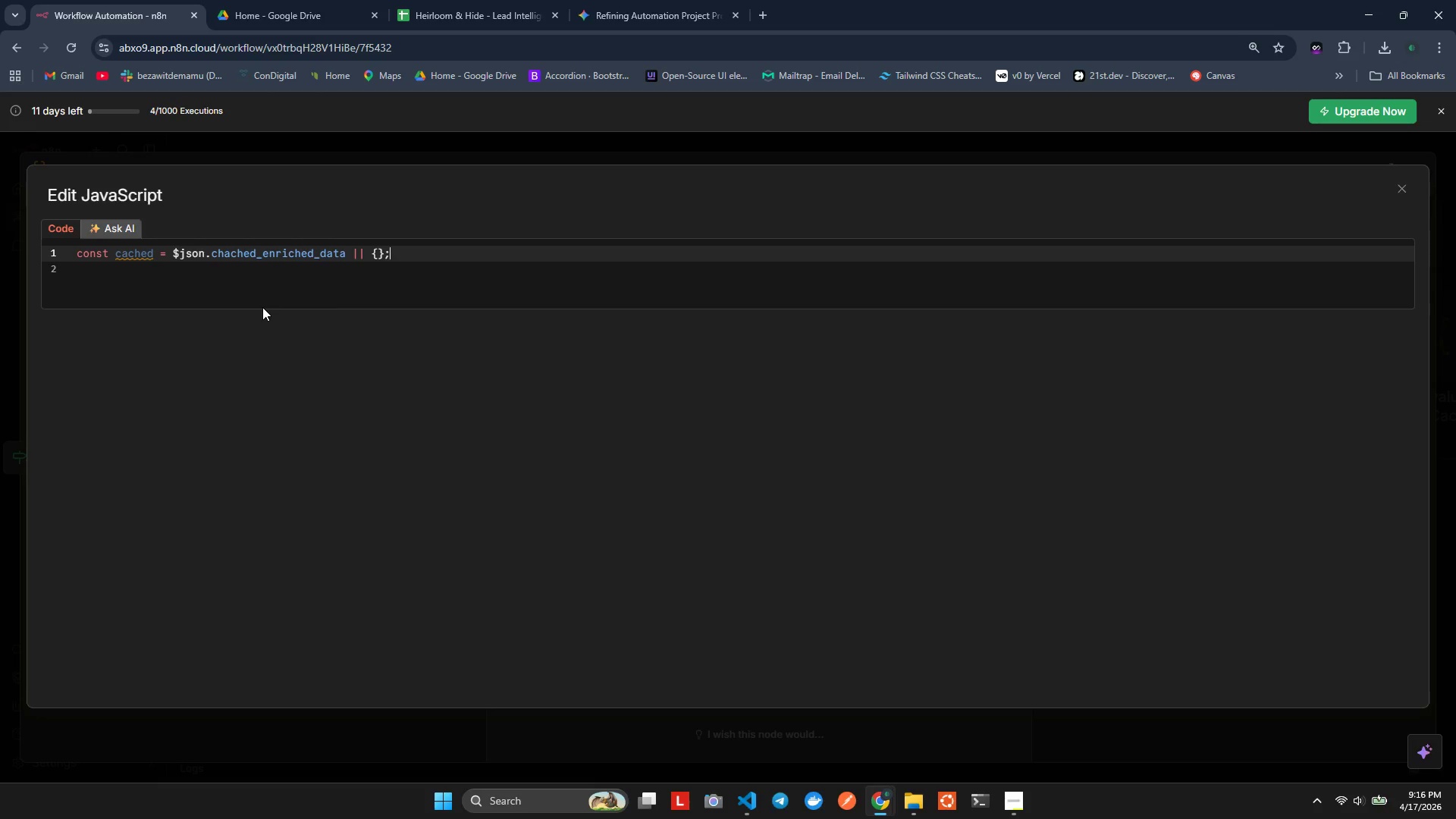 
key(Enter)
 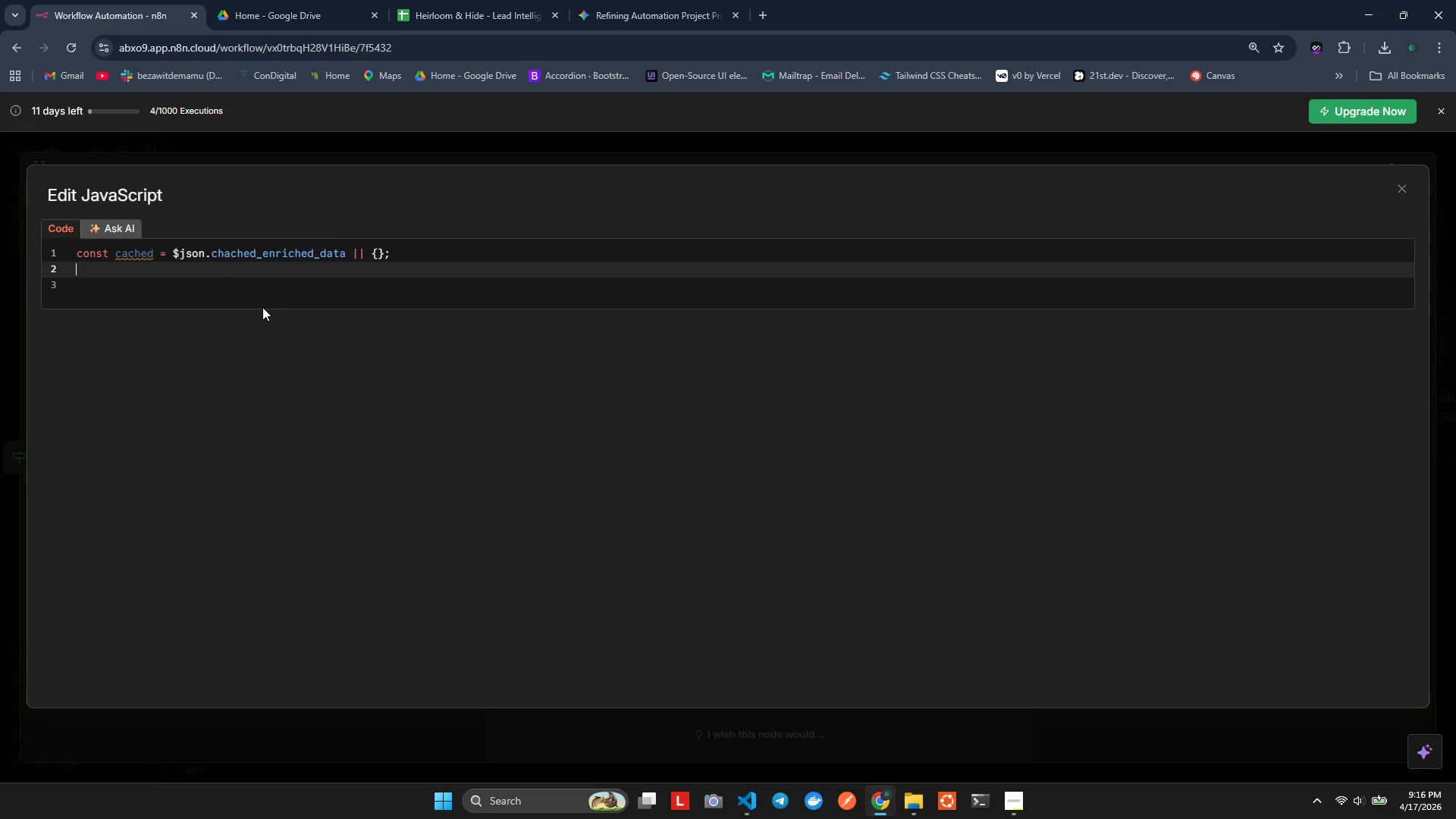 
key(Enter)
 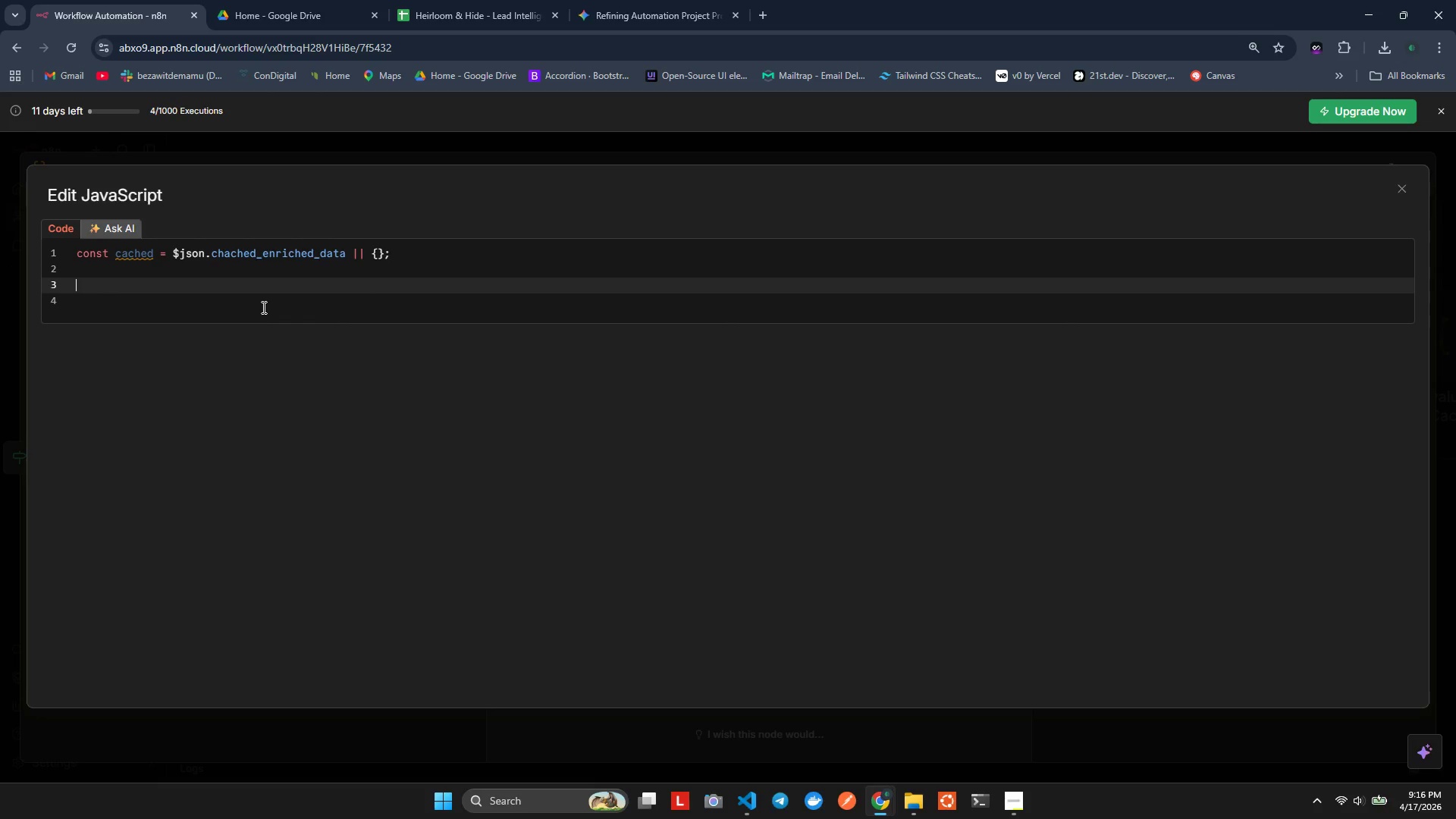 
type(retrn [)
 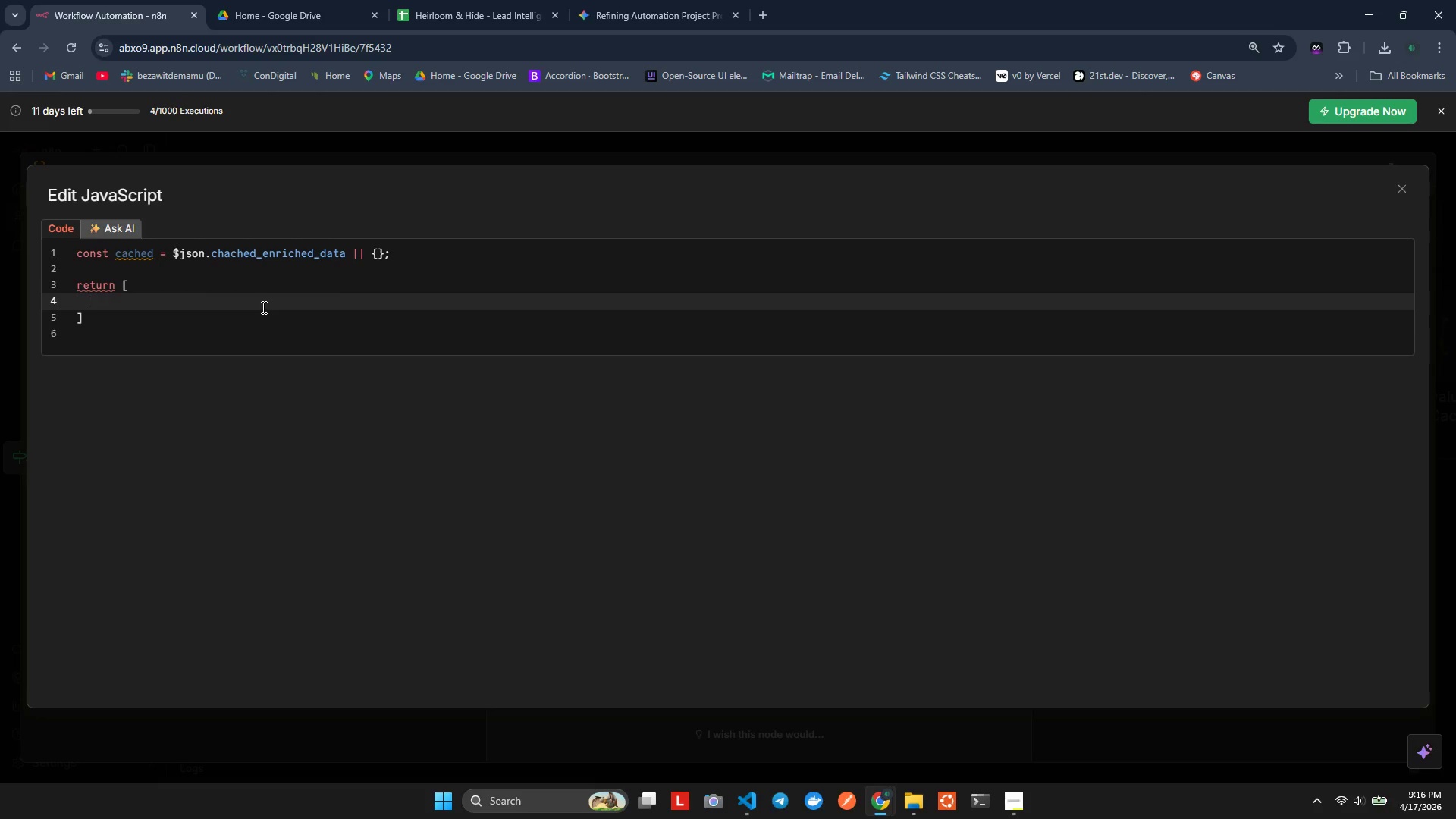 
hold_key(key=U, duration=0.55)
 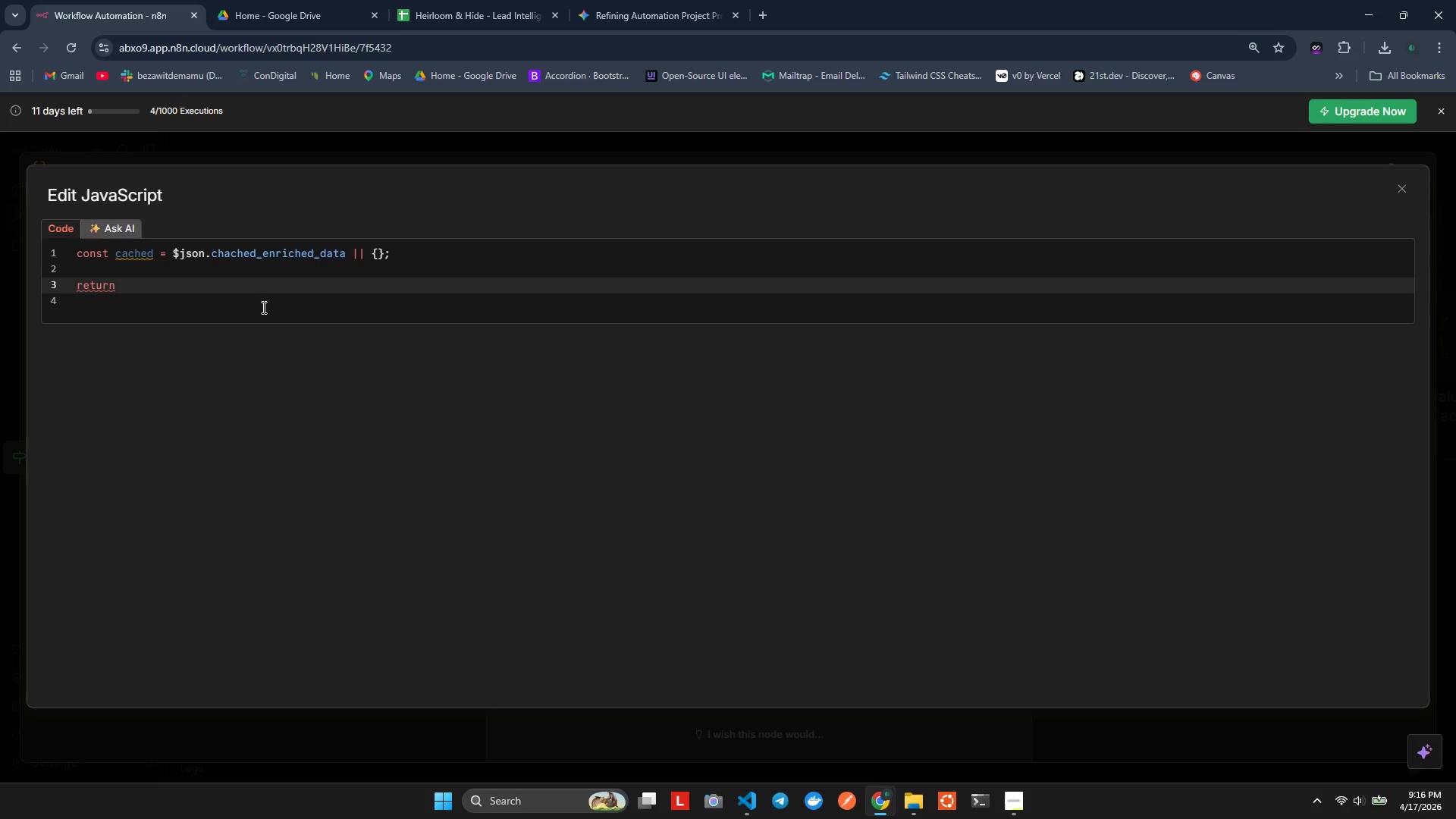 
key(Enter)
 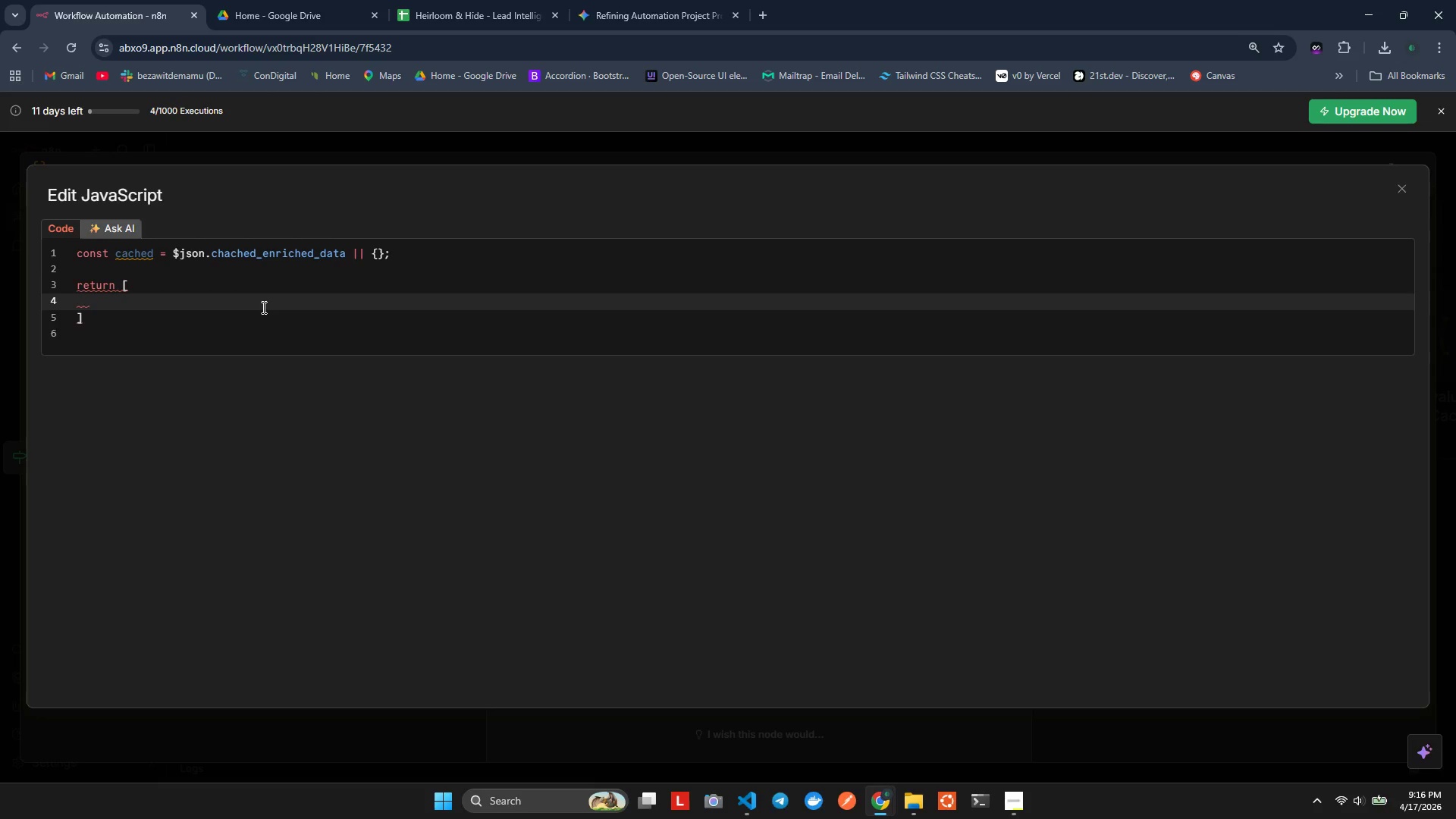 
key(Shift+BracketLeft)
 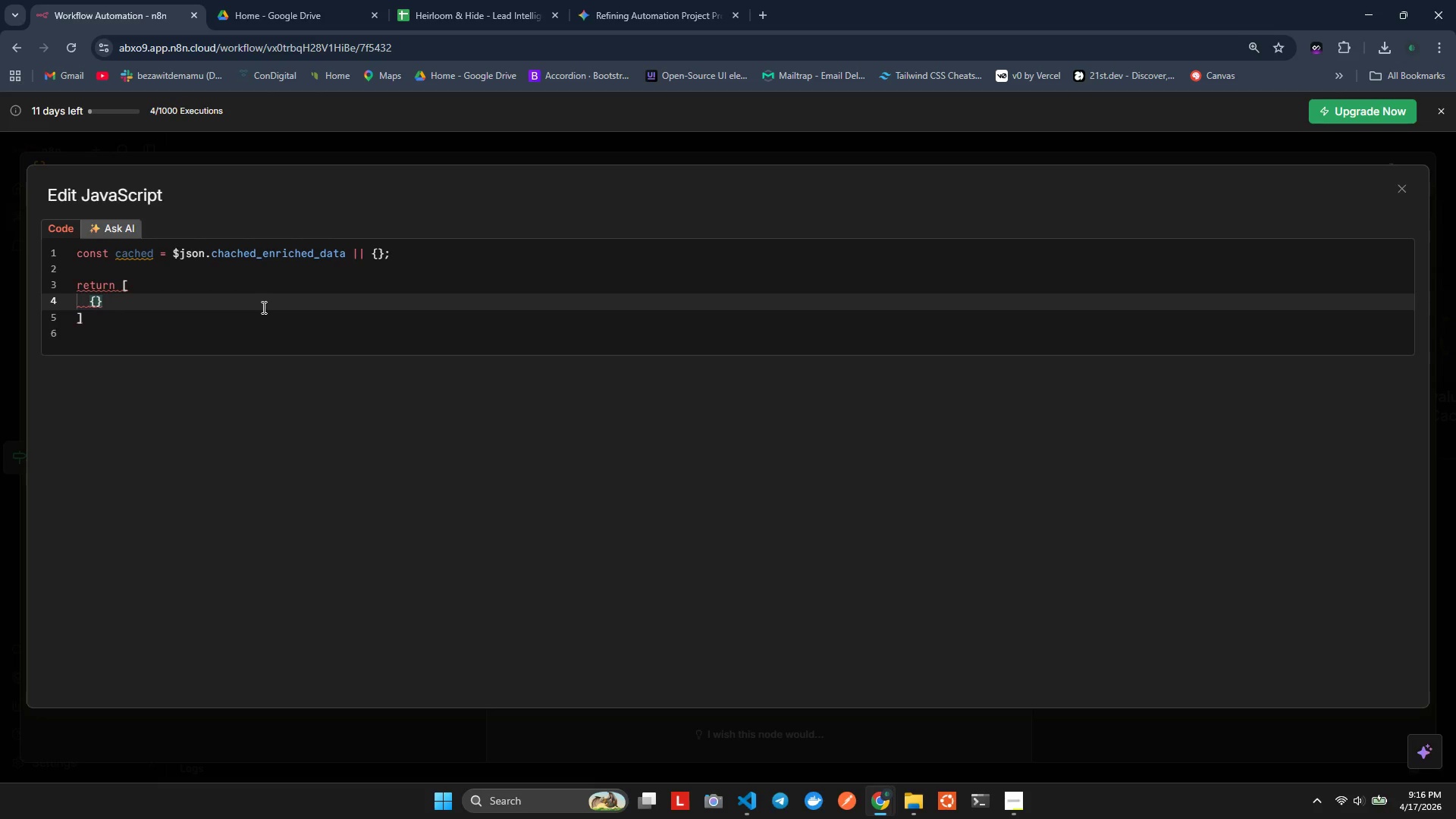 
key(Enter)
 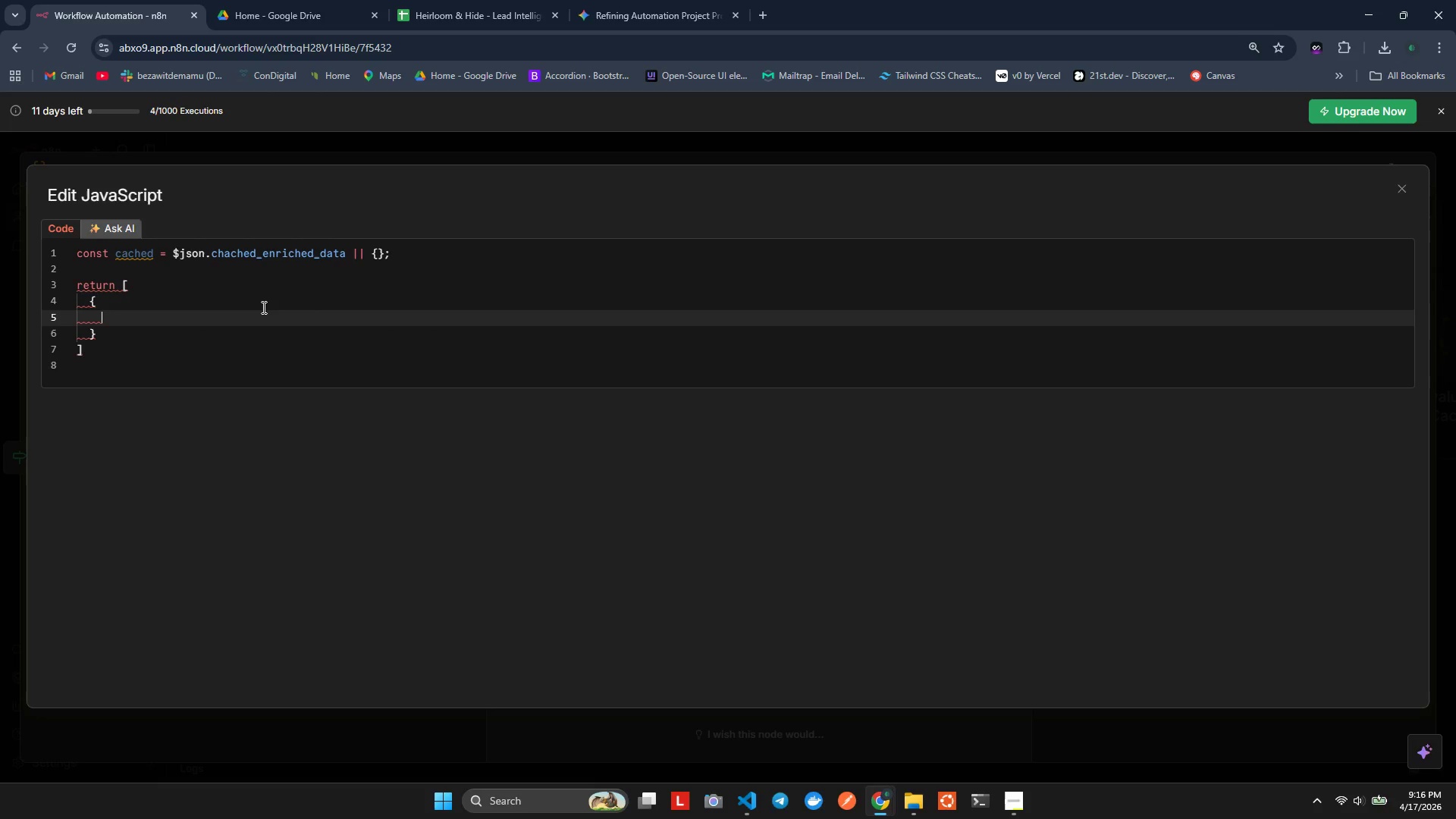 
hold_key(key=J, duration=0.38)
 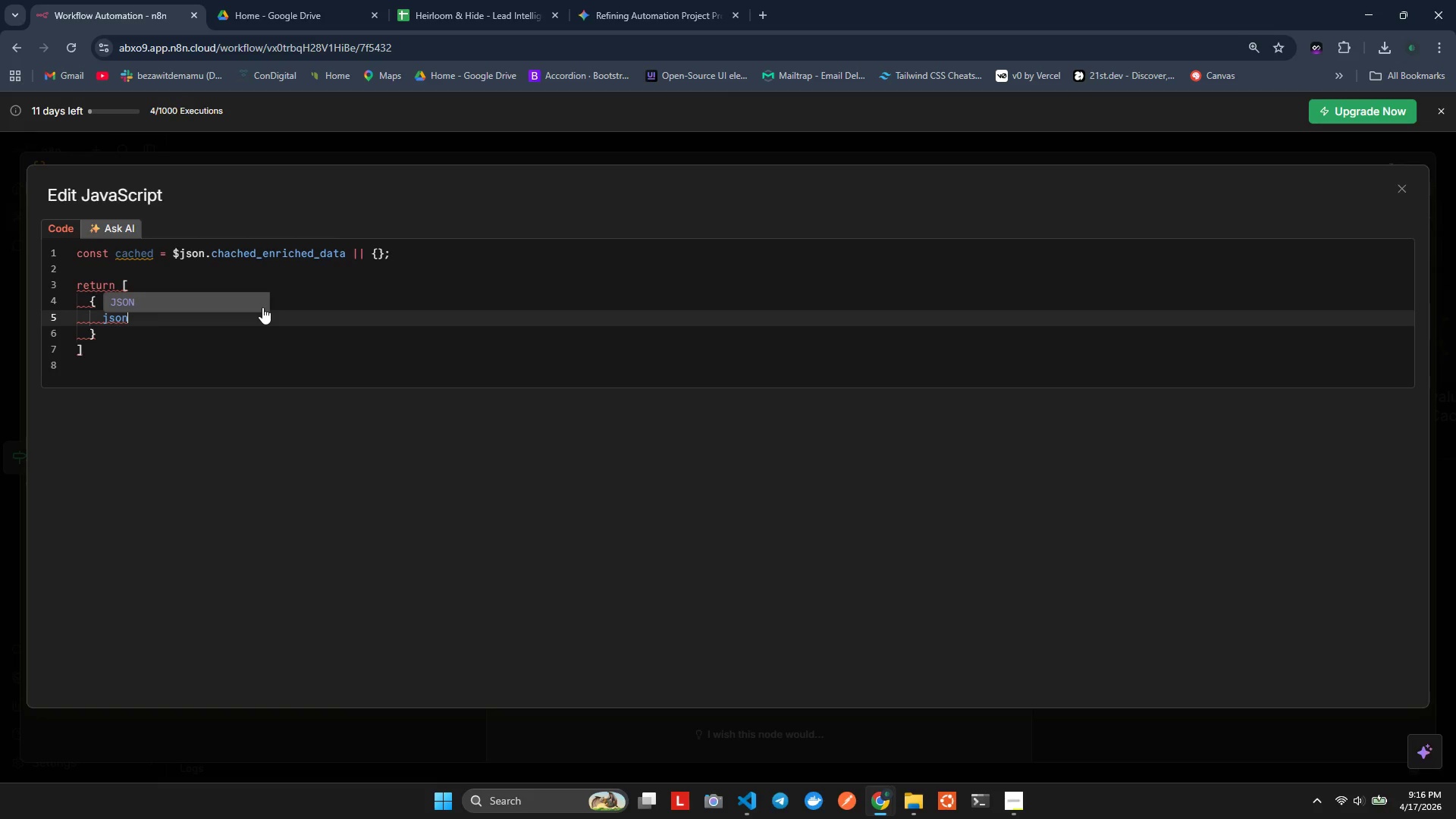 
type(sn: {)
 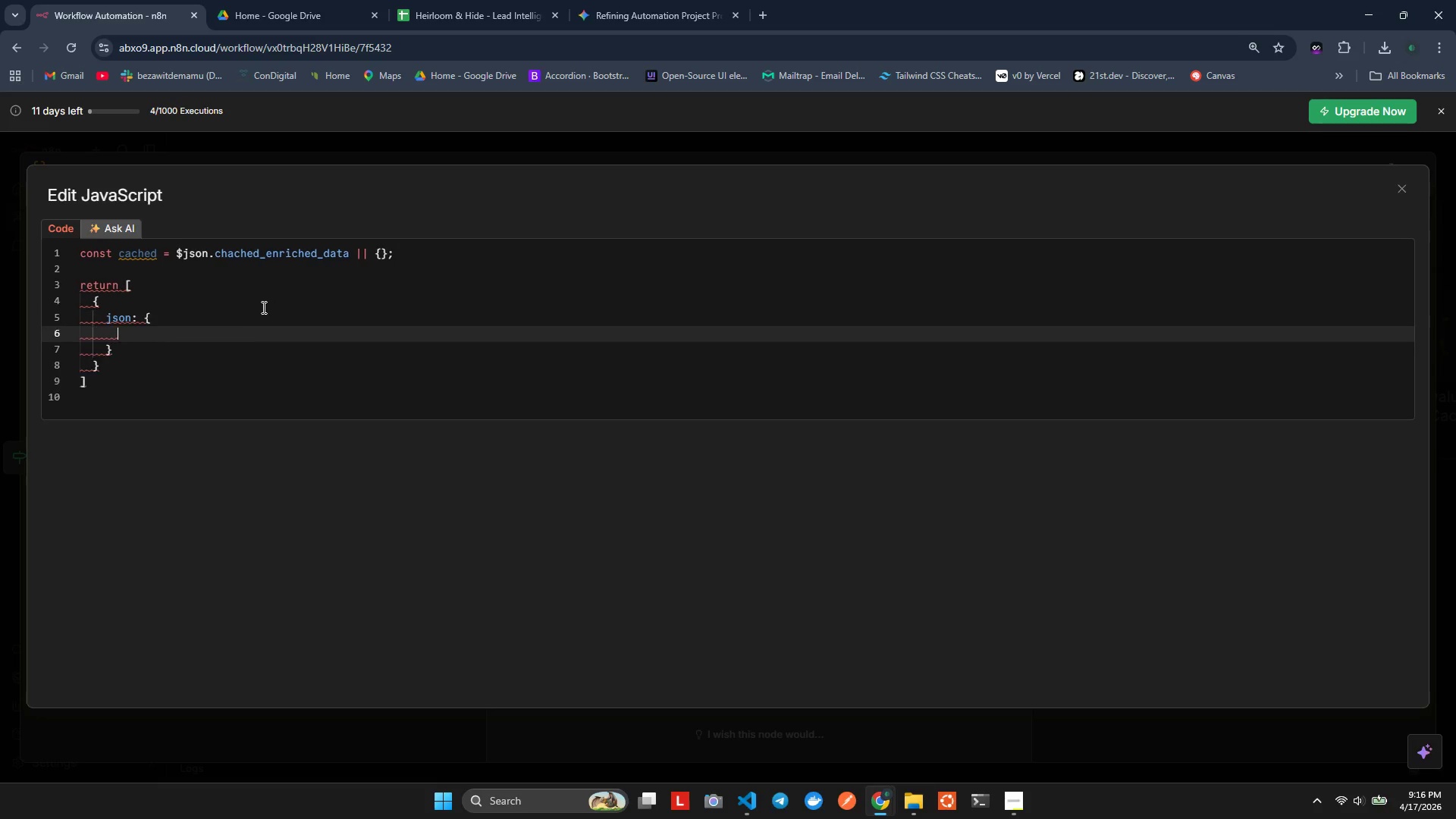 
hold_key(key=O, duration=0.33)
 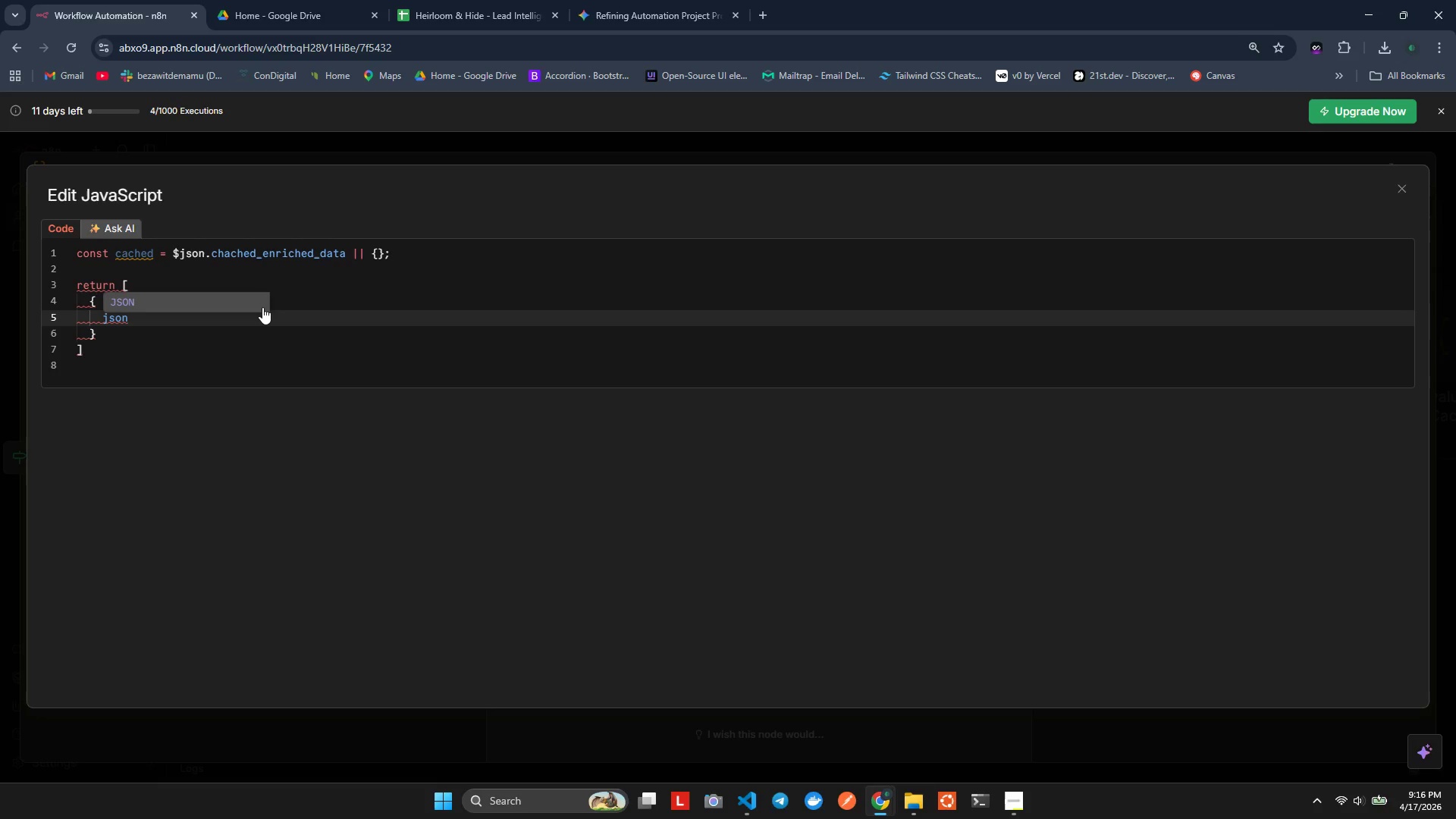 
key(Enter)
 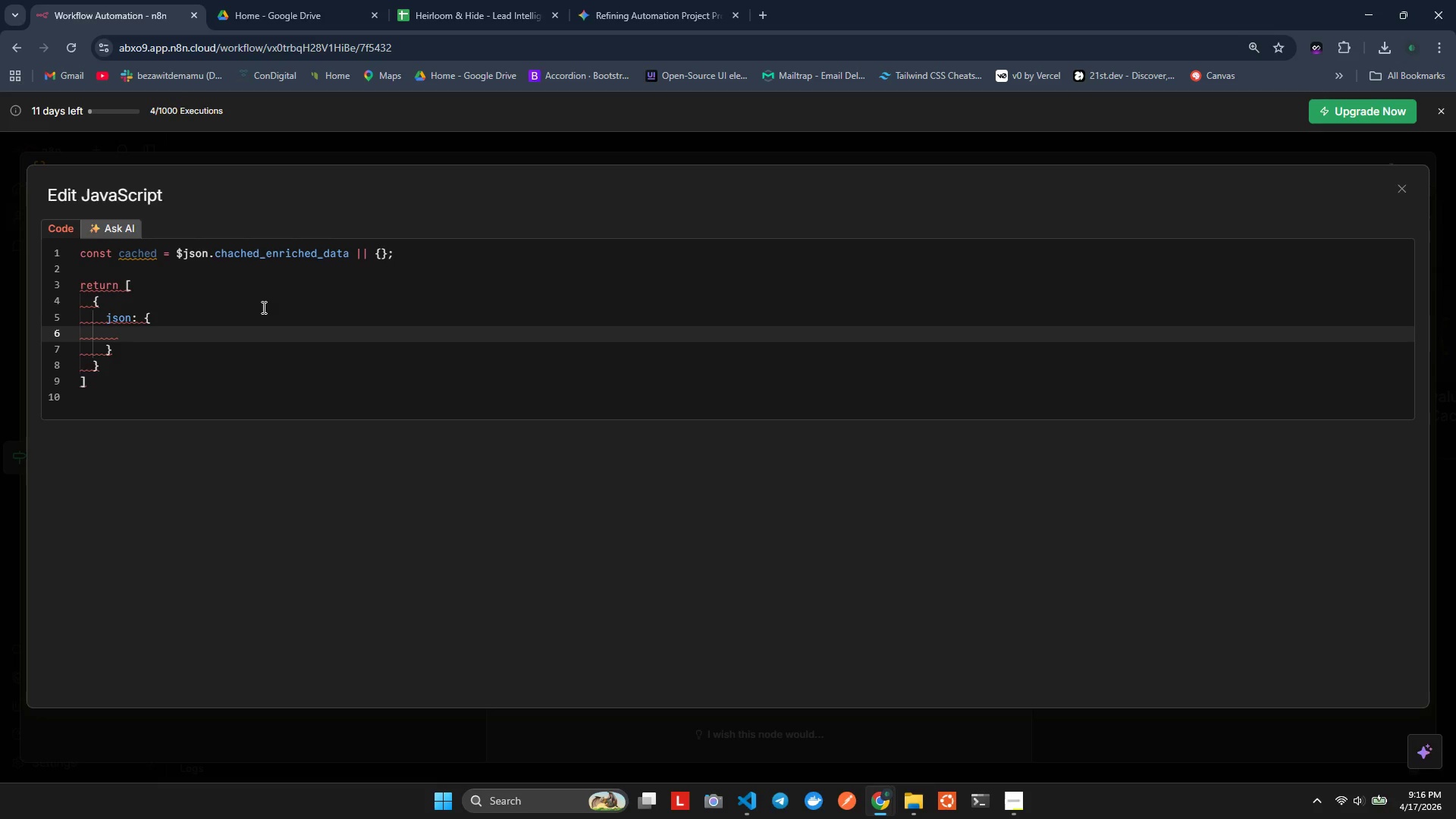 
type(...$s)
key(Backspace)
key(Backspace)
type(son)
 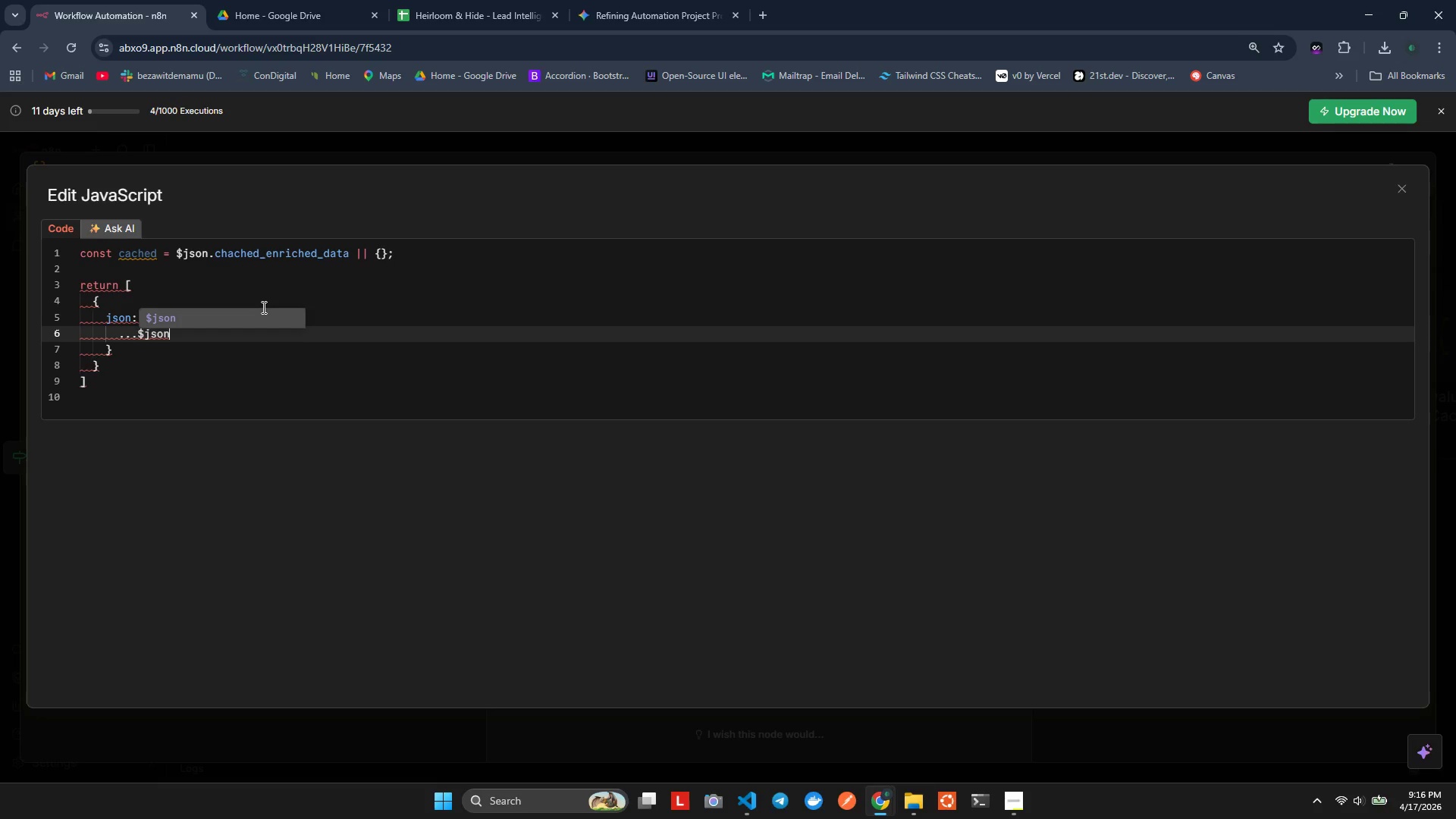 
 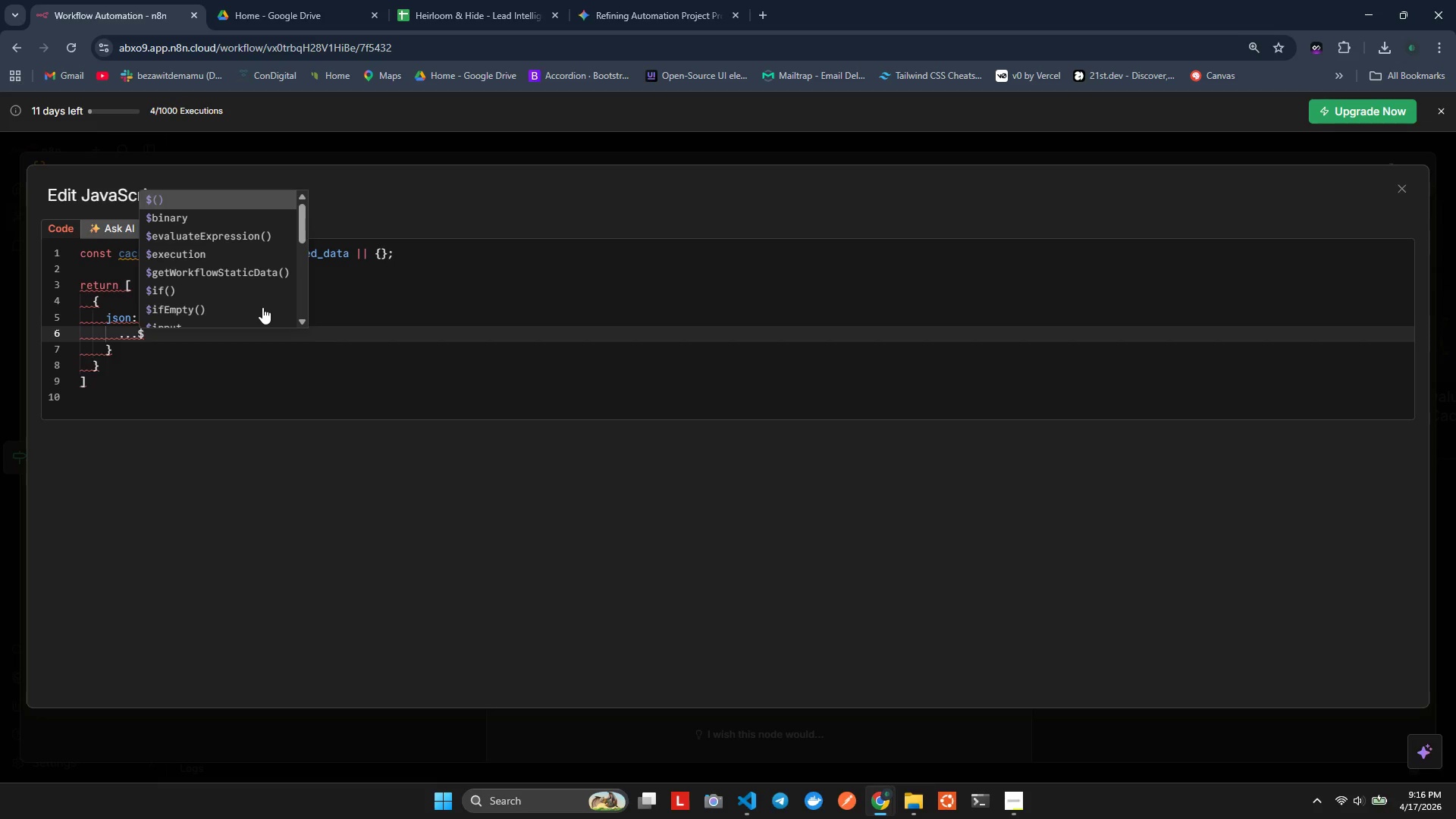 
hold_key(key=J, duration=0.36)
 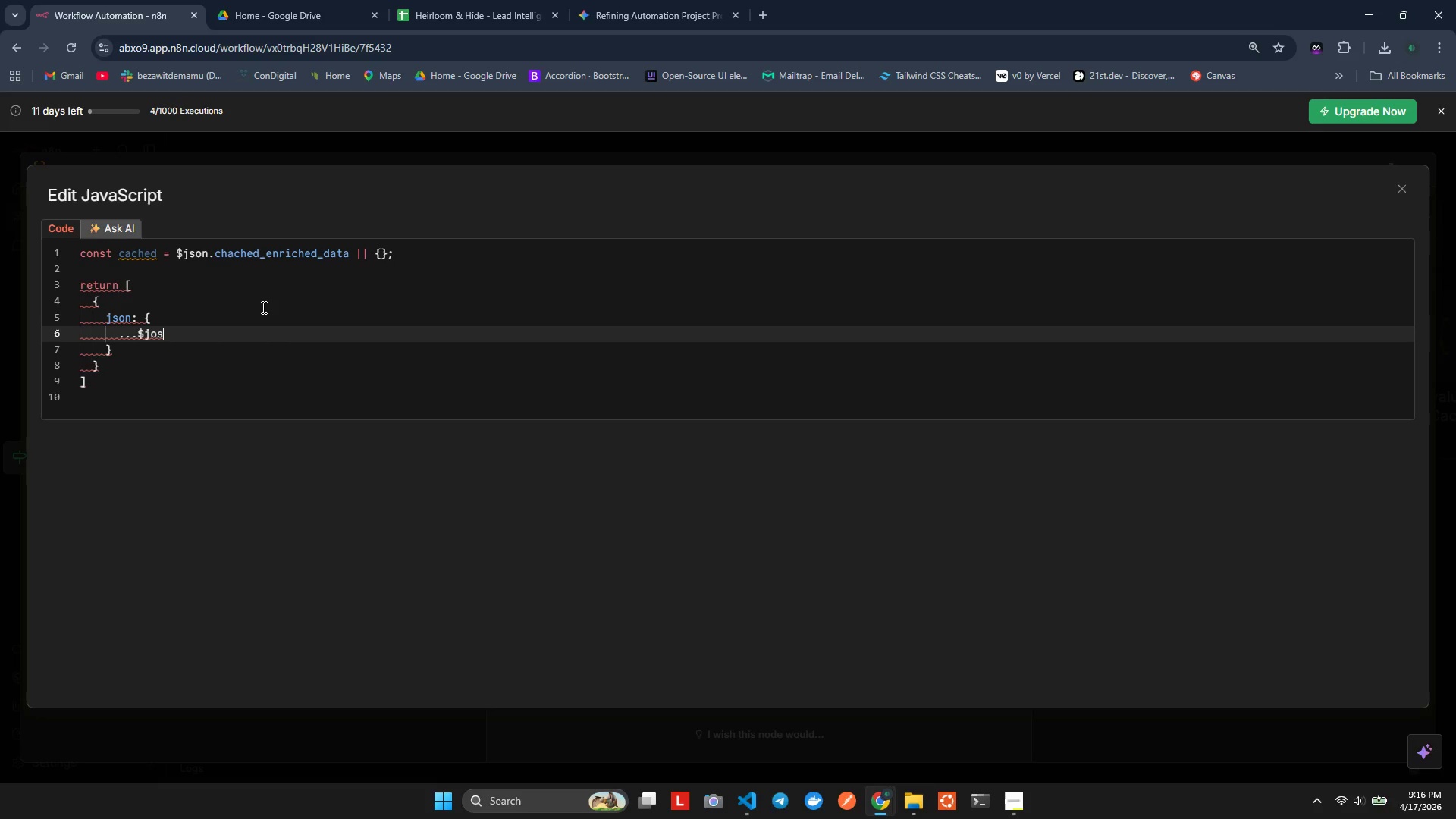 
key(Enter)
 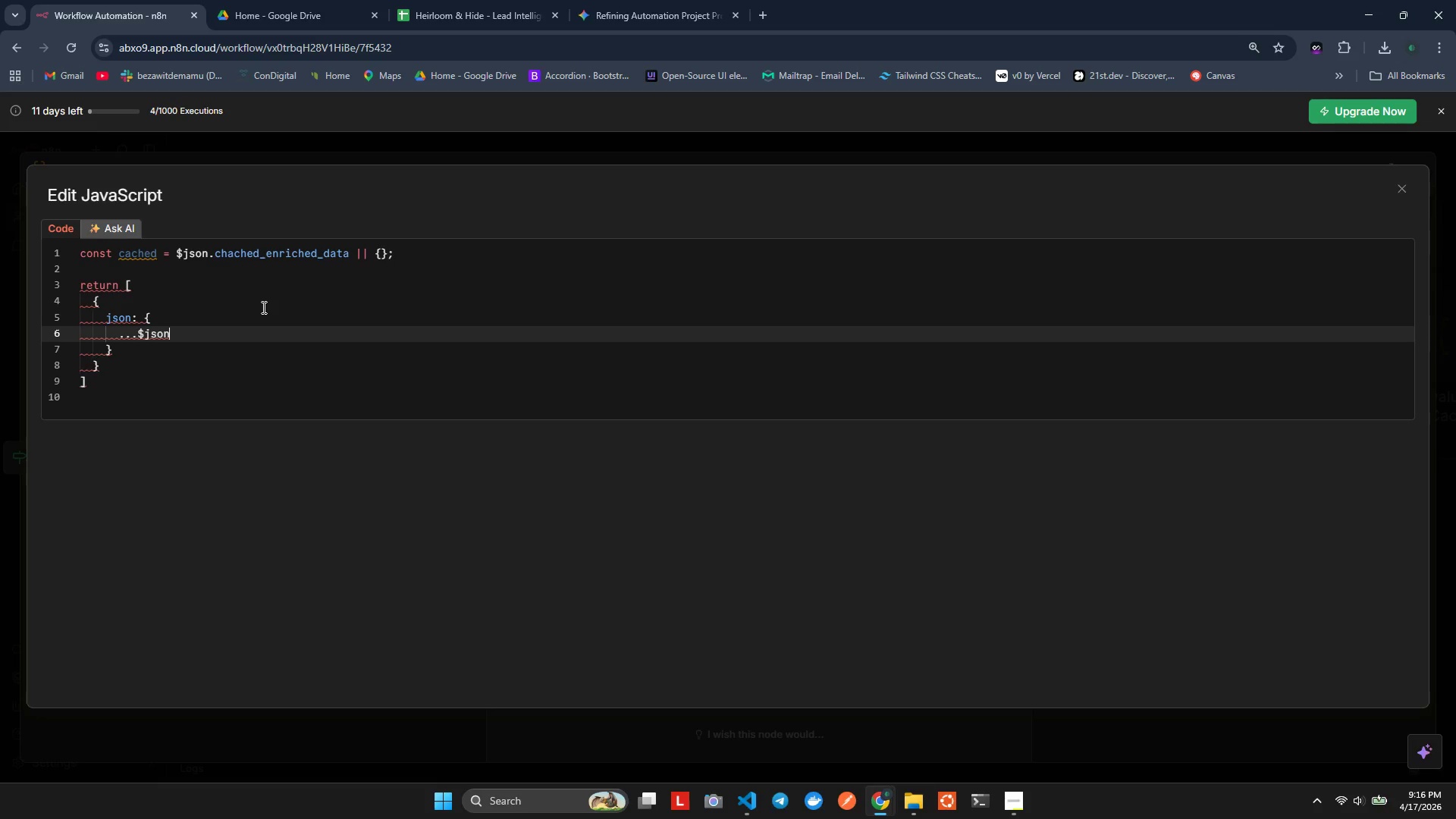 
key(Comma)
 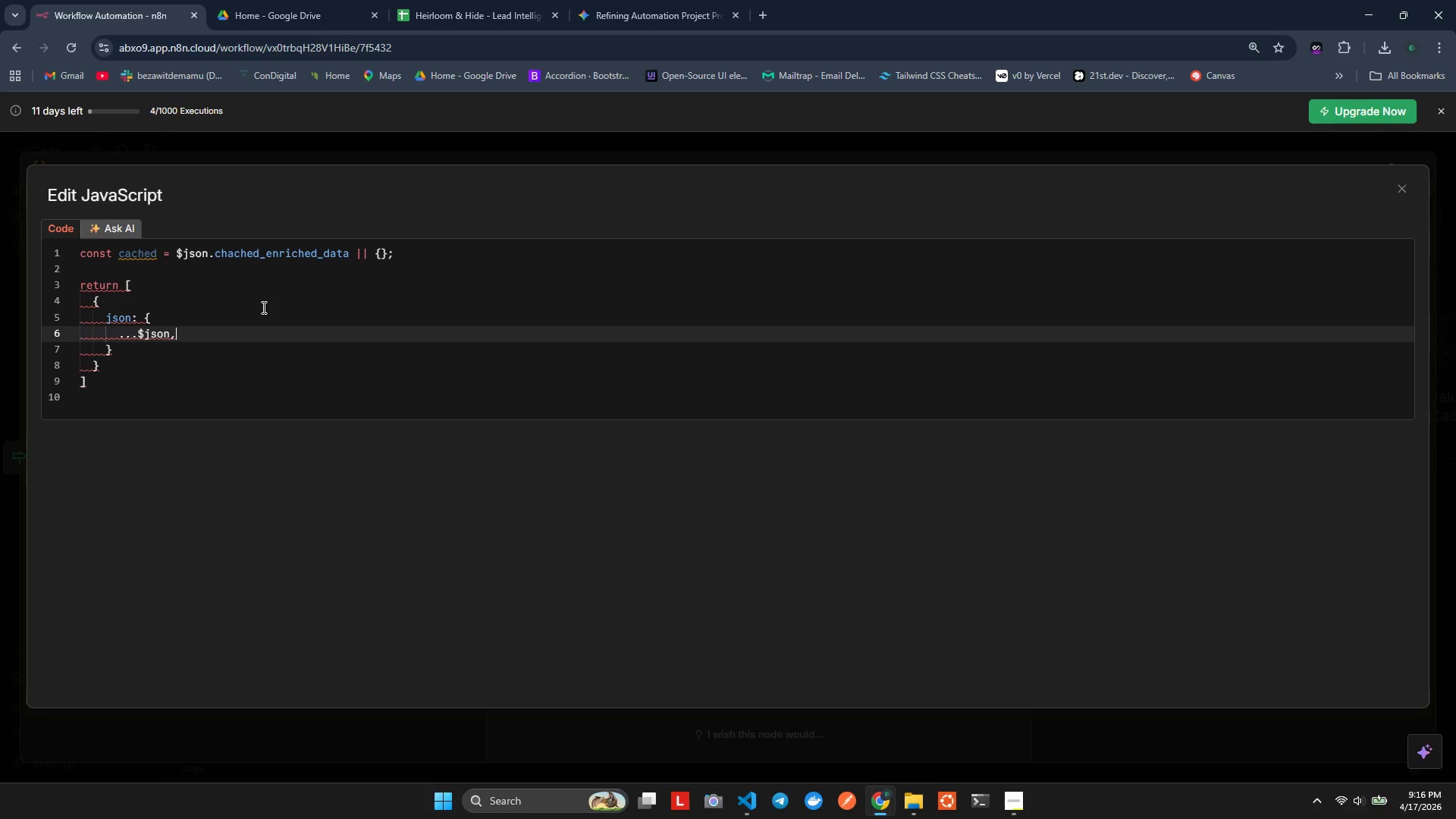 
key(Enter)
 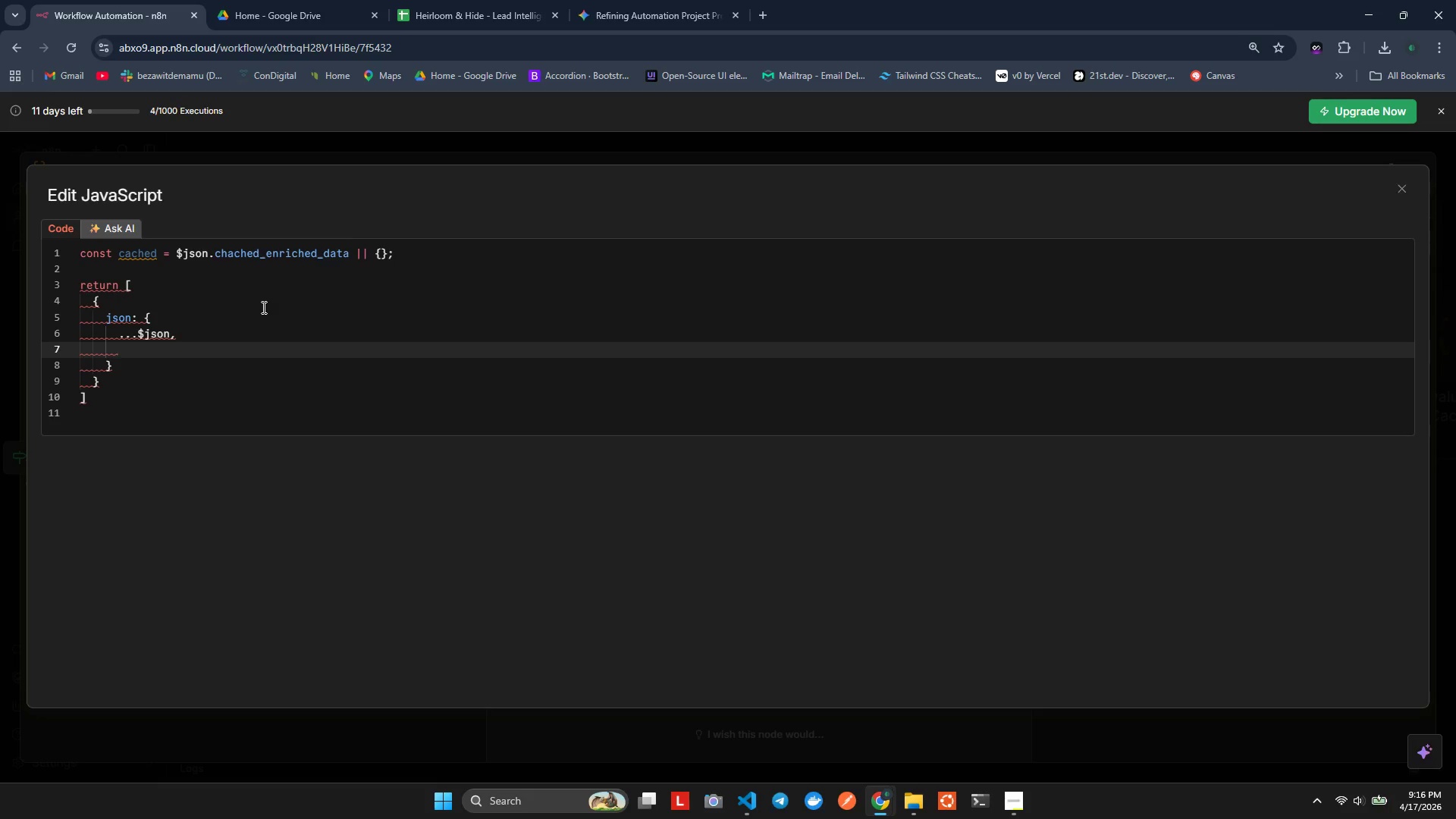 
type(cmany_size: cha)
key(Backspace)
key(Backspace)
type(ach)
 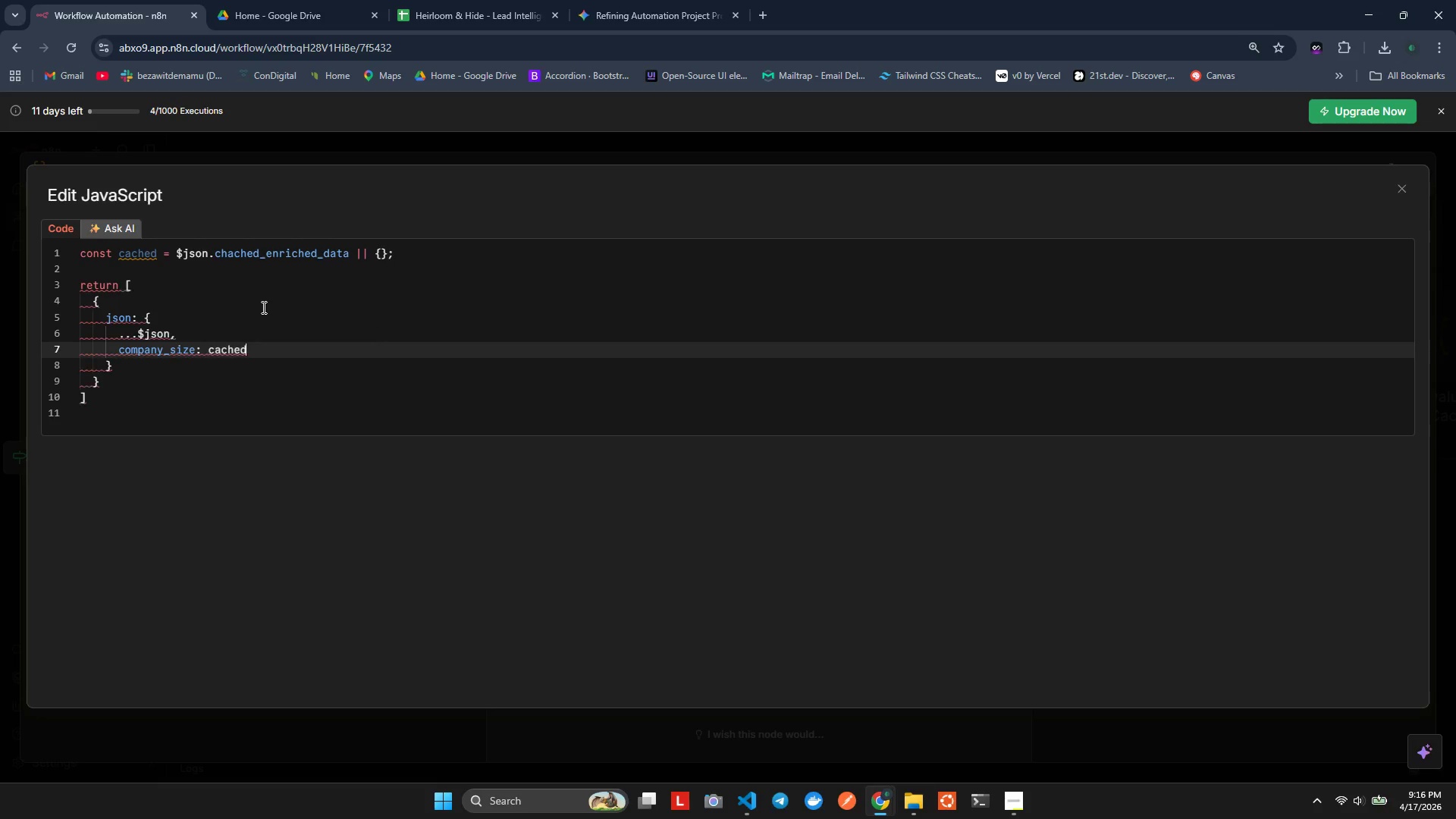 
hold_key(key=O, duration=0.38)
 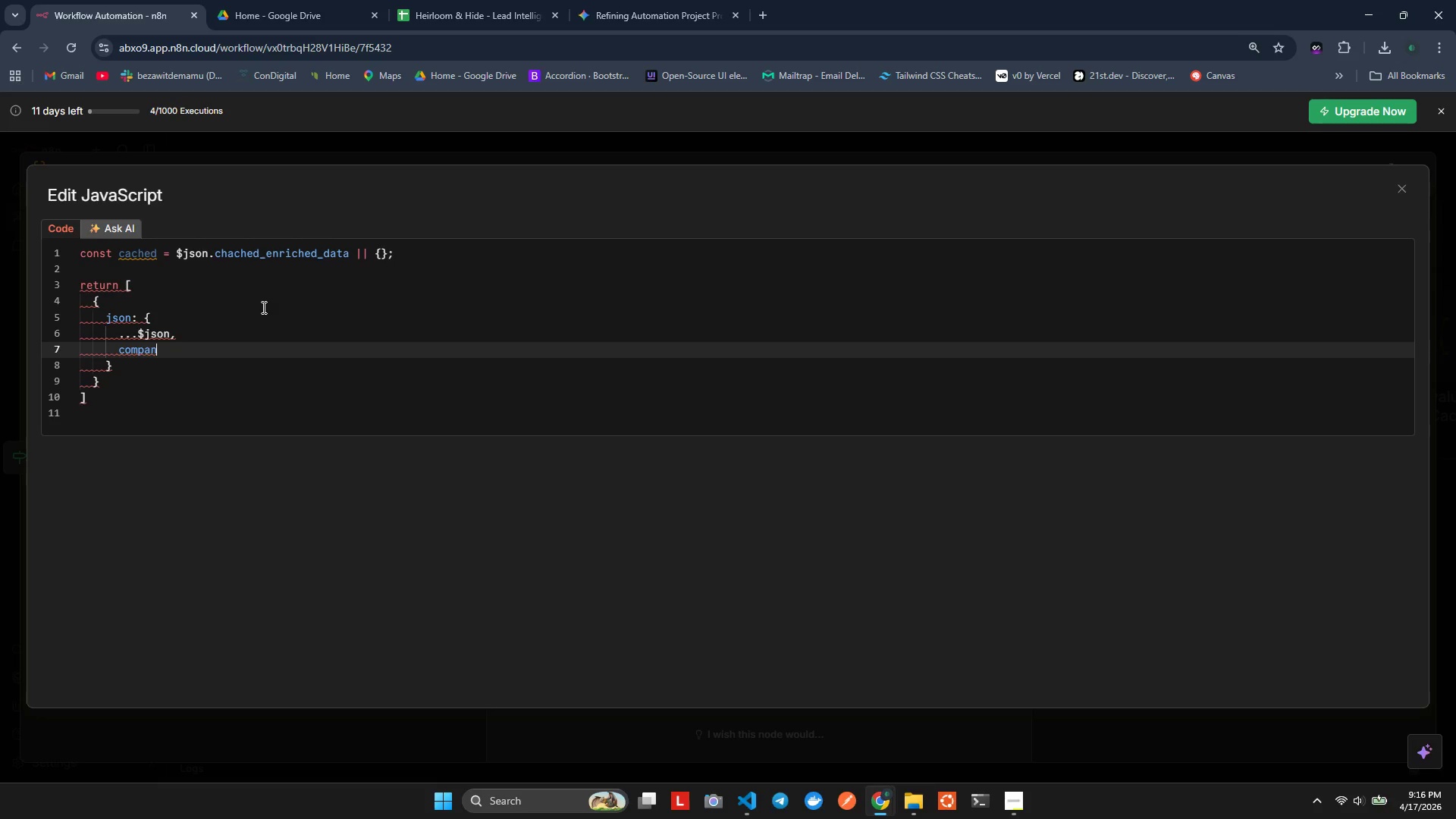 
hold_key(key=P, duration=0.33)
 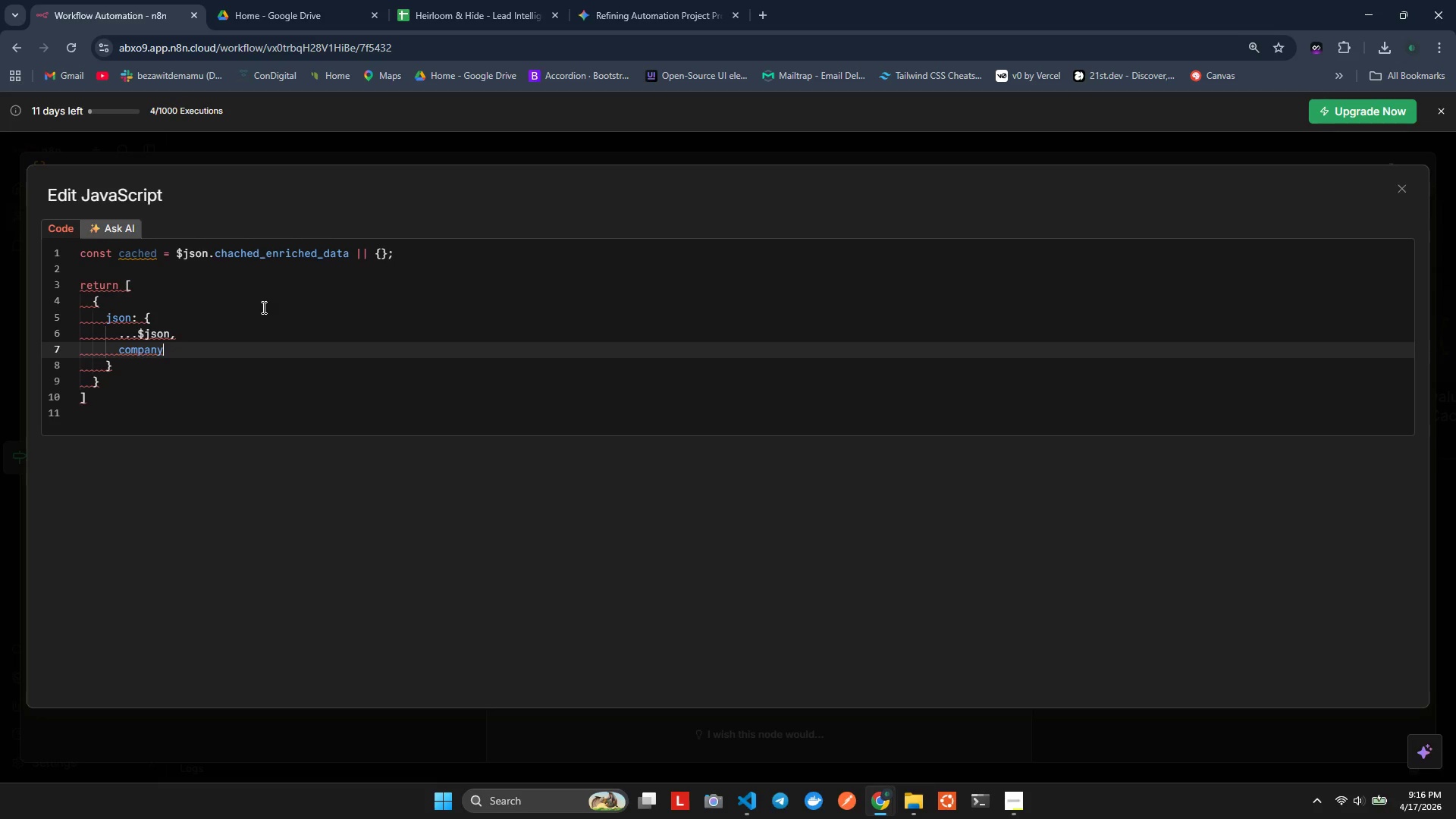 
key(Enter)
 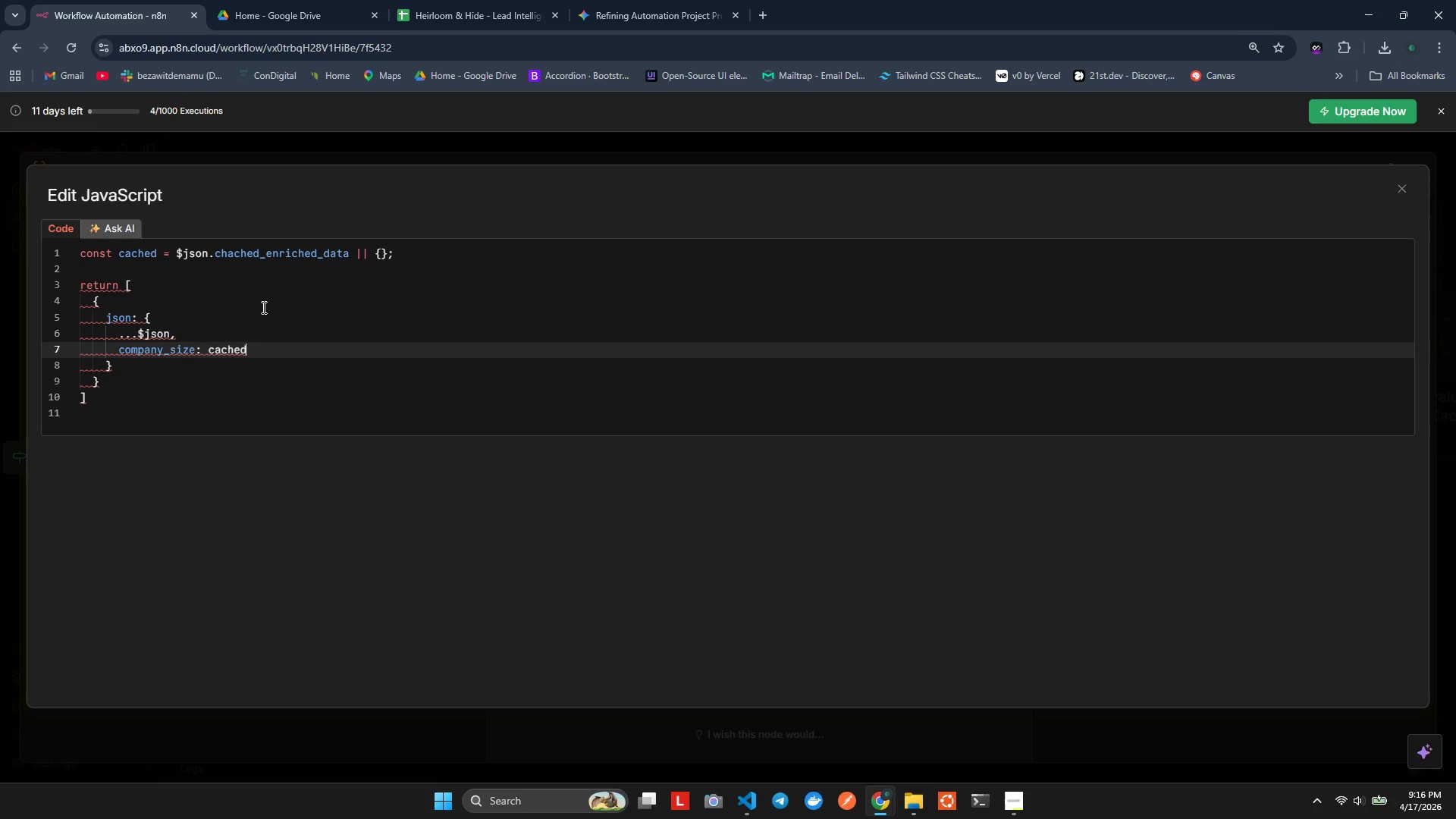 
type(.cmany_size)
 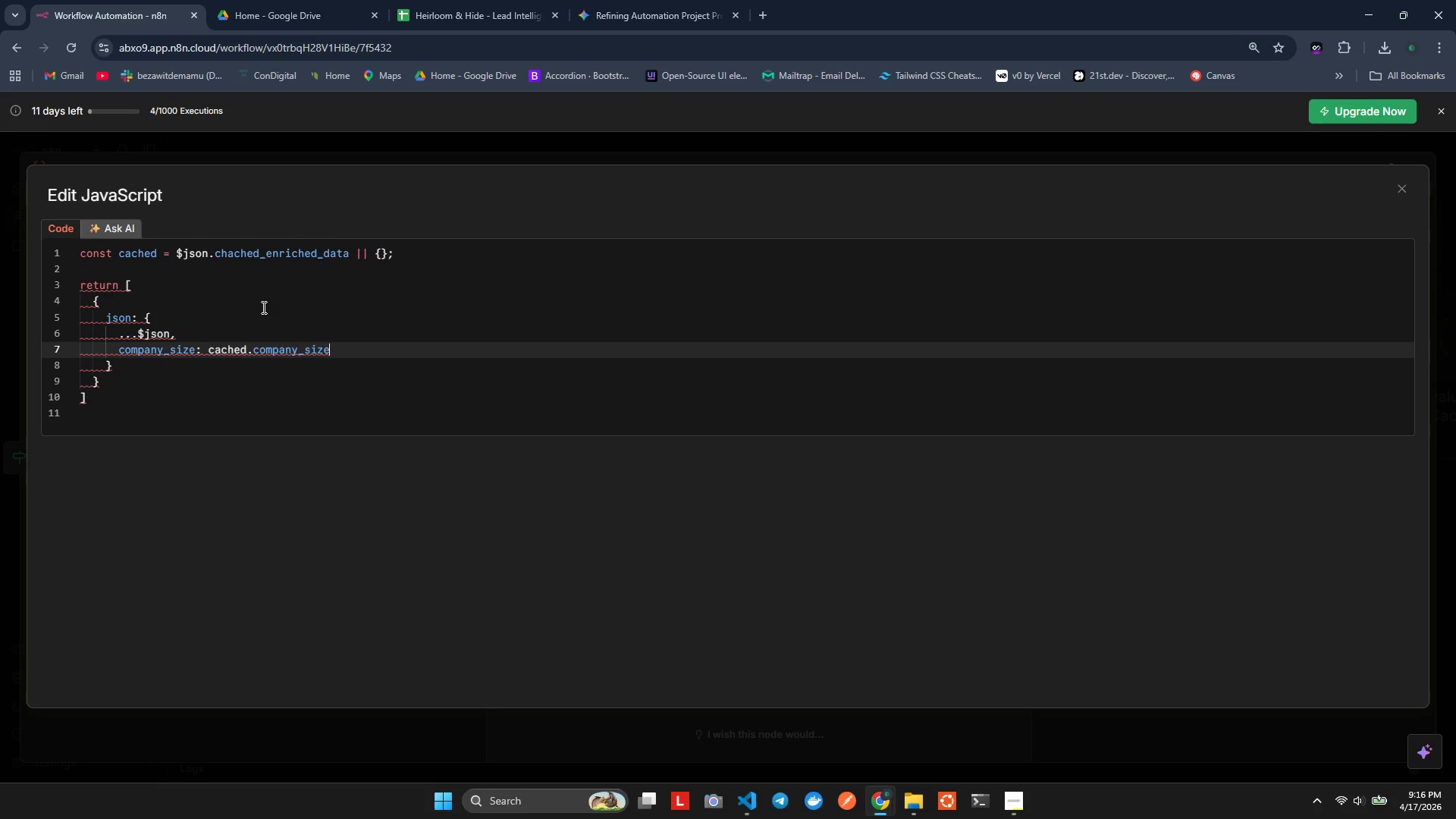 
hold_key(key=O, duration=0.33)
 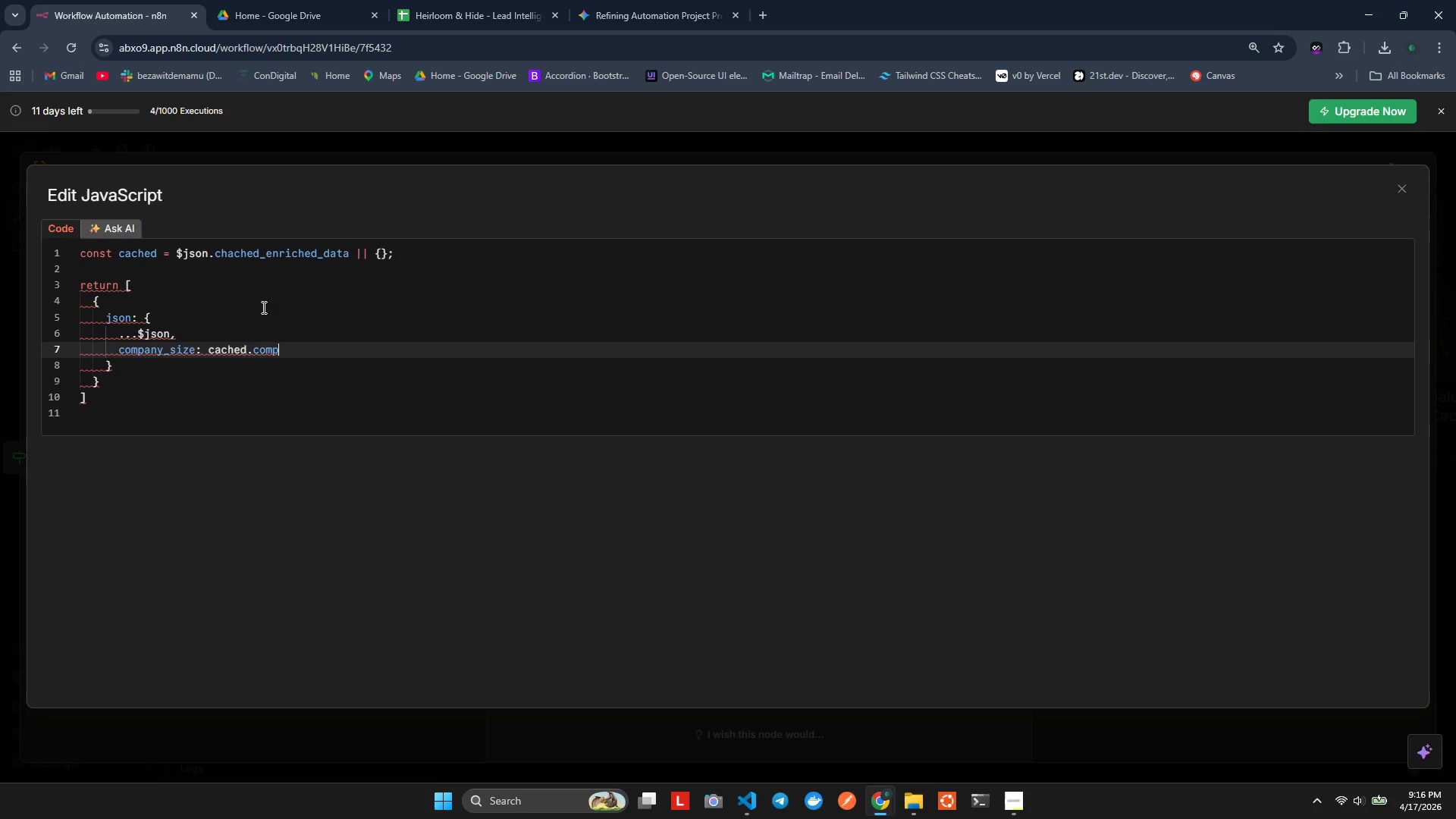 
hold_key(key=P, duration=0.44)
 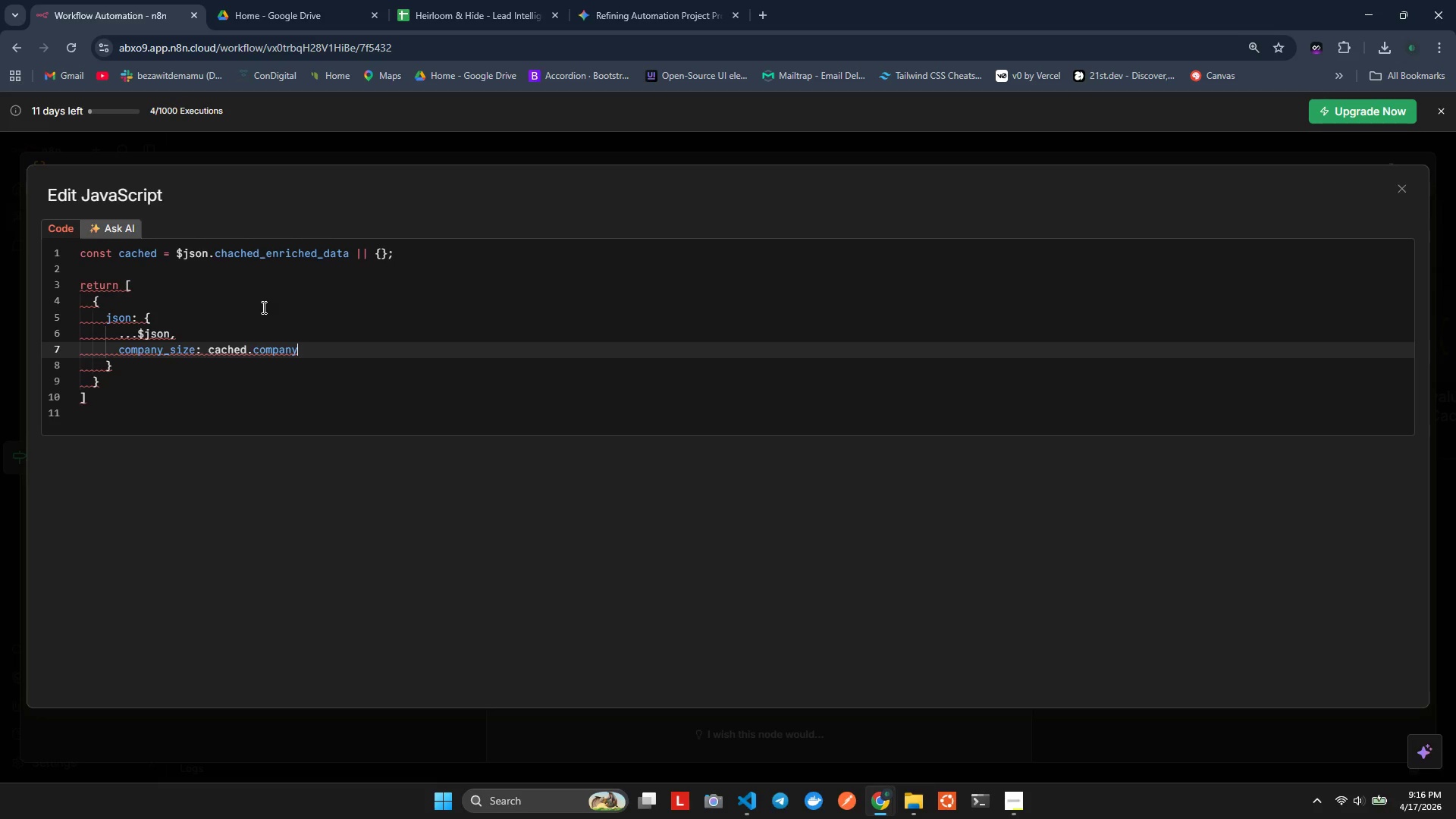 
key(Space)
 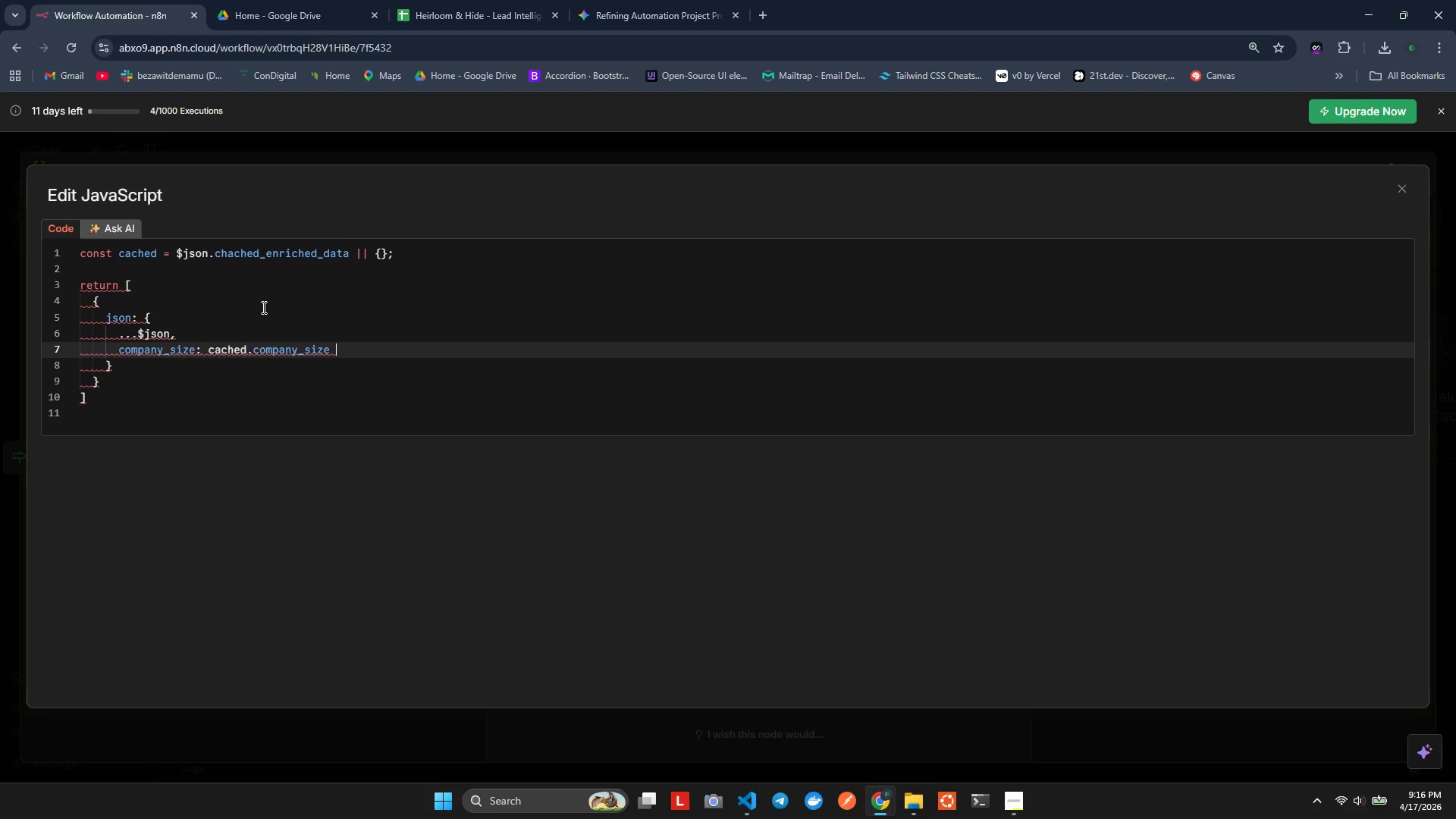 
key(Shift+Backslash)
 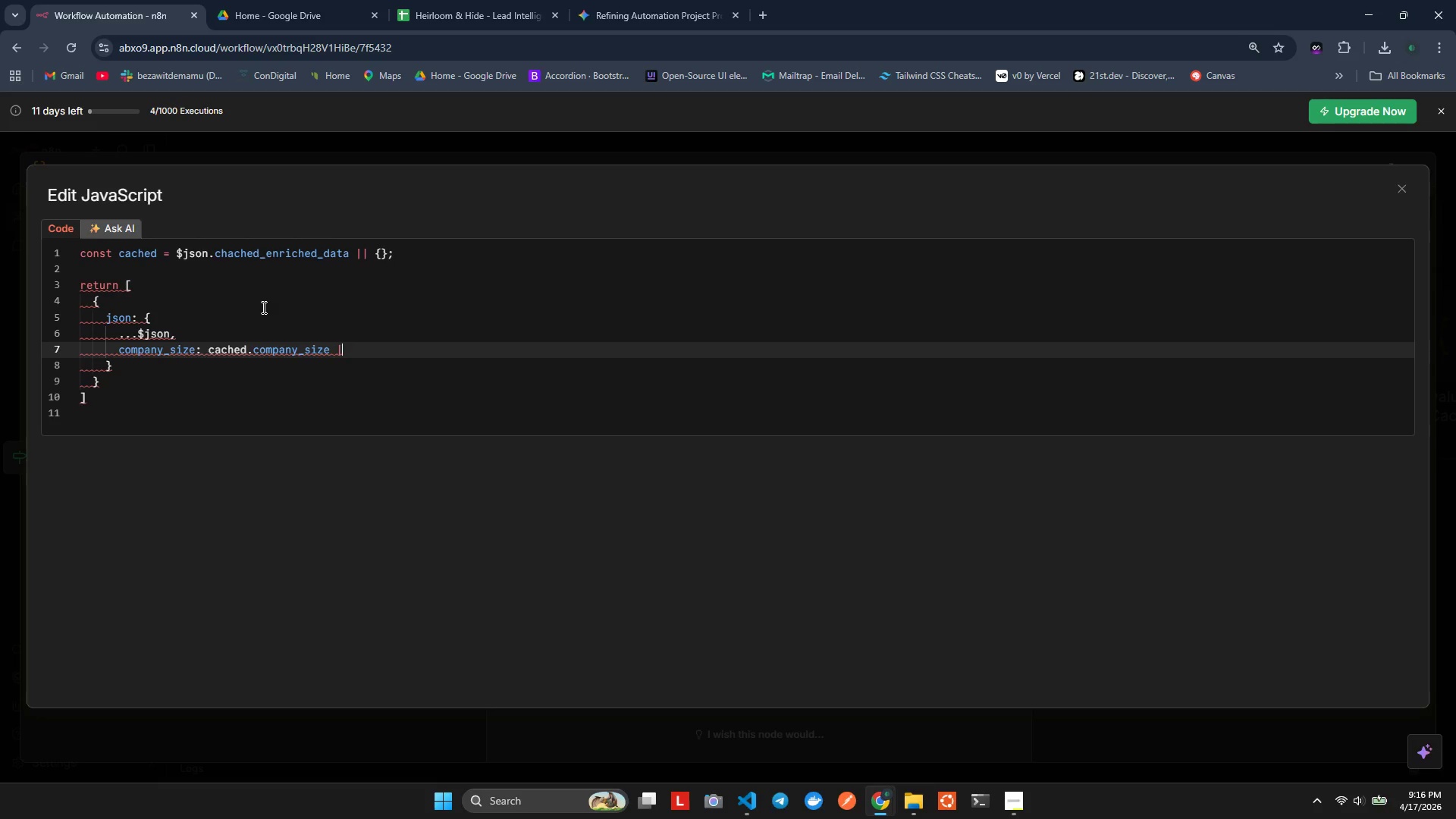 
key(Shift+Backslash)
 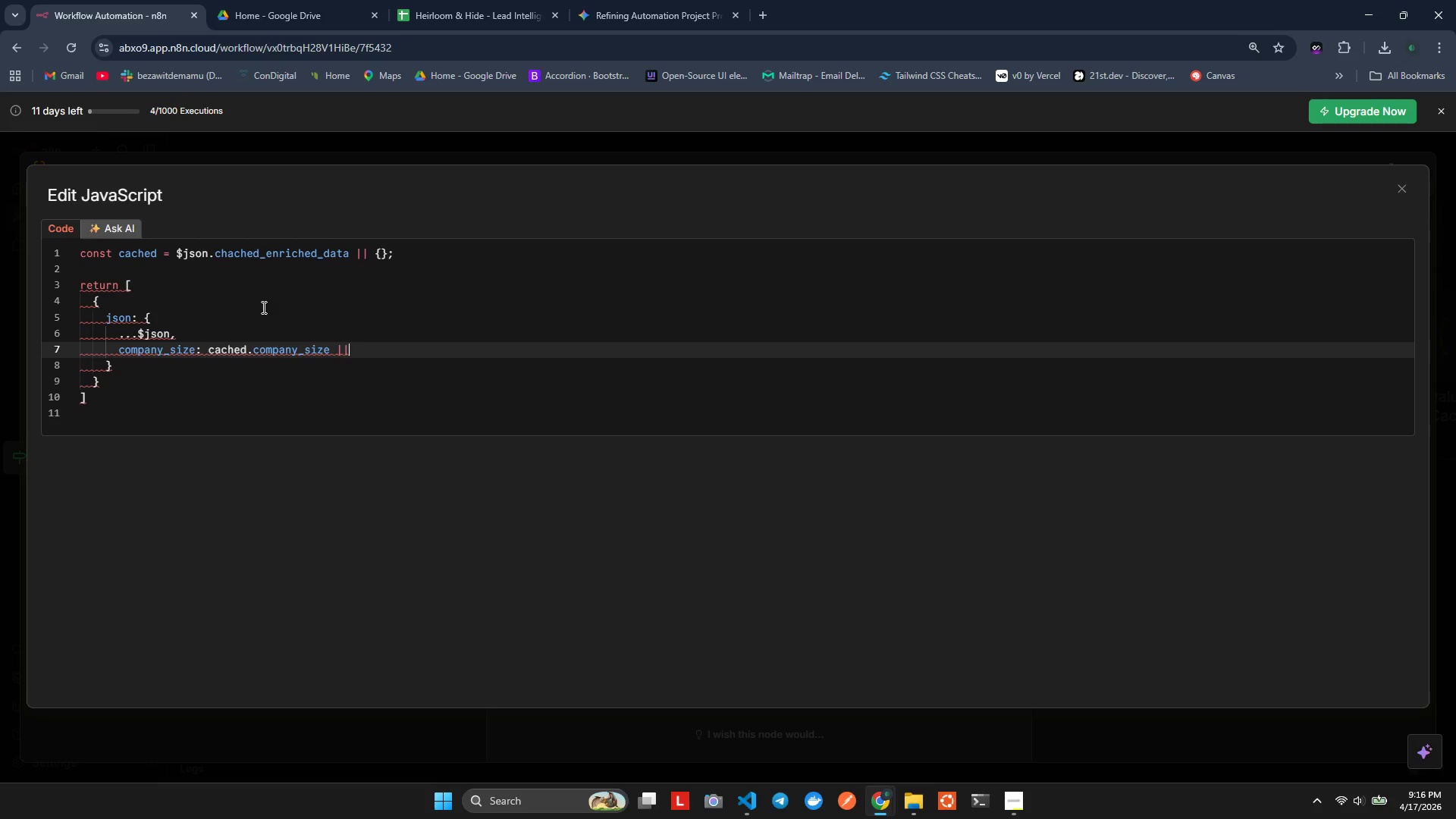 
key(Space)
 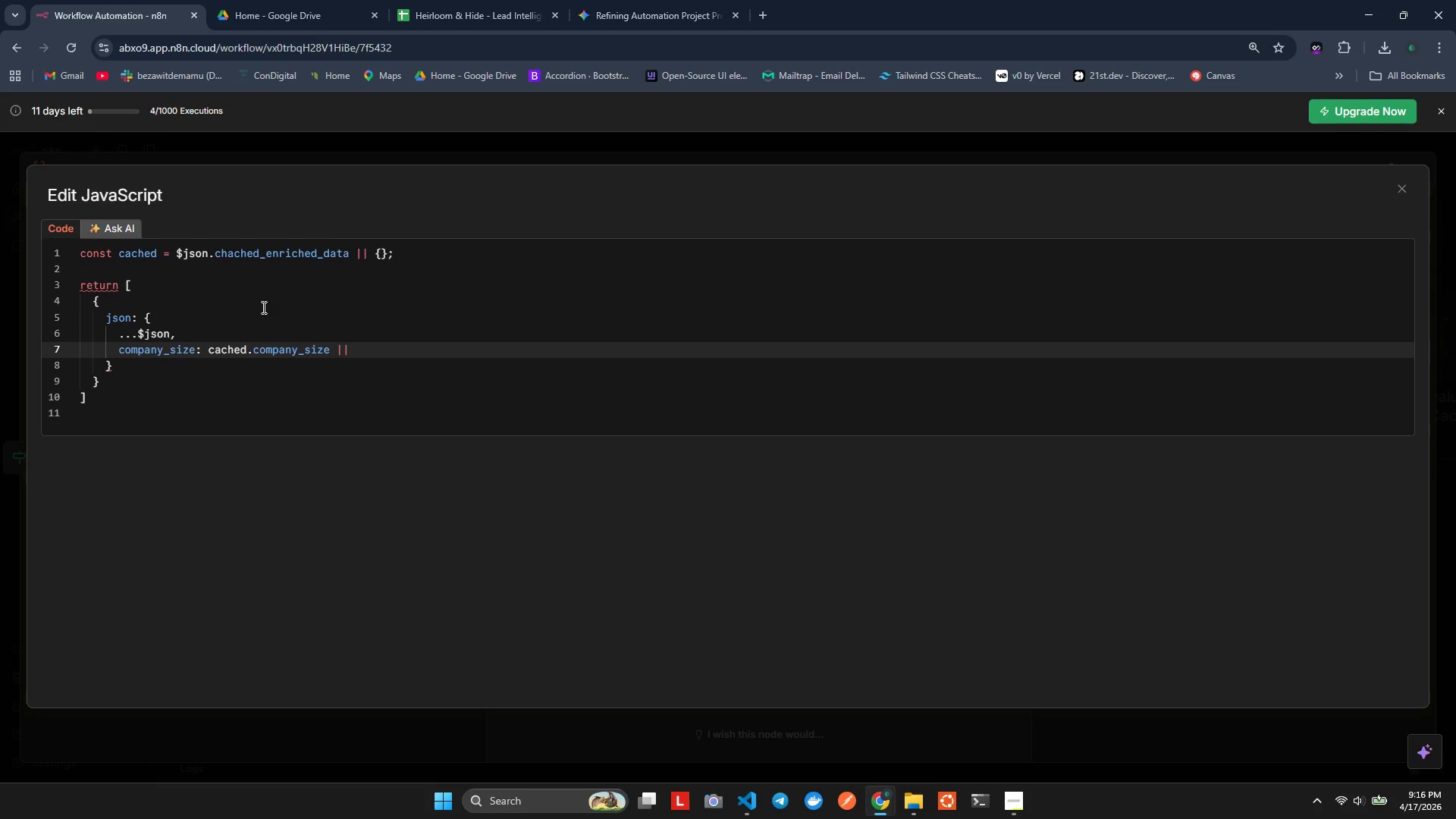 
key(Enter)
 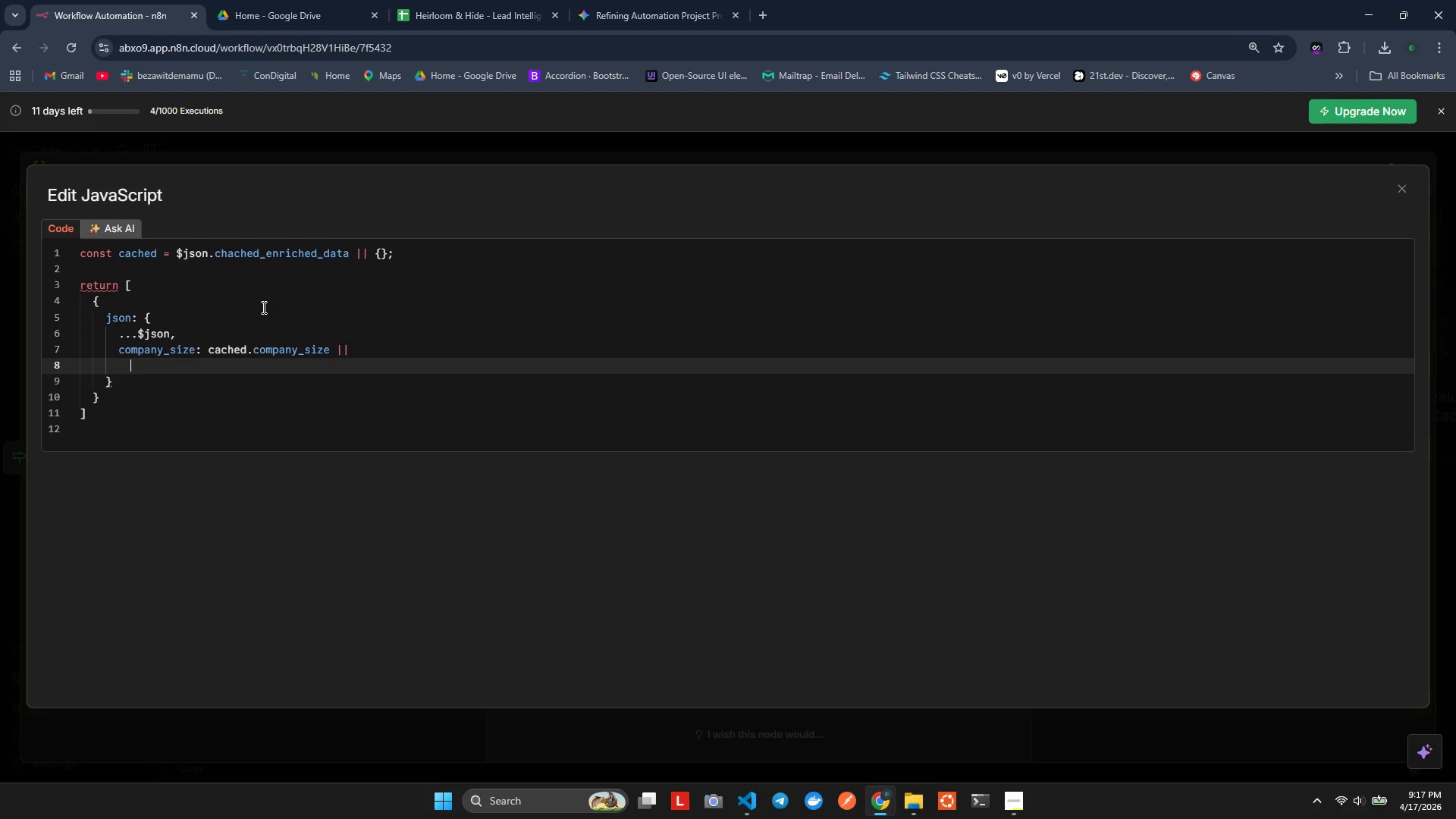 
key(Control+ControlLeft)
 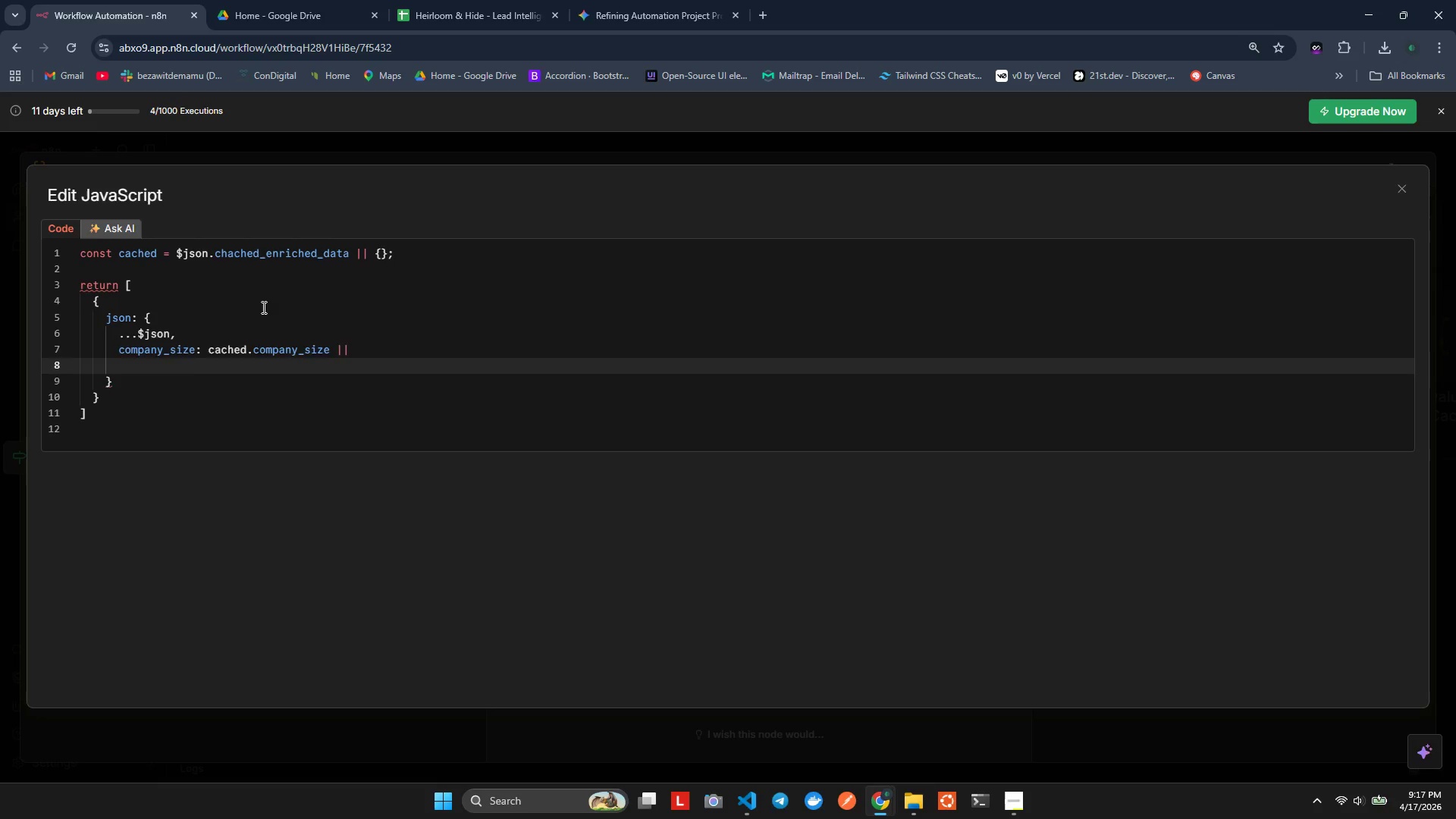 
key(Control+Z)
 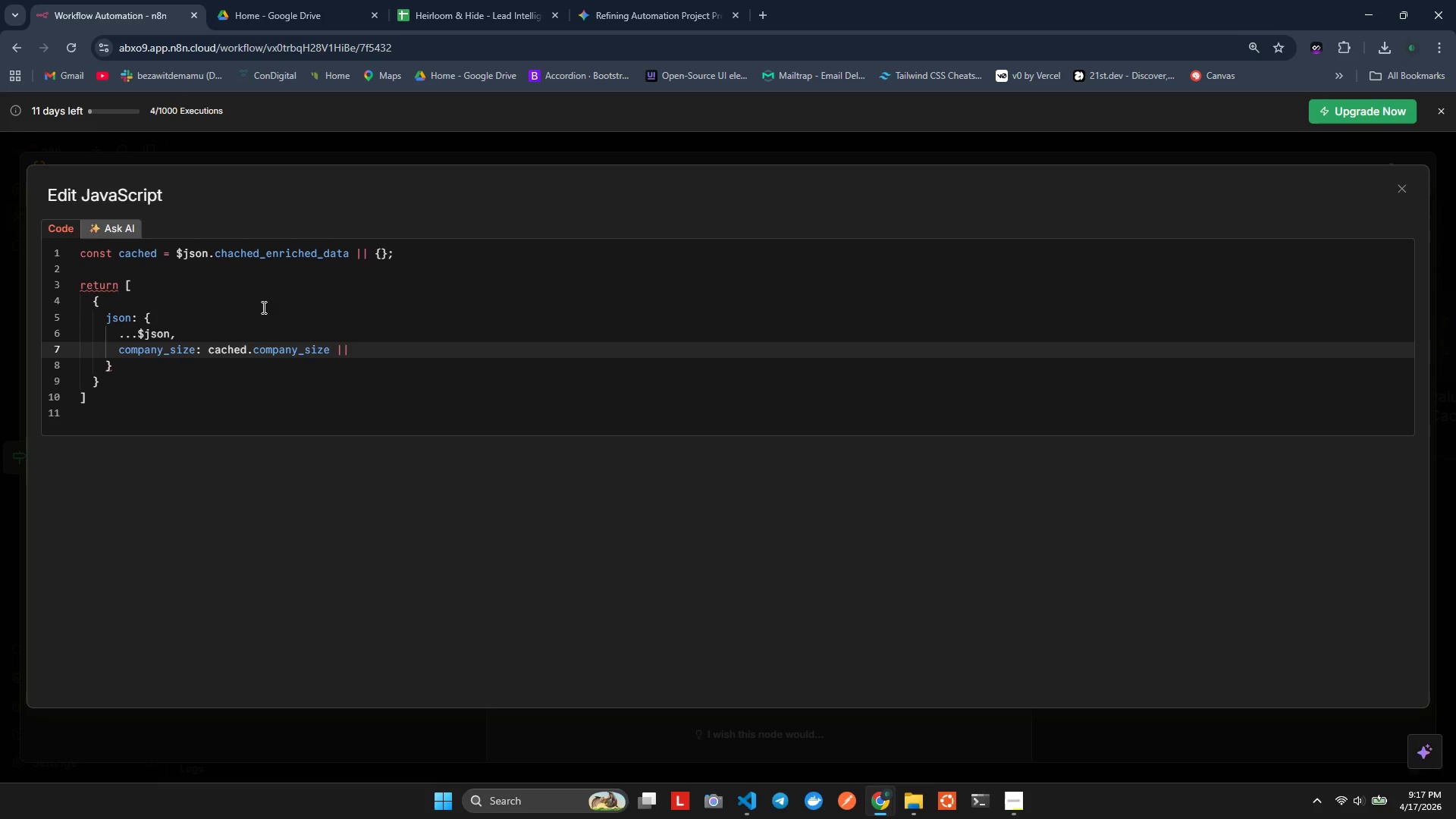 
type('Unnwn)
 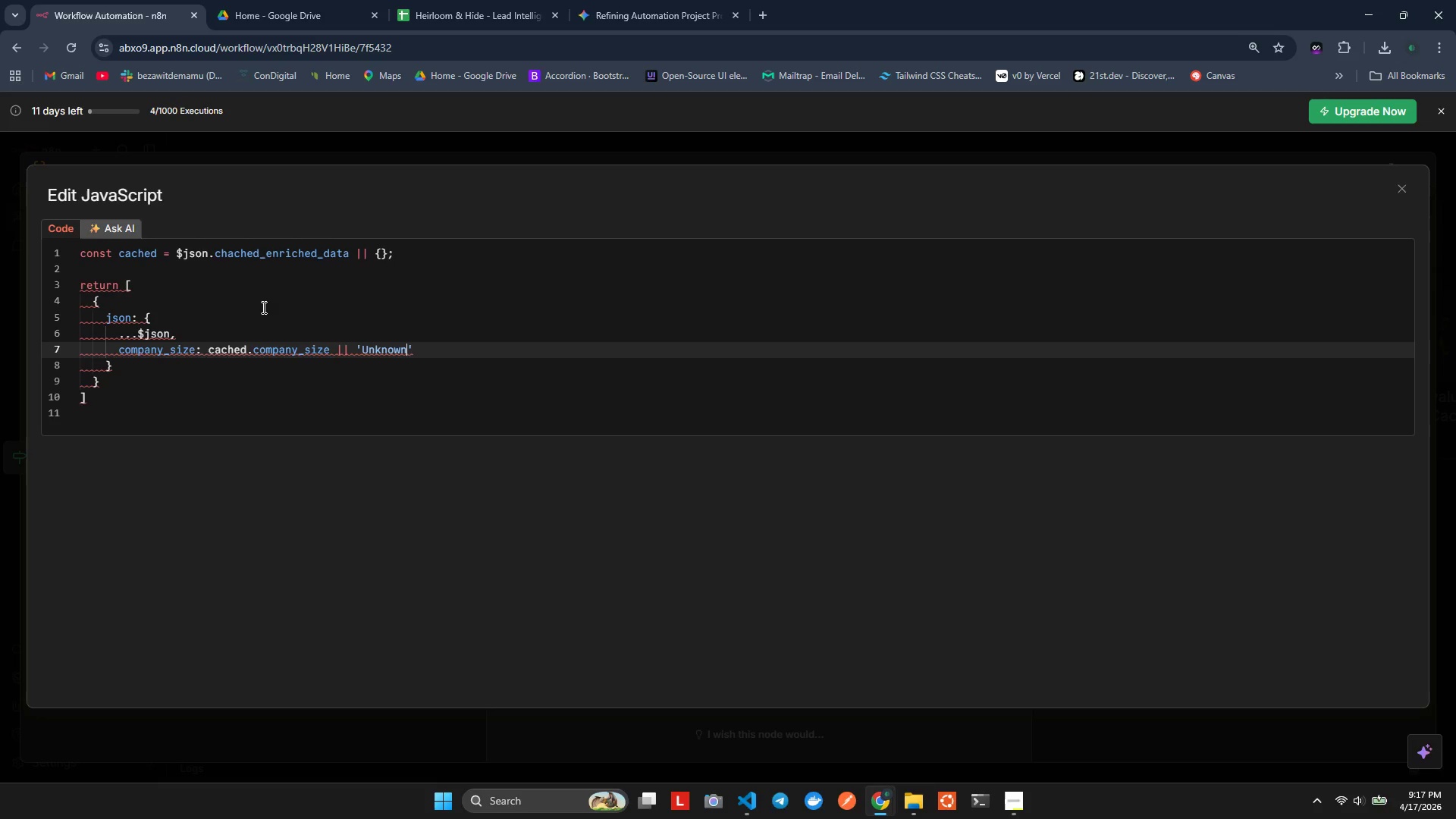 
 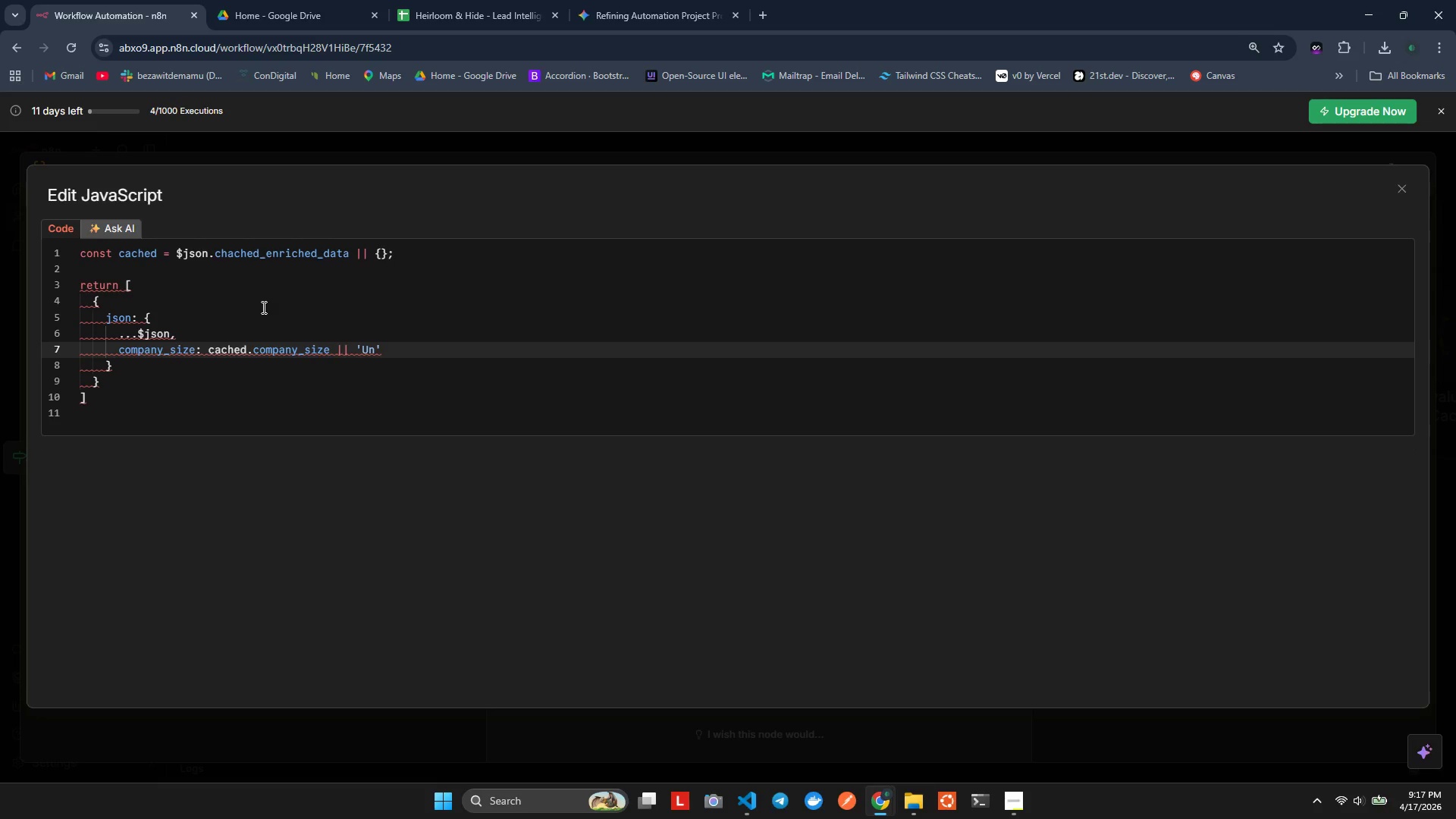 
hold_key(key=K, duration=0.34)
 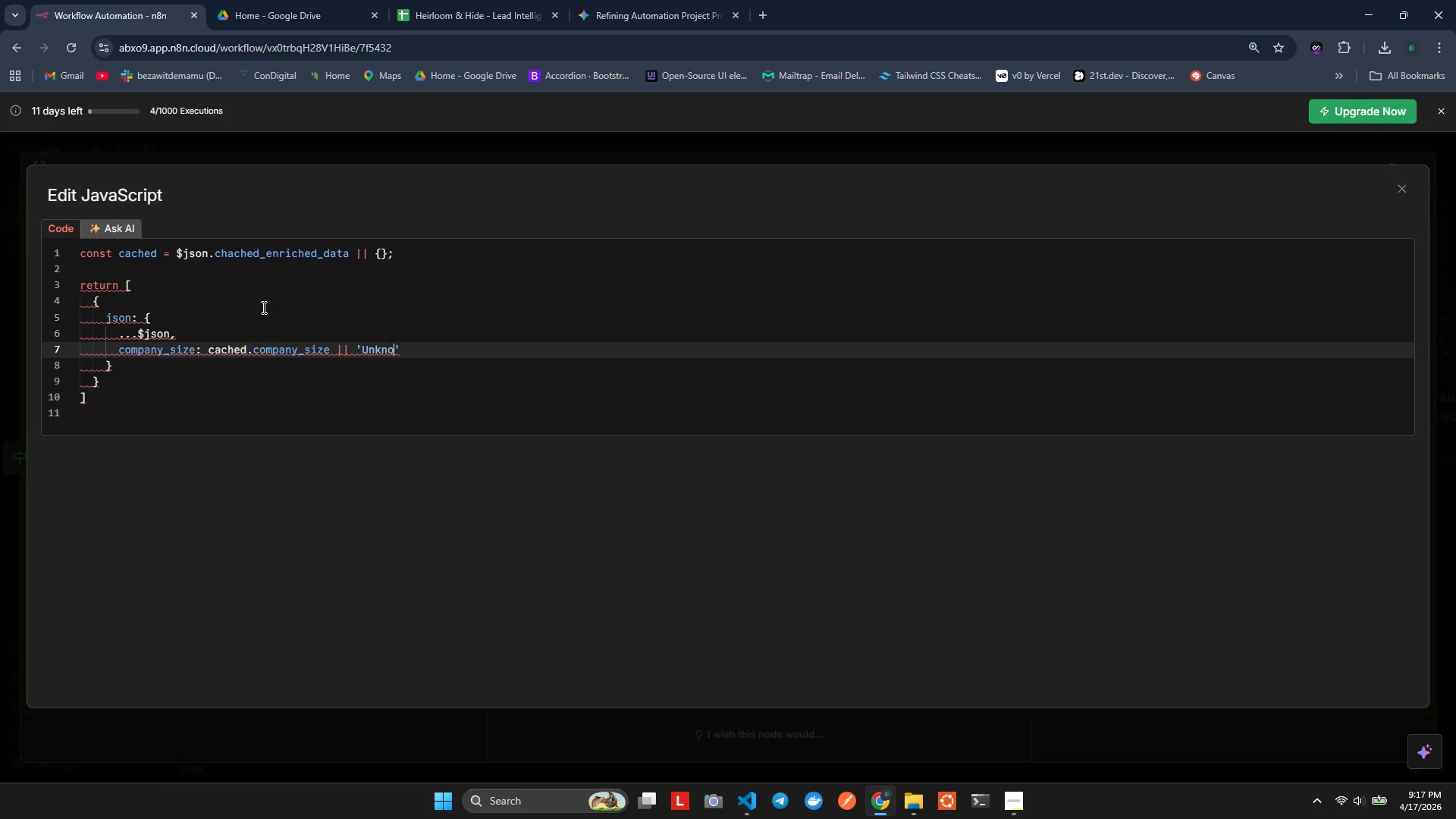 
hold_key(key=O, duration=0.31)
 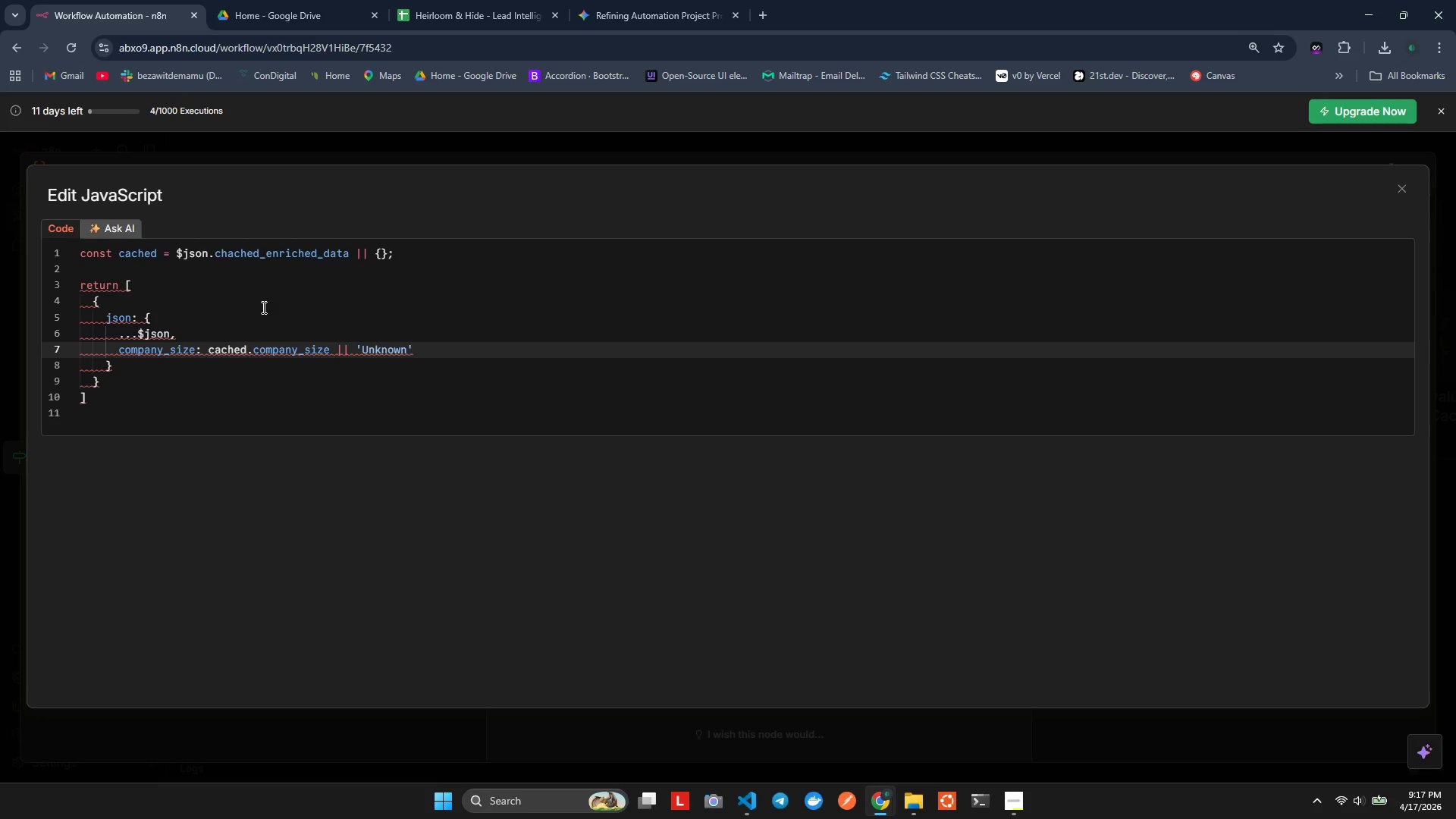 
key(ArrowRight)
 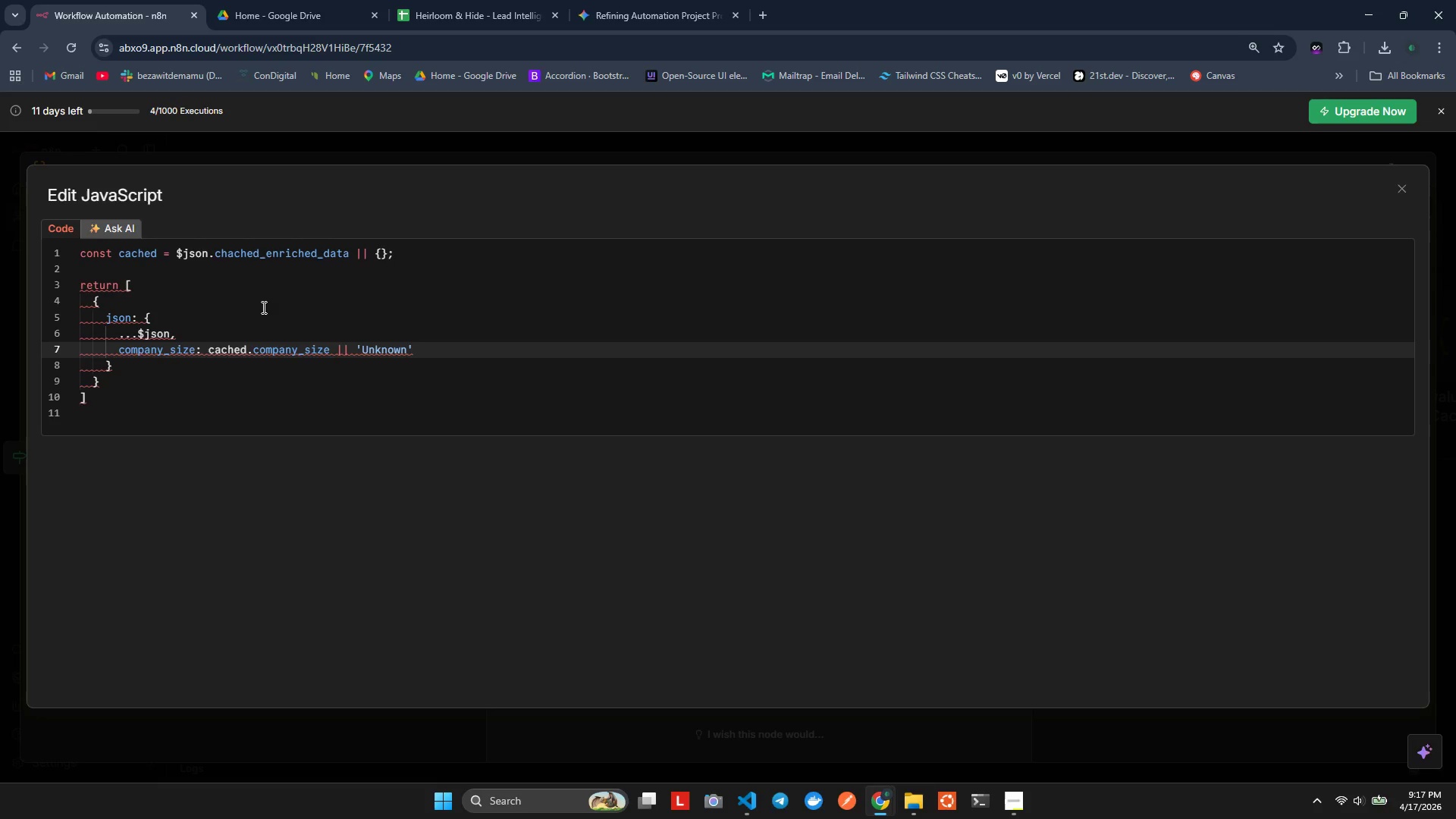 
key(Period)
 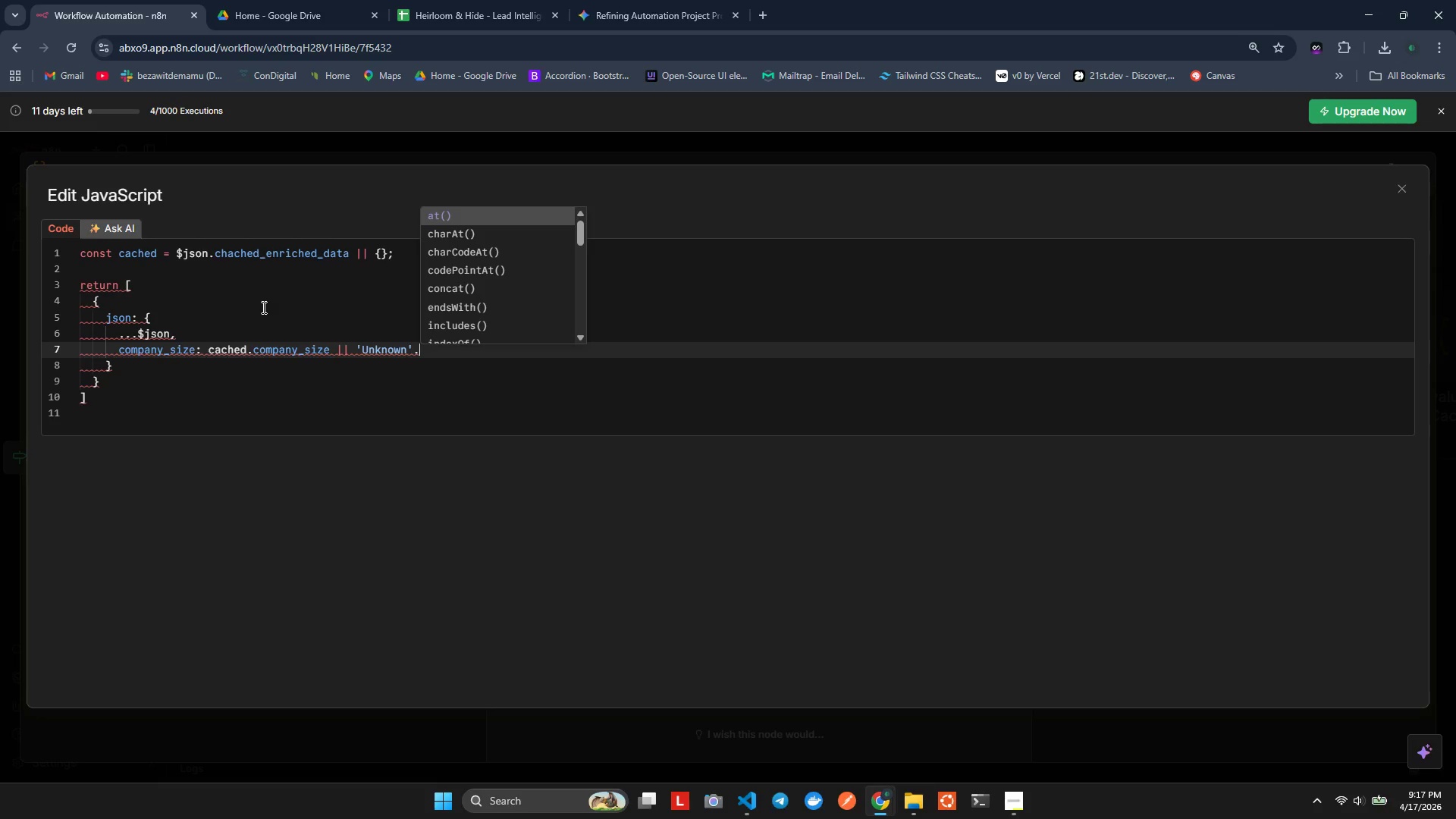 
key(Backspace)
 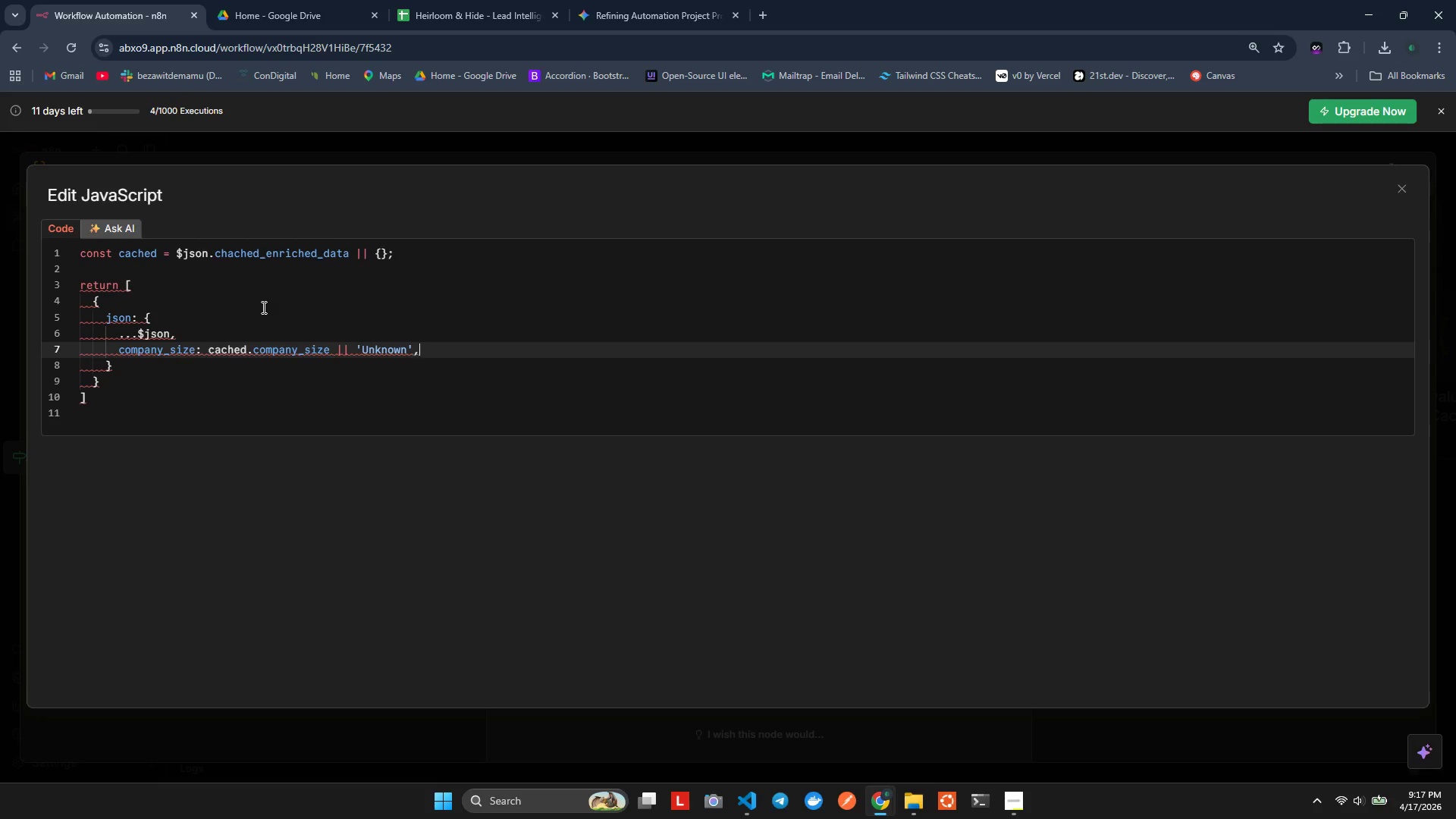 
key(Comma)
 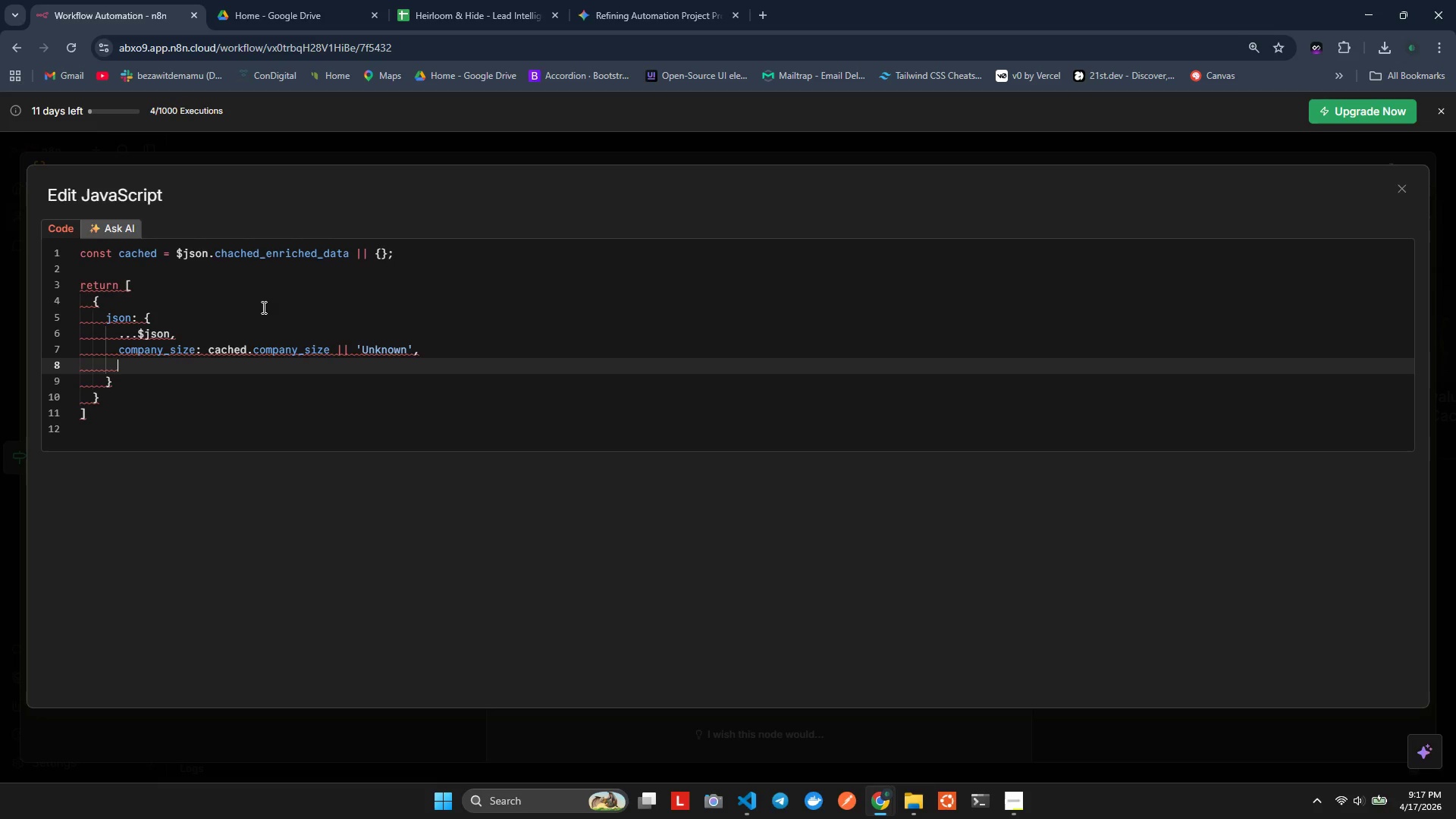 
key(Enter)
 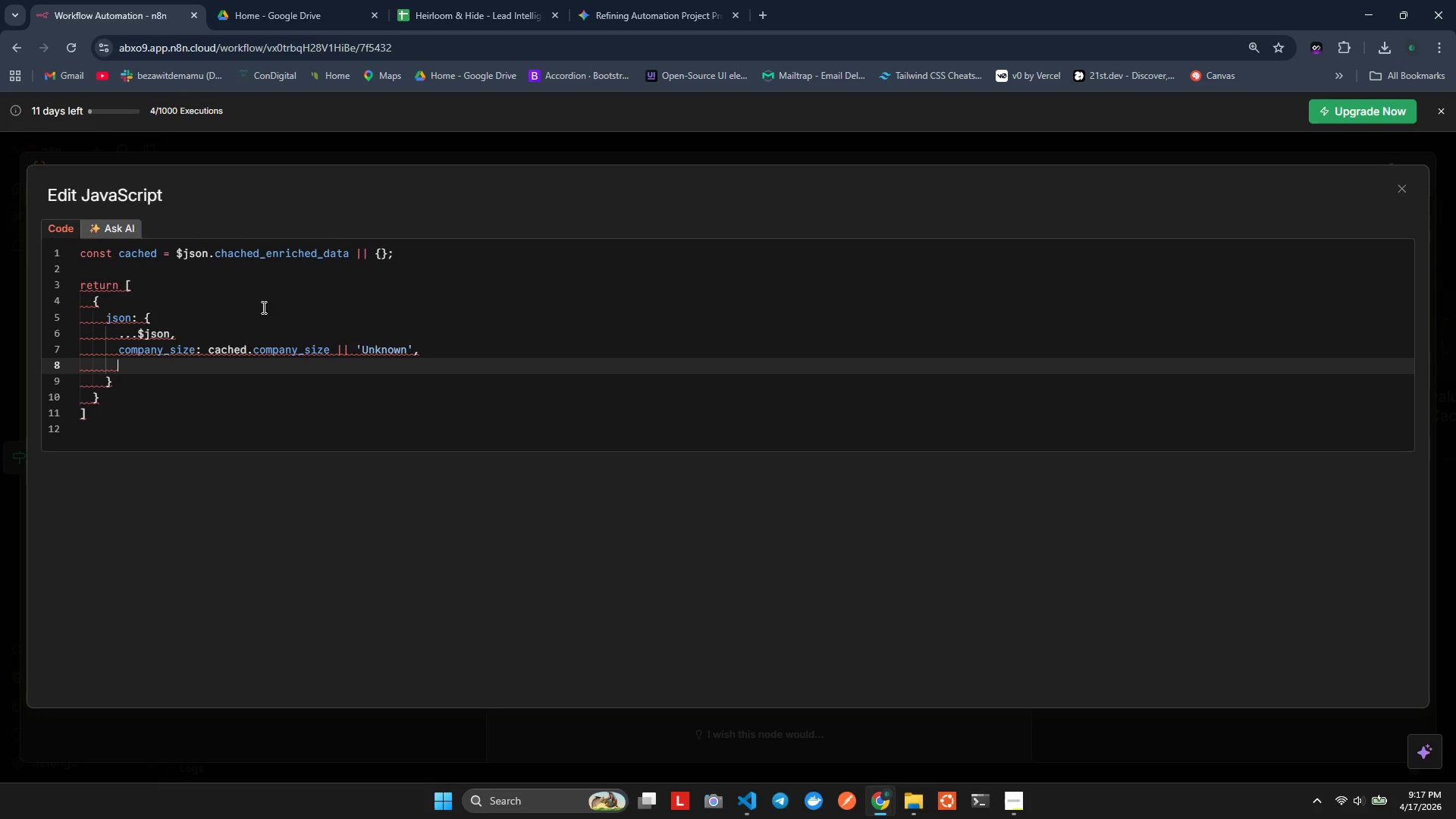 
type(industry:)
 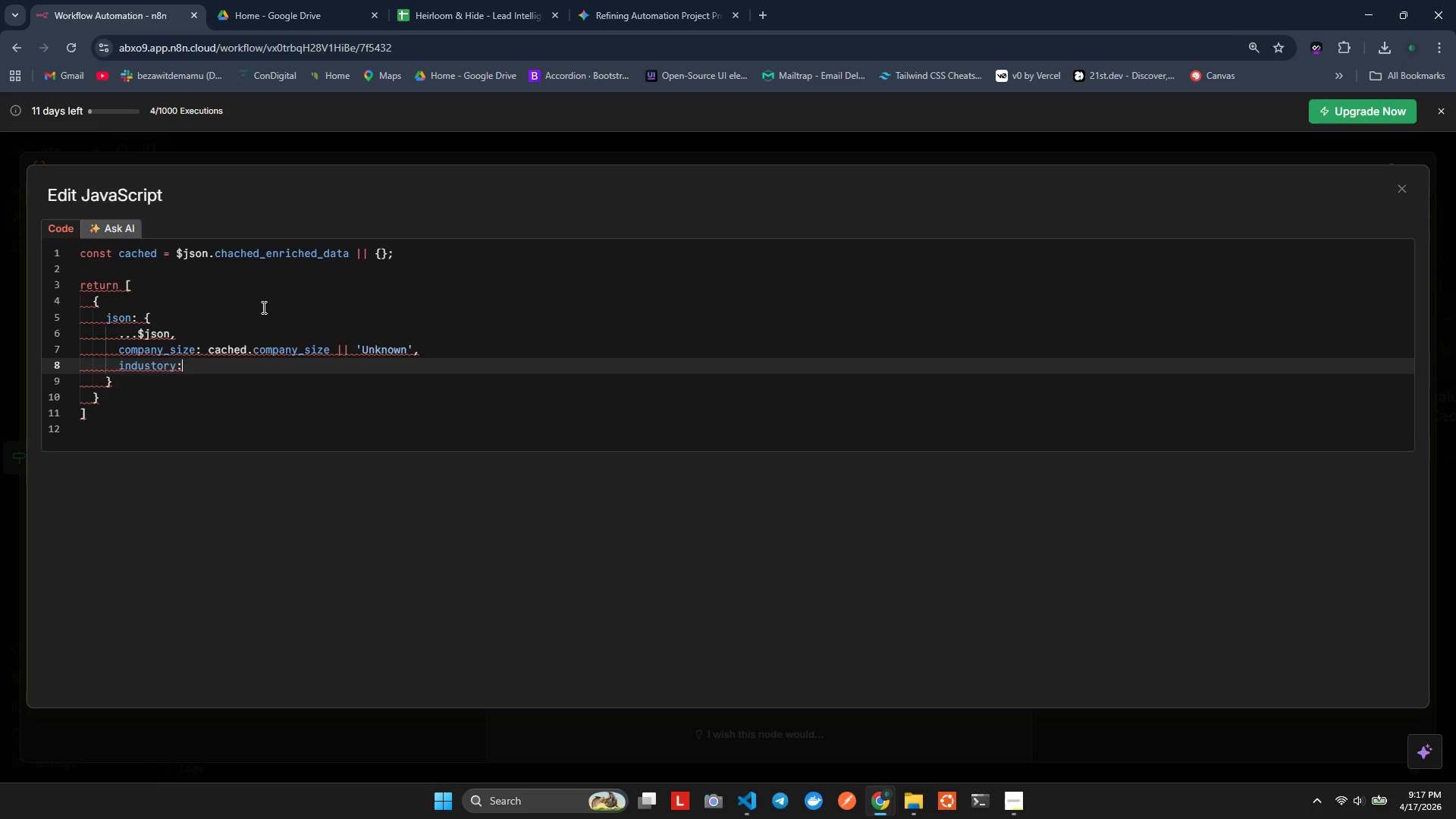 
hold_key(key=O, duration=0.36)
 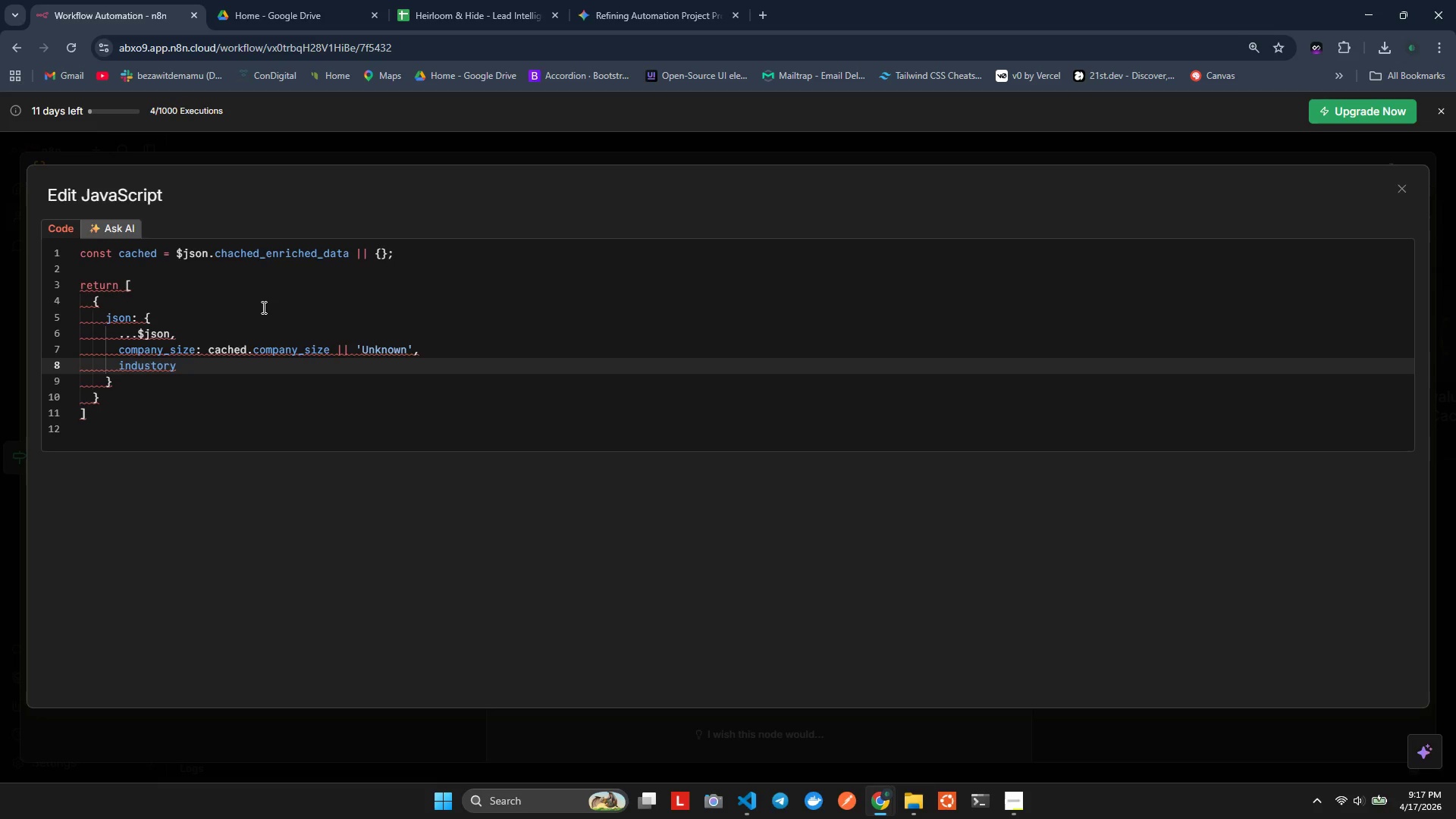 
key(Shift+ShiftLeft)
 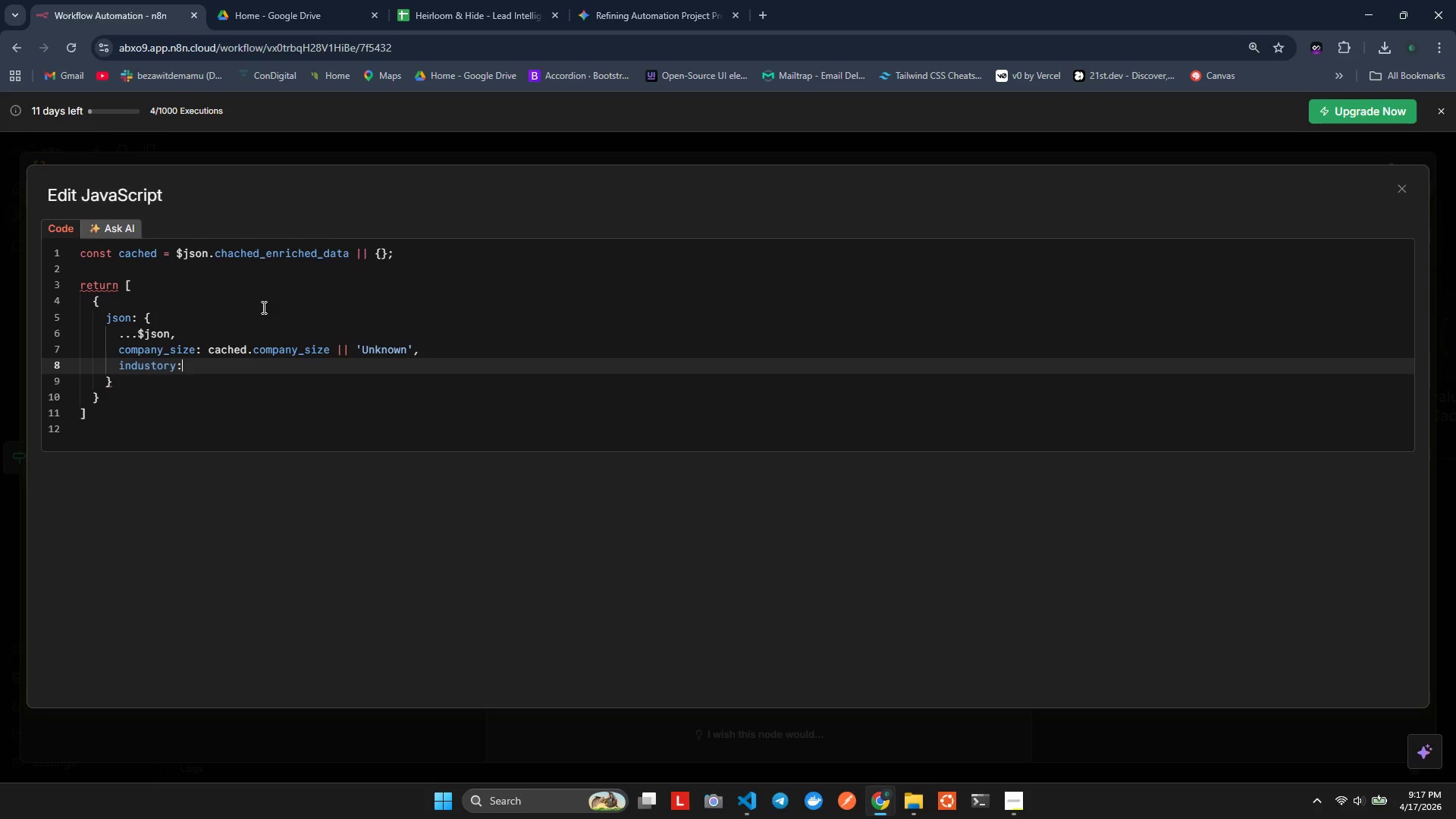 
wait(33.5)
 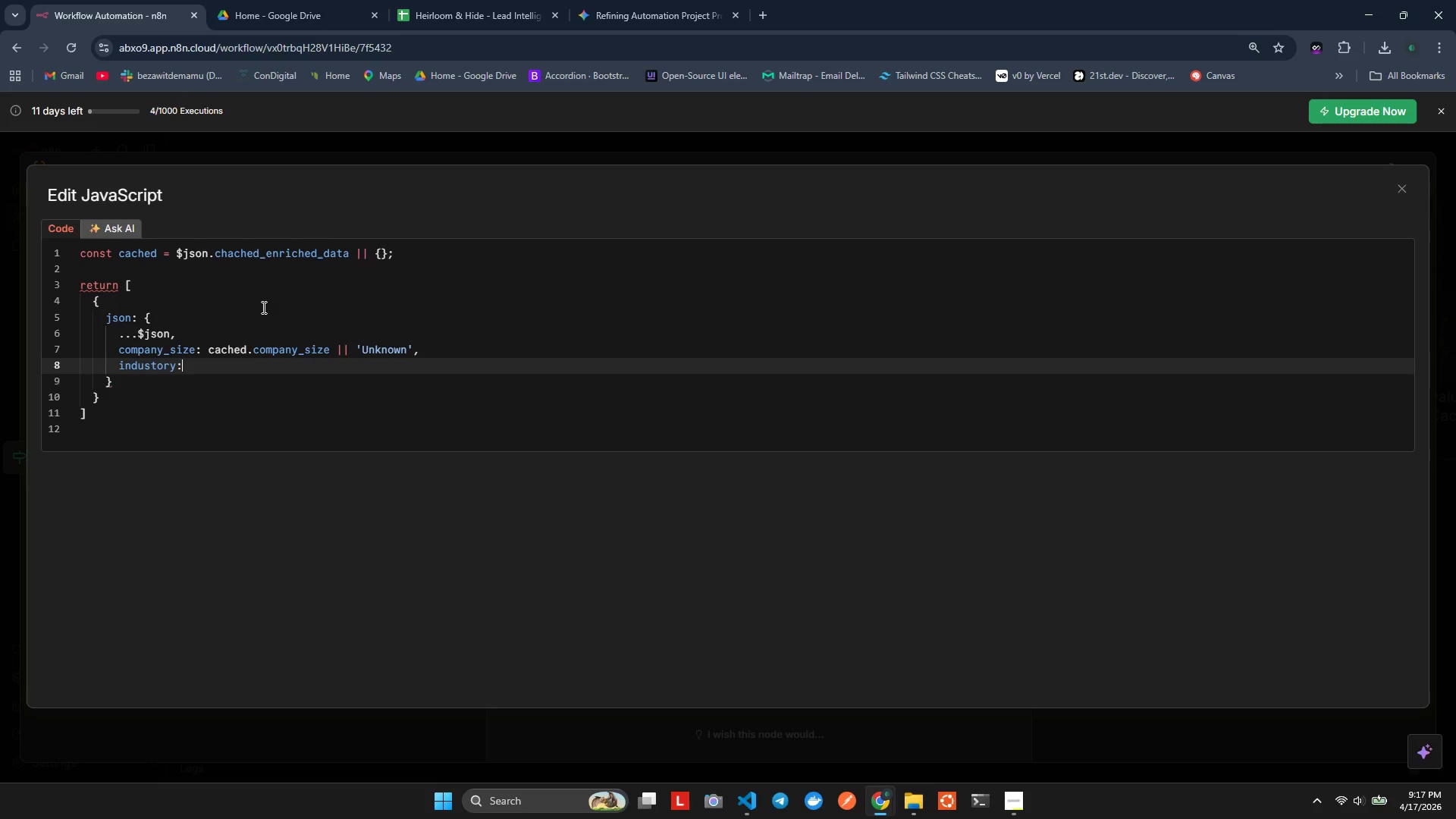 
type( ca)
 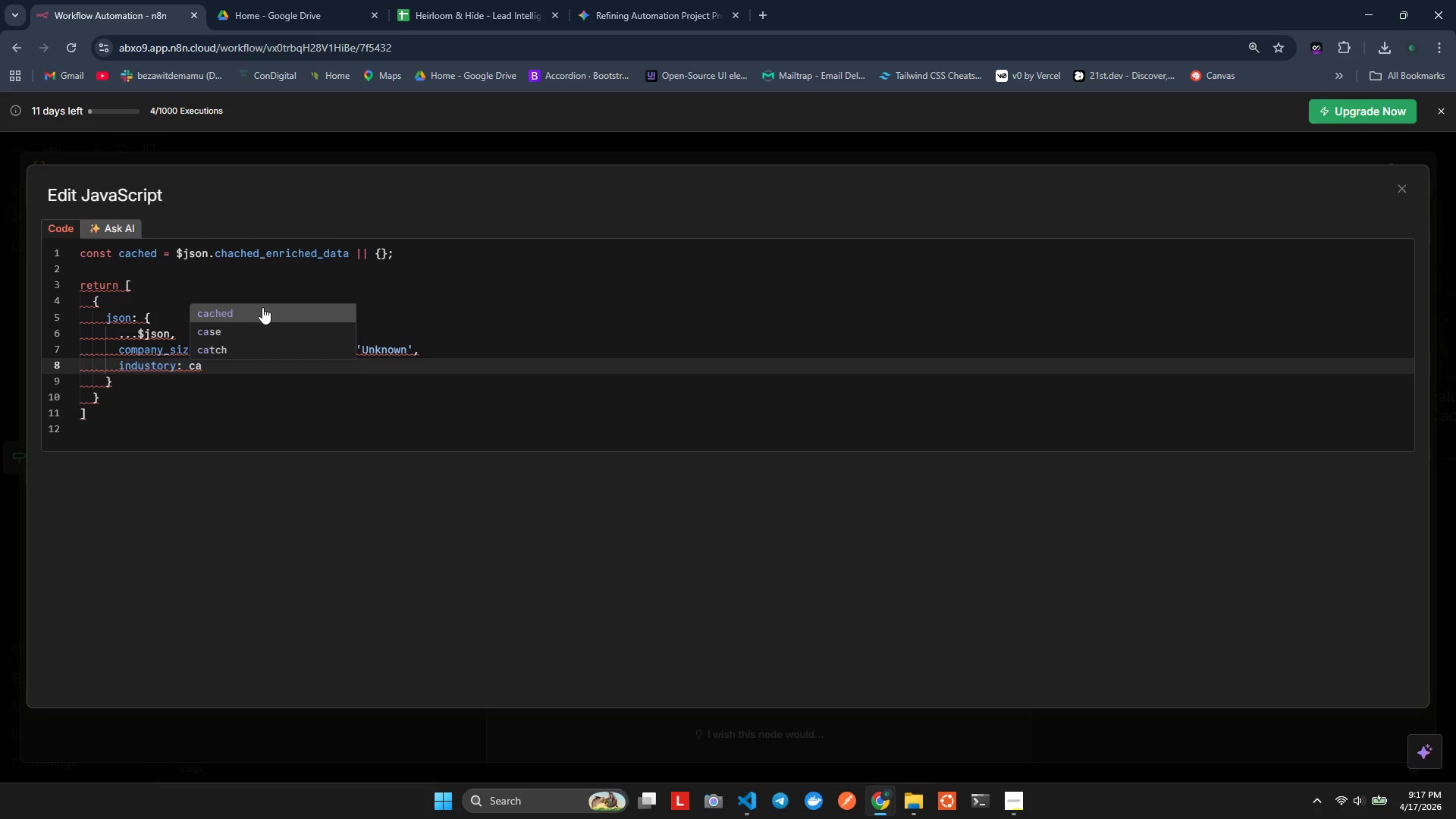 
type(\.)
key(Backspace)
key(Backspace)
type(ched)
 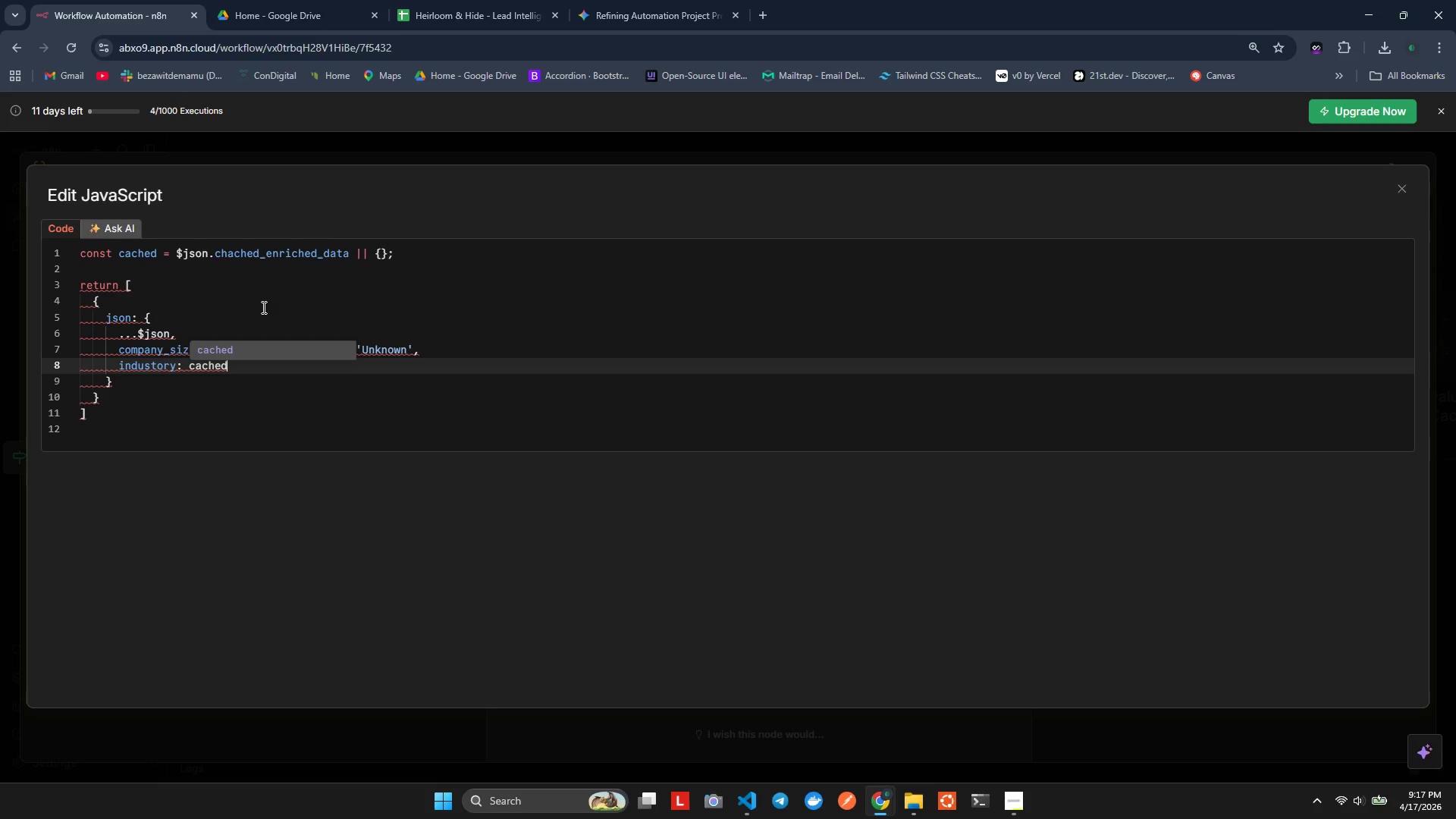 
key(Enter)
 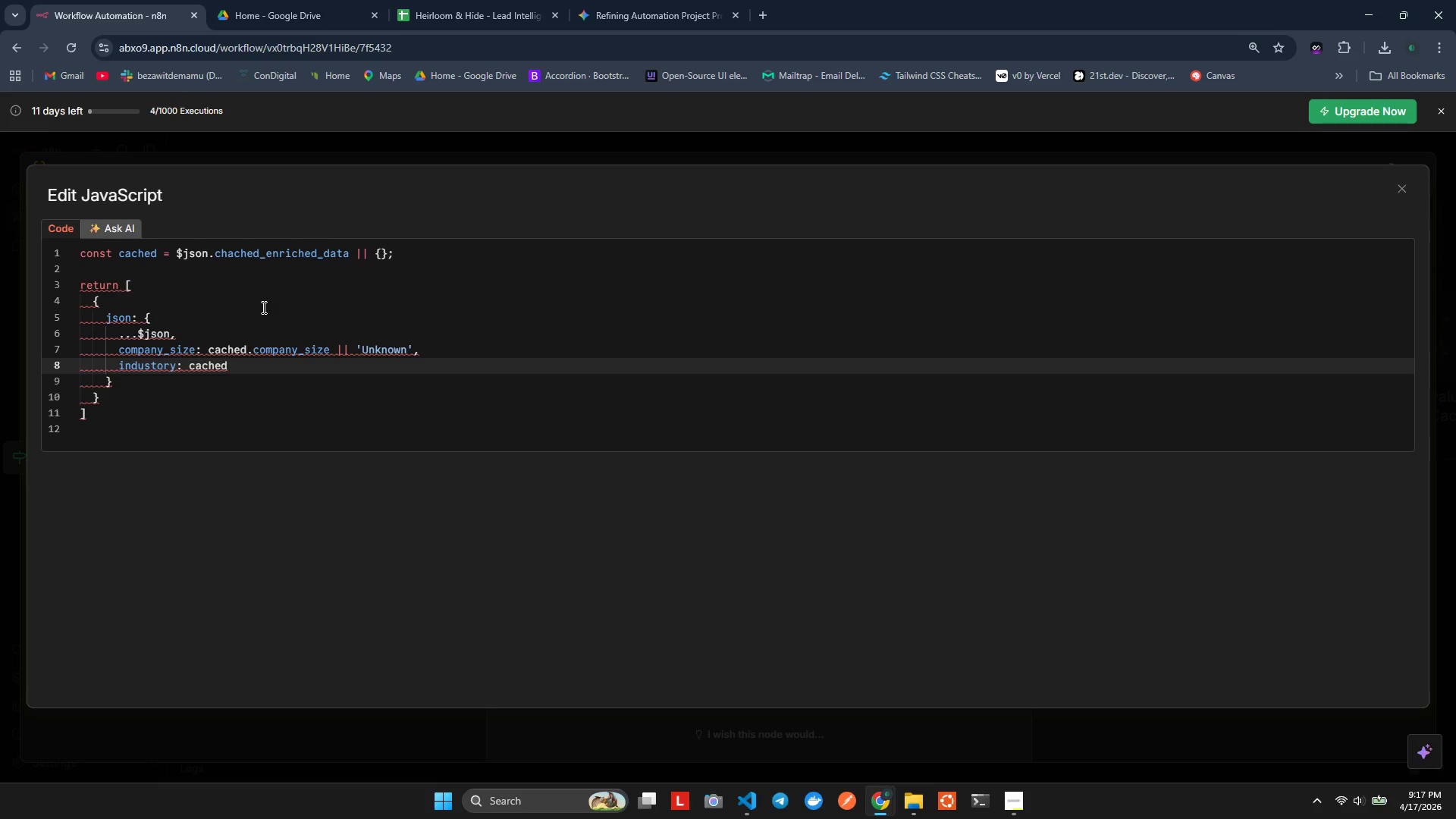 
type(.industry || "u)
key(Backspace)
type(Unkwn)
 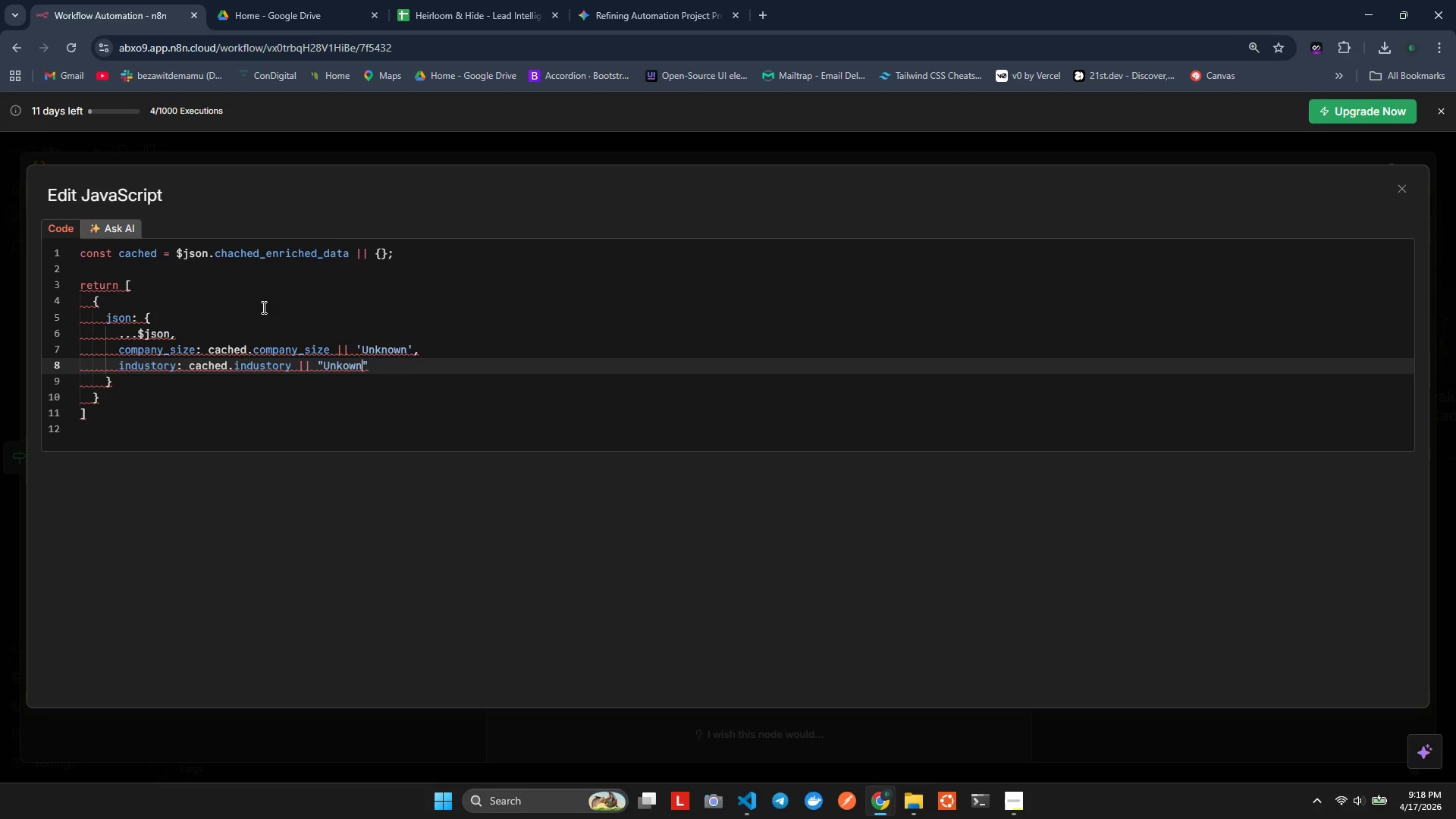 
hold_key(key=O, duration=0.42)
 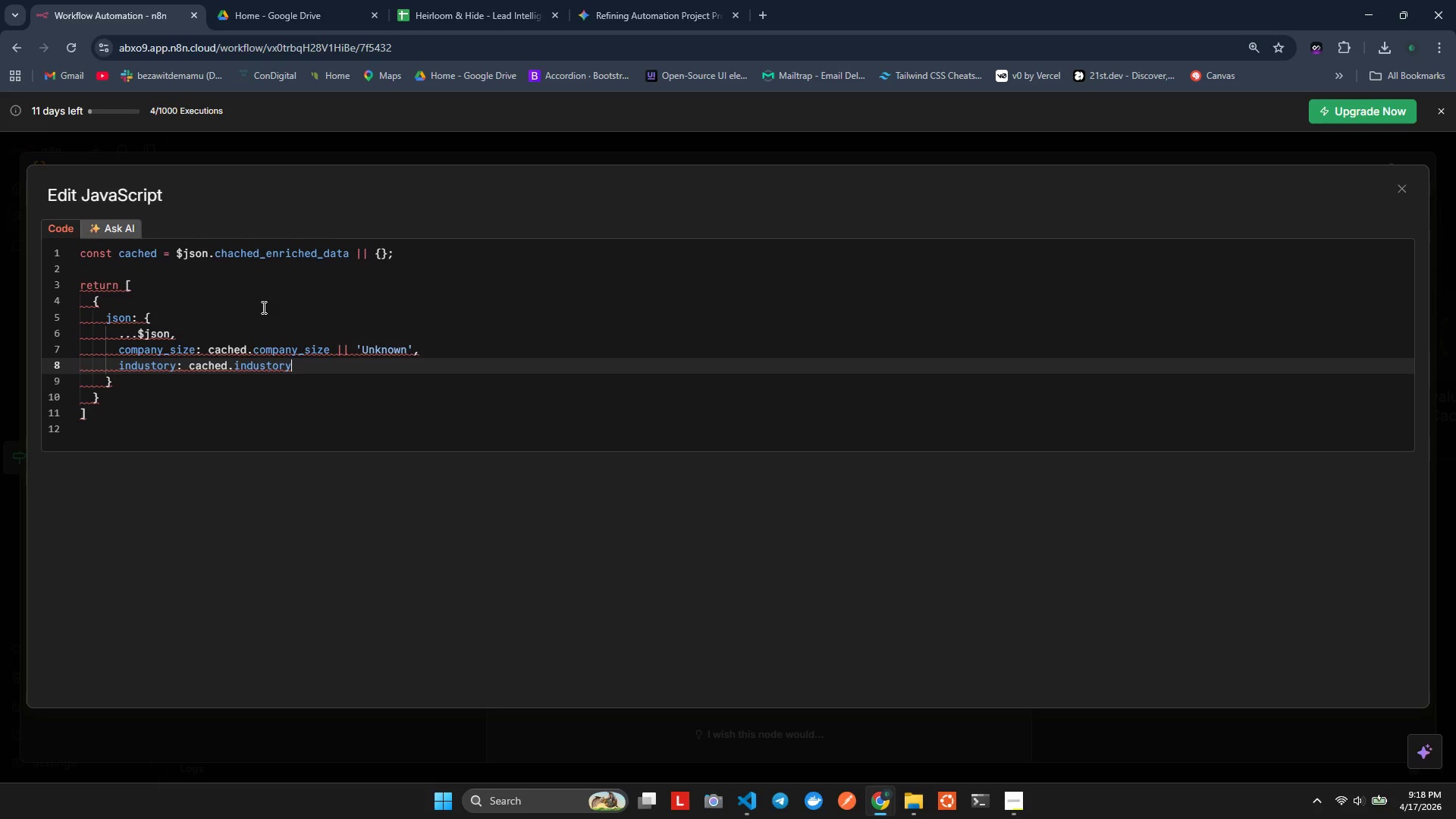 
hold_key(key=O, duration=0.45)
 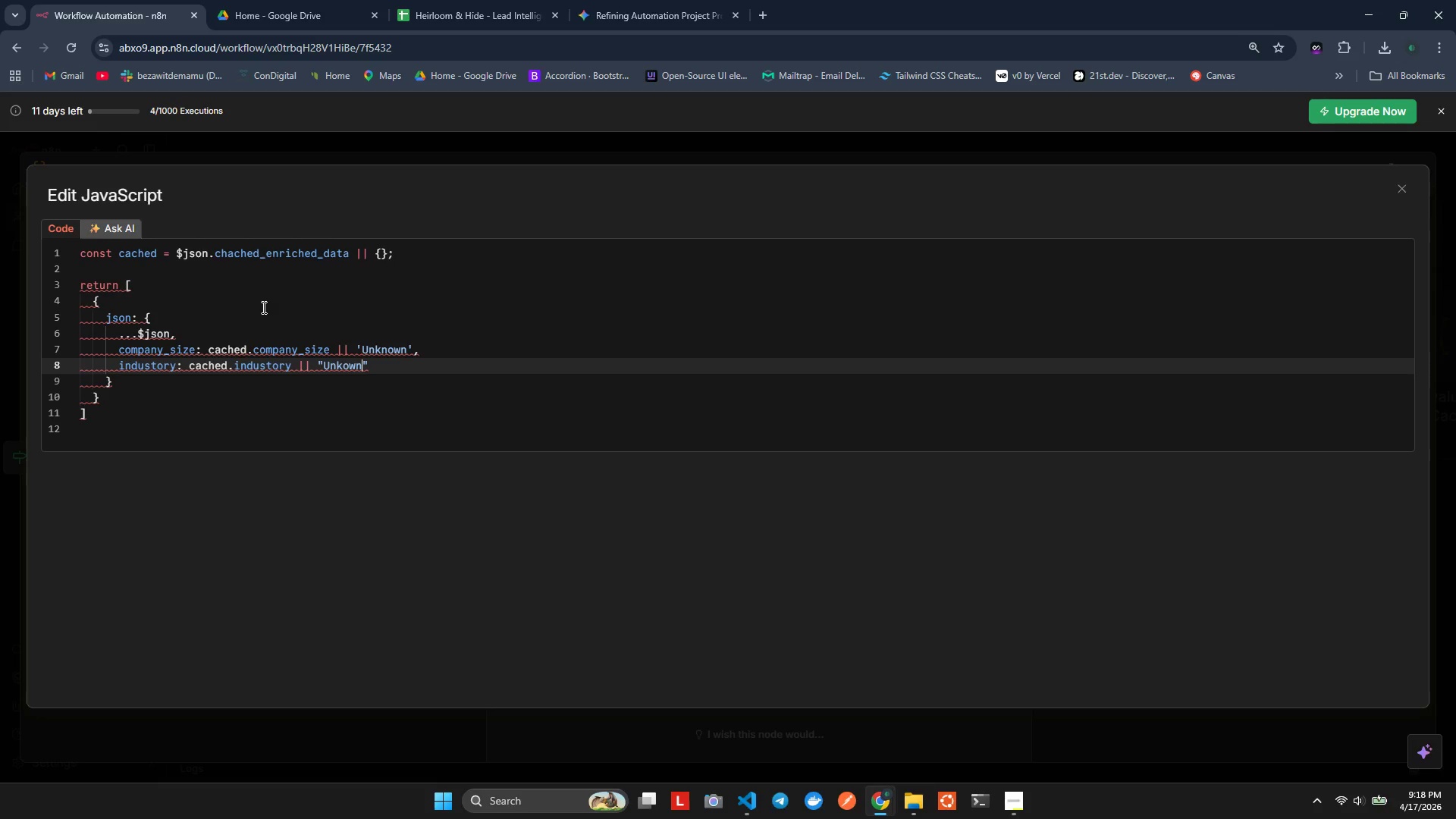 
key(ArrowLeft)
 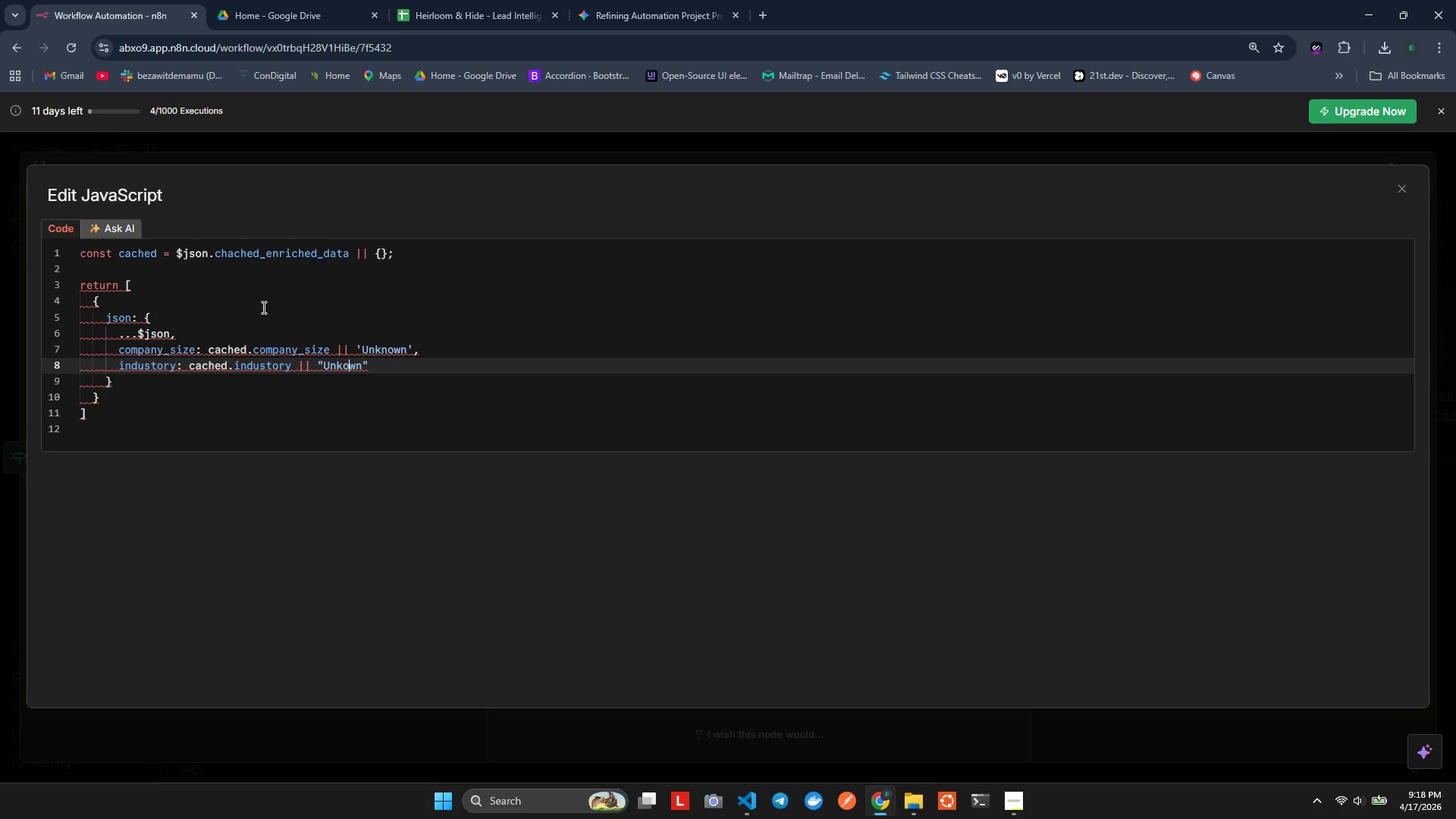 
key(ArrowLeft)
 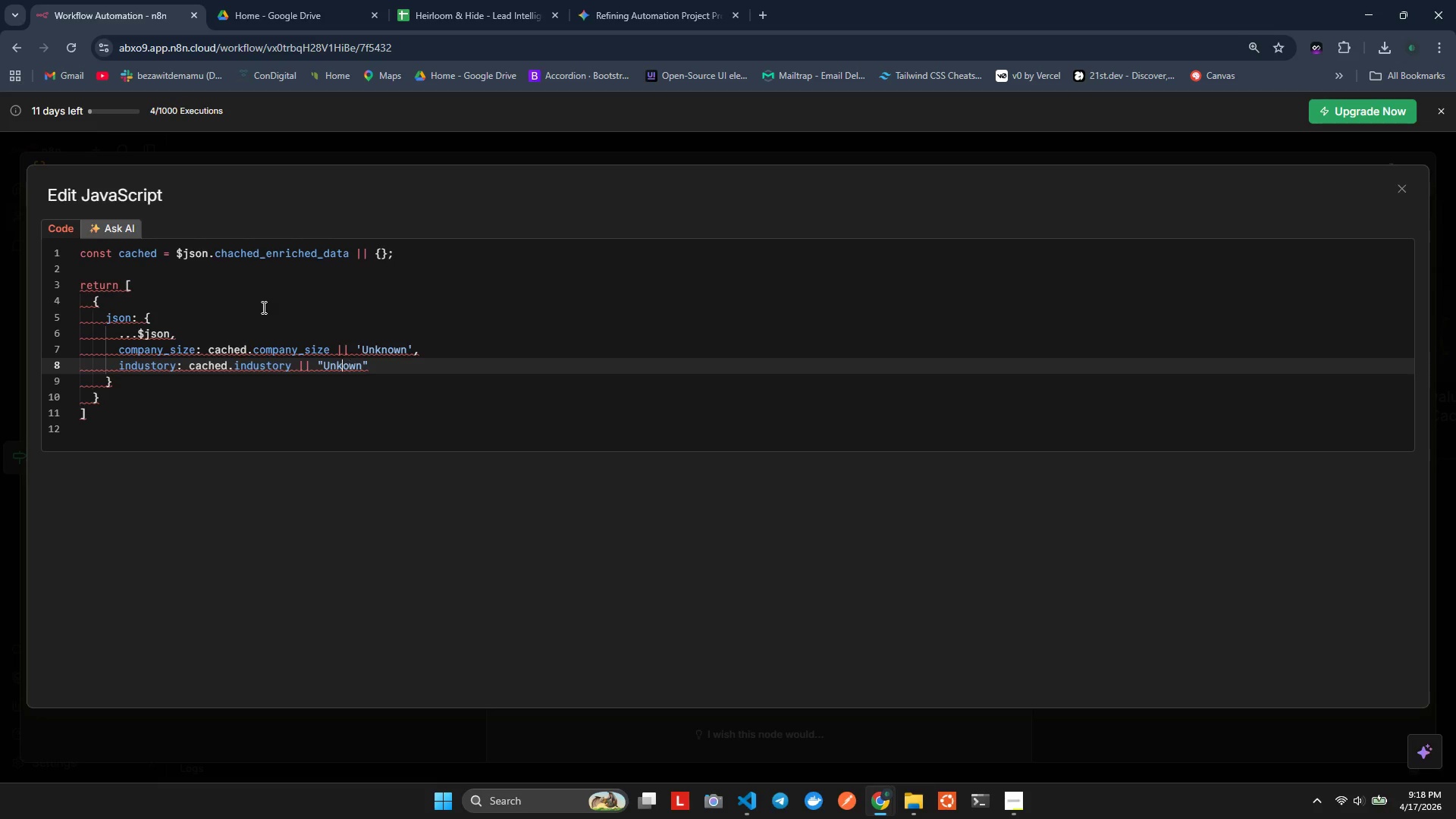 
key(ArrowLeft)
 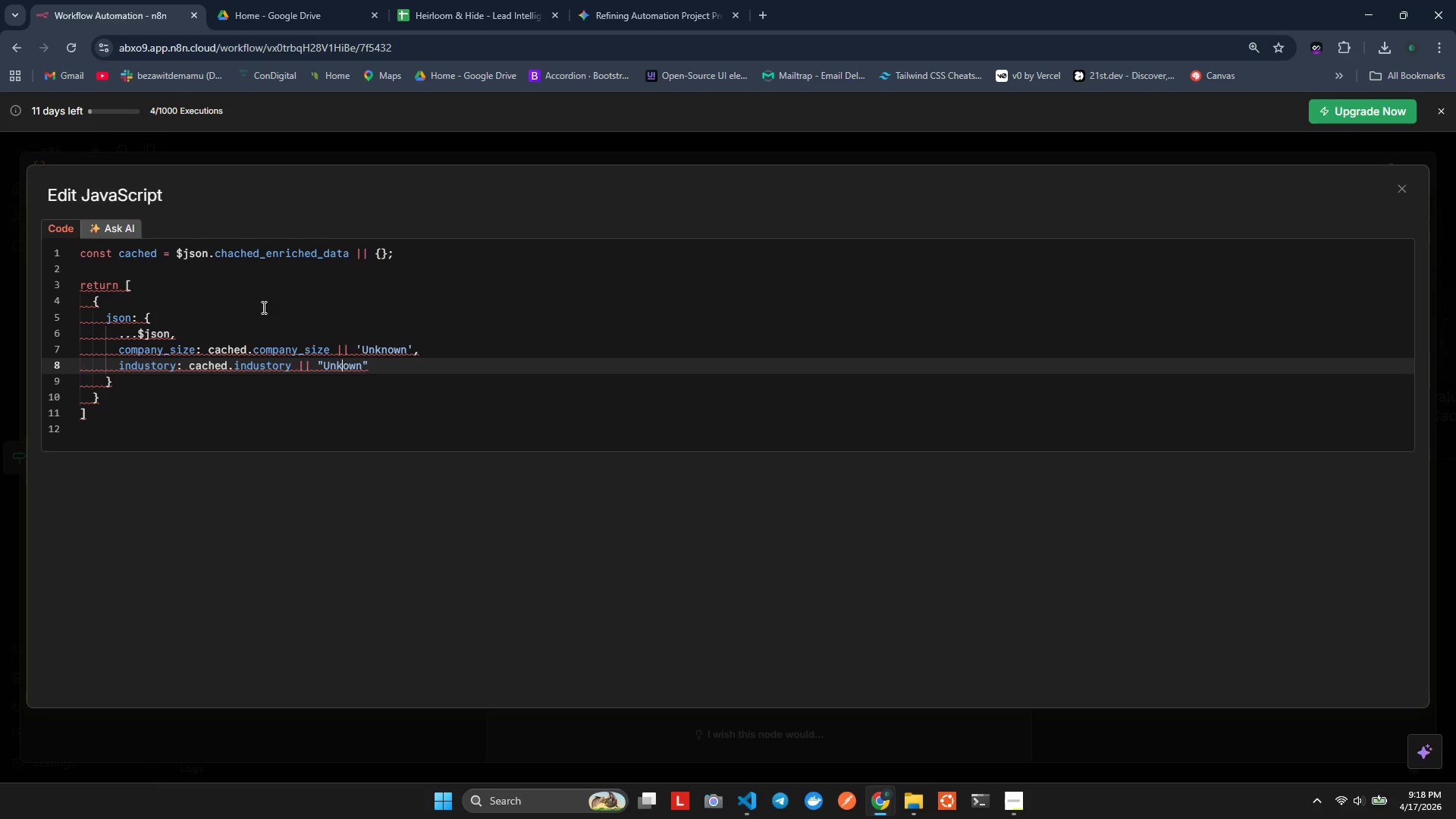 
key(N)
 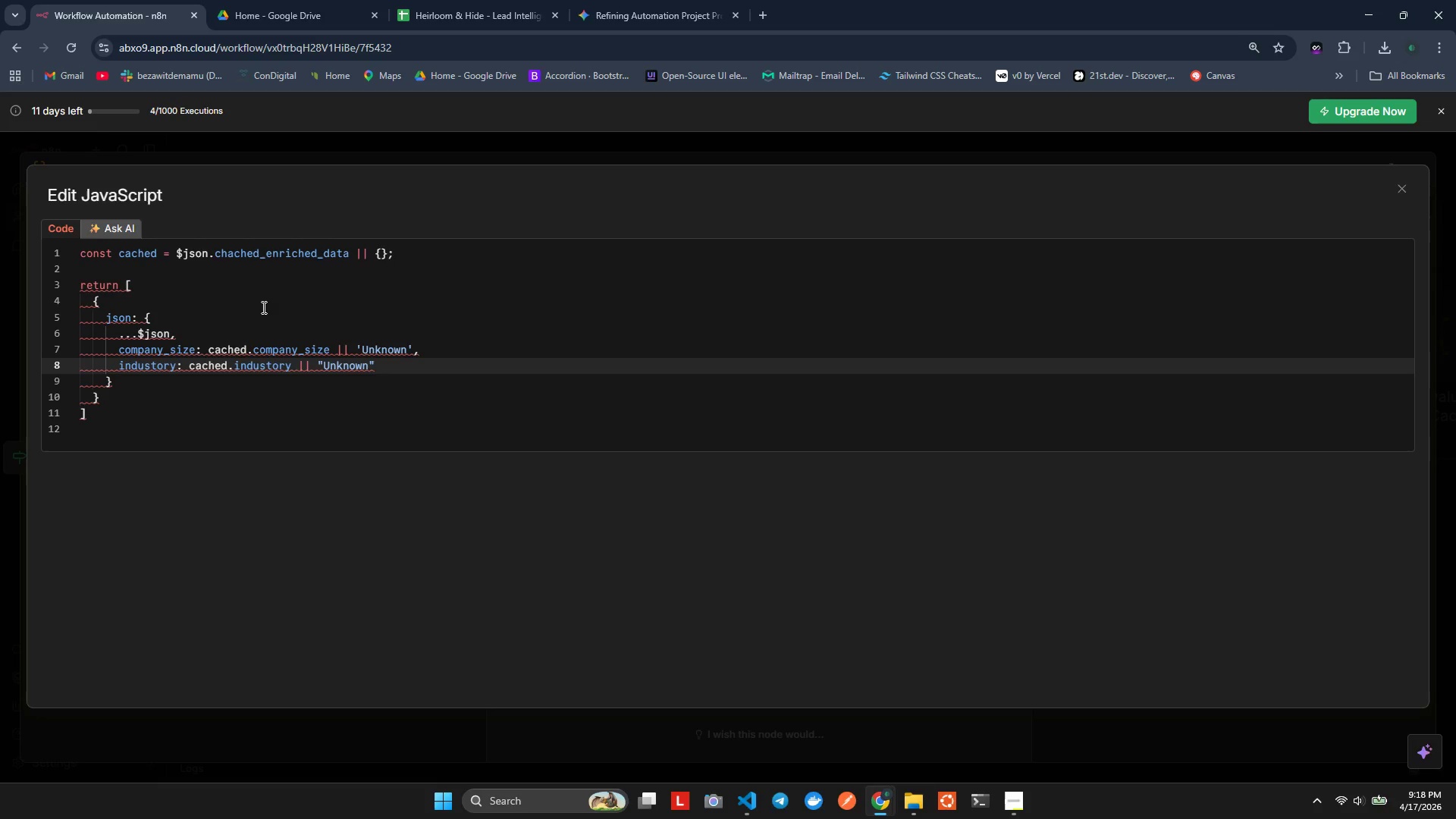 
key(ArrowRight)
 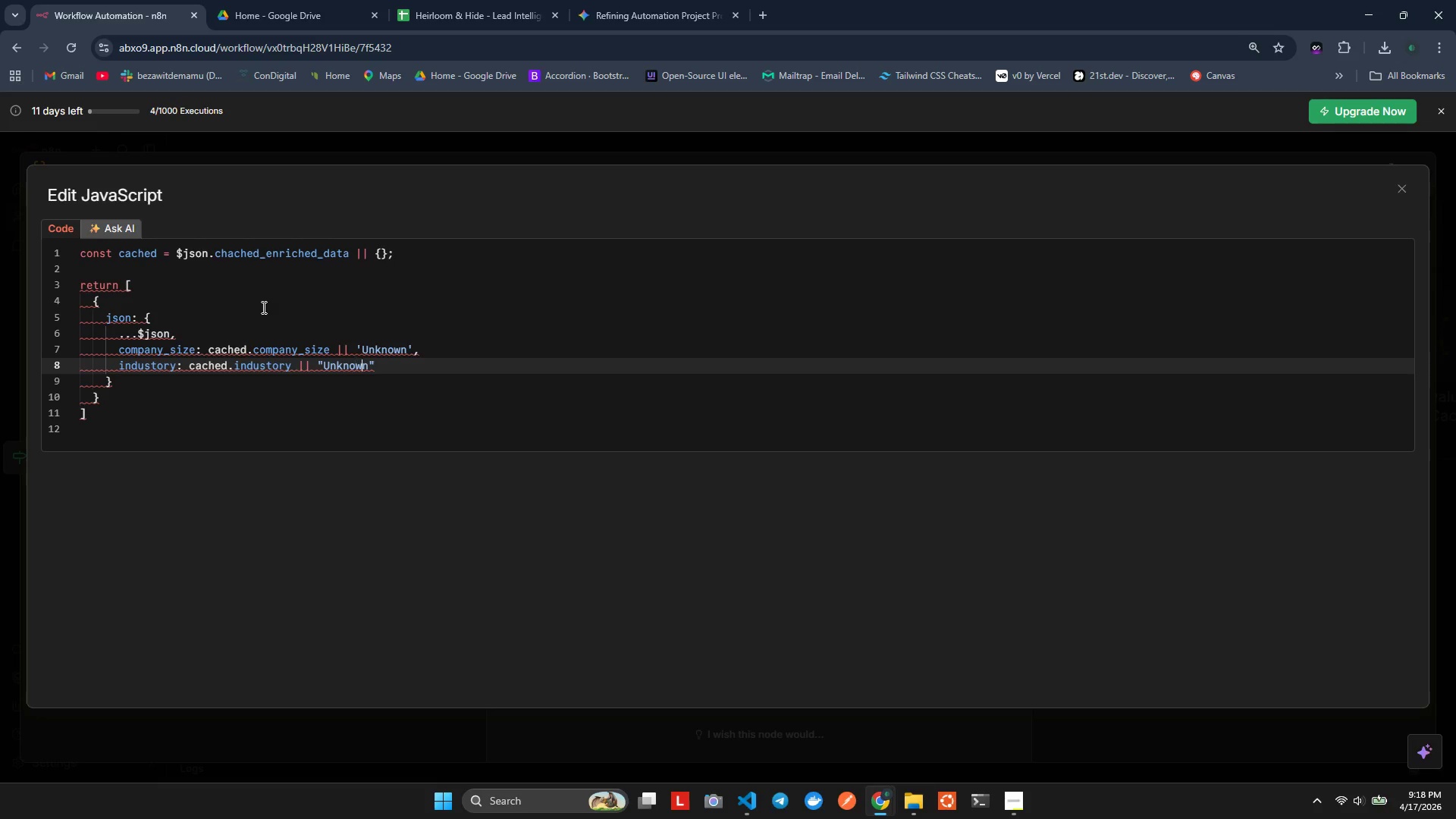 
key(ArrowRight)
 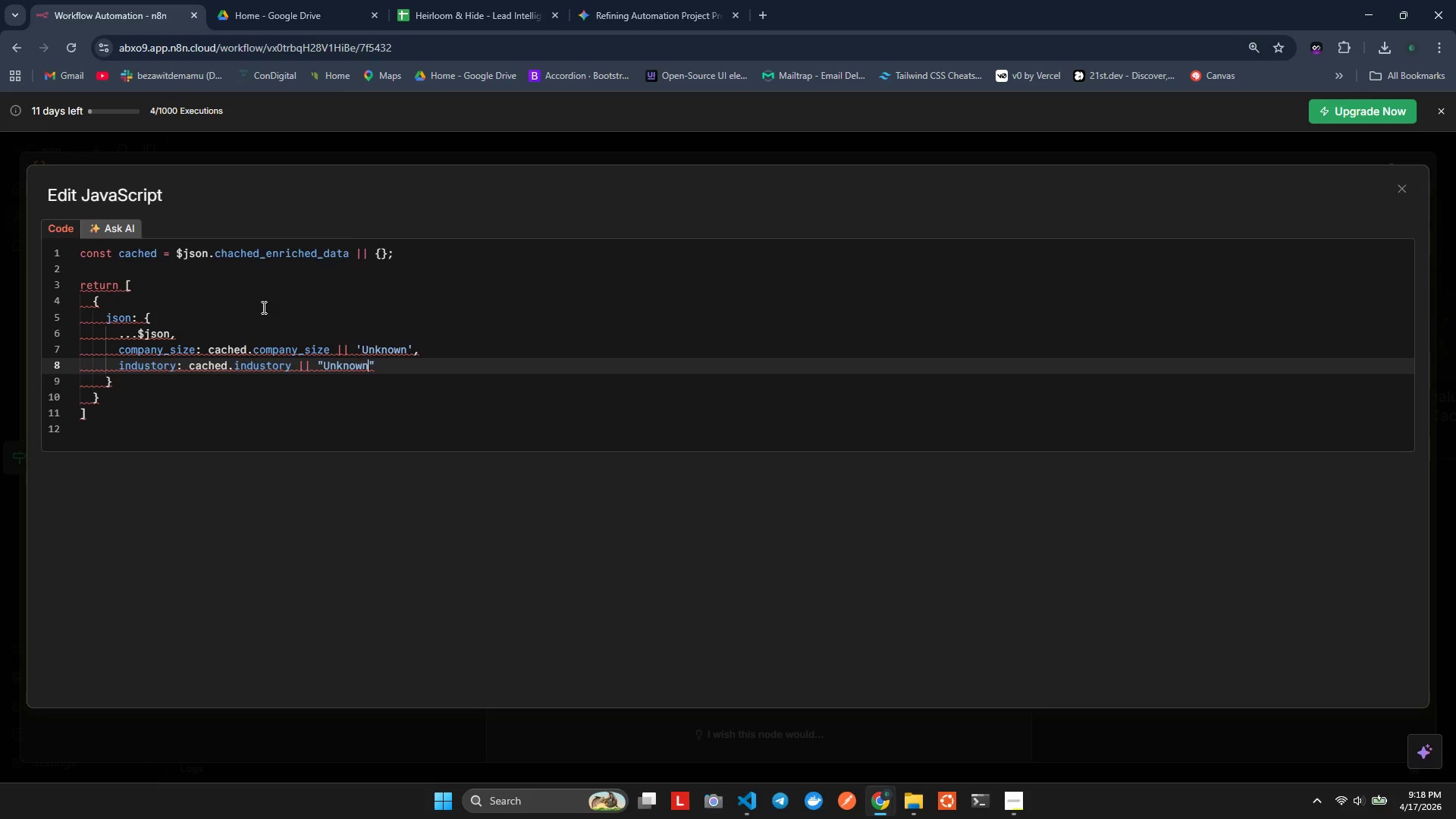 
key(ArrowRight)
 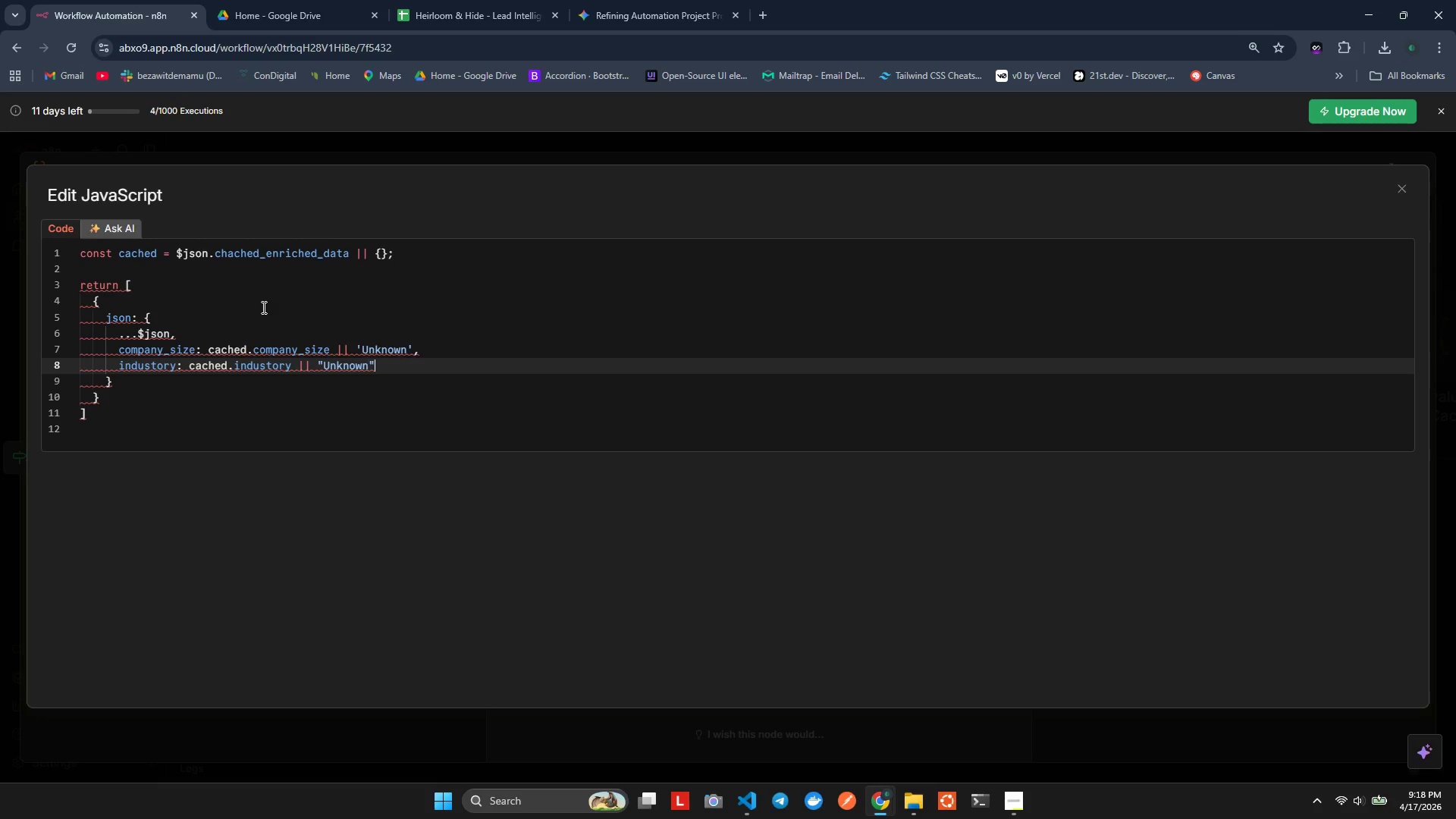 
key(ArrowRight)
 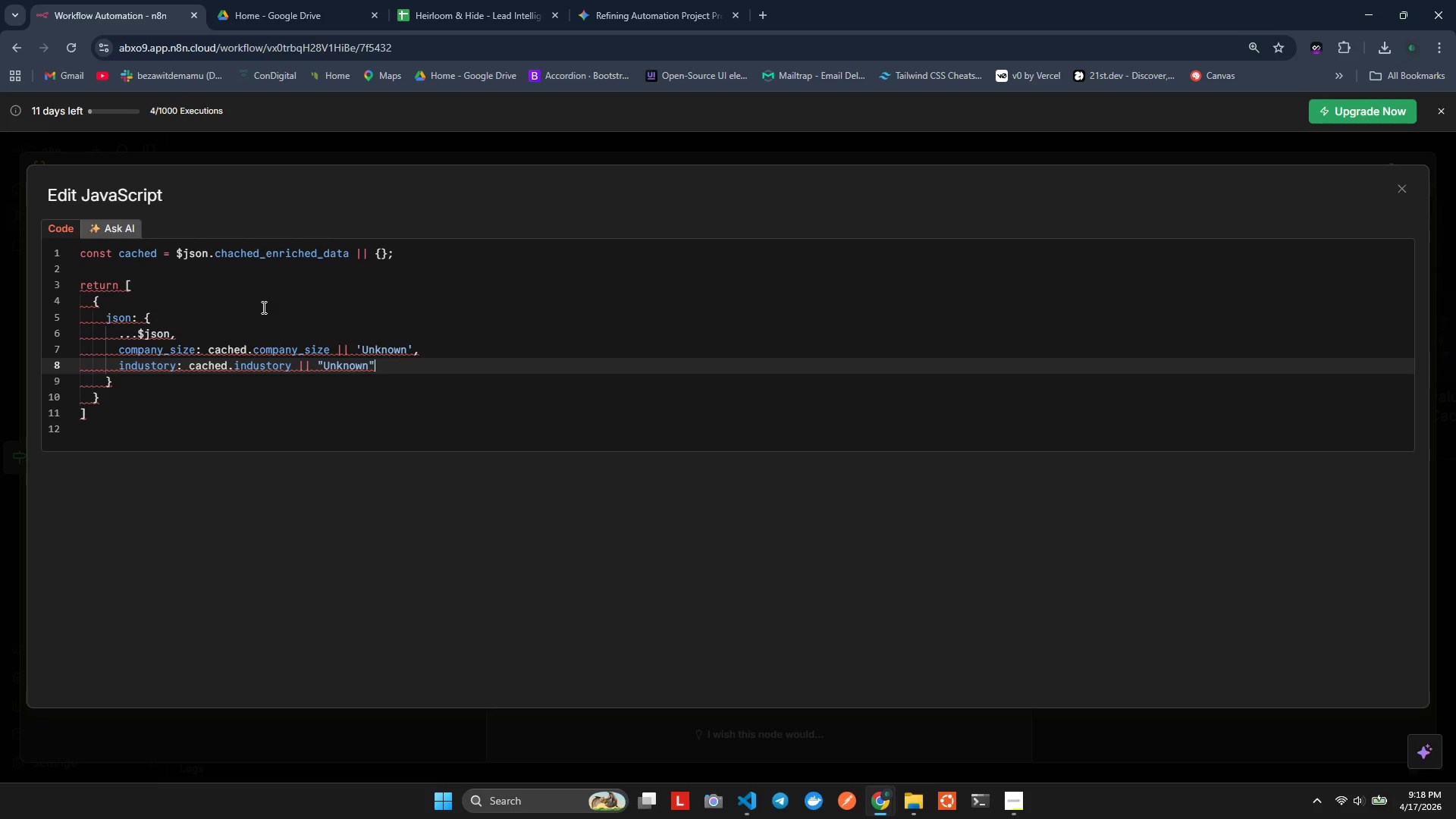 
key(Comma)
 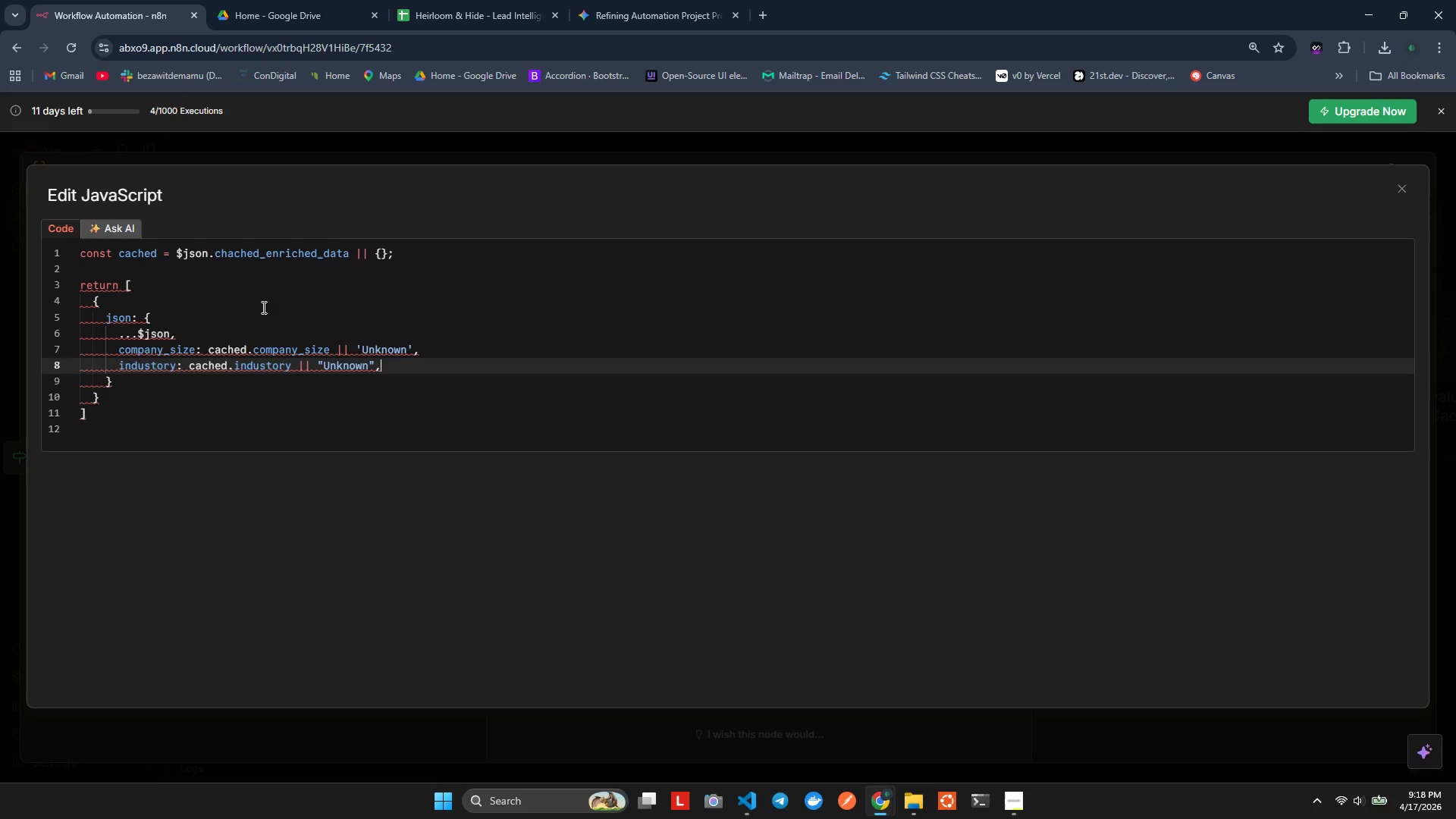 
key(Enter)
 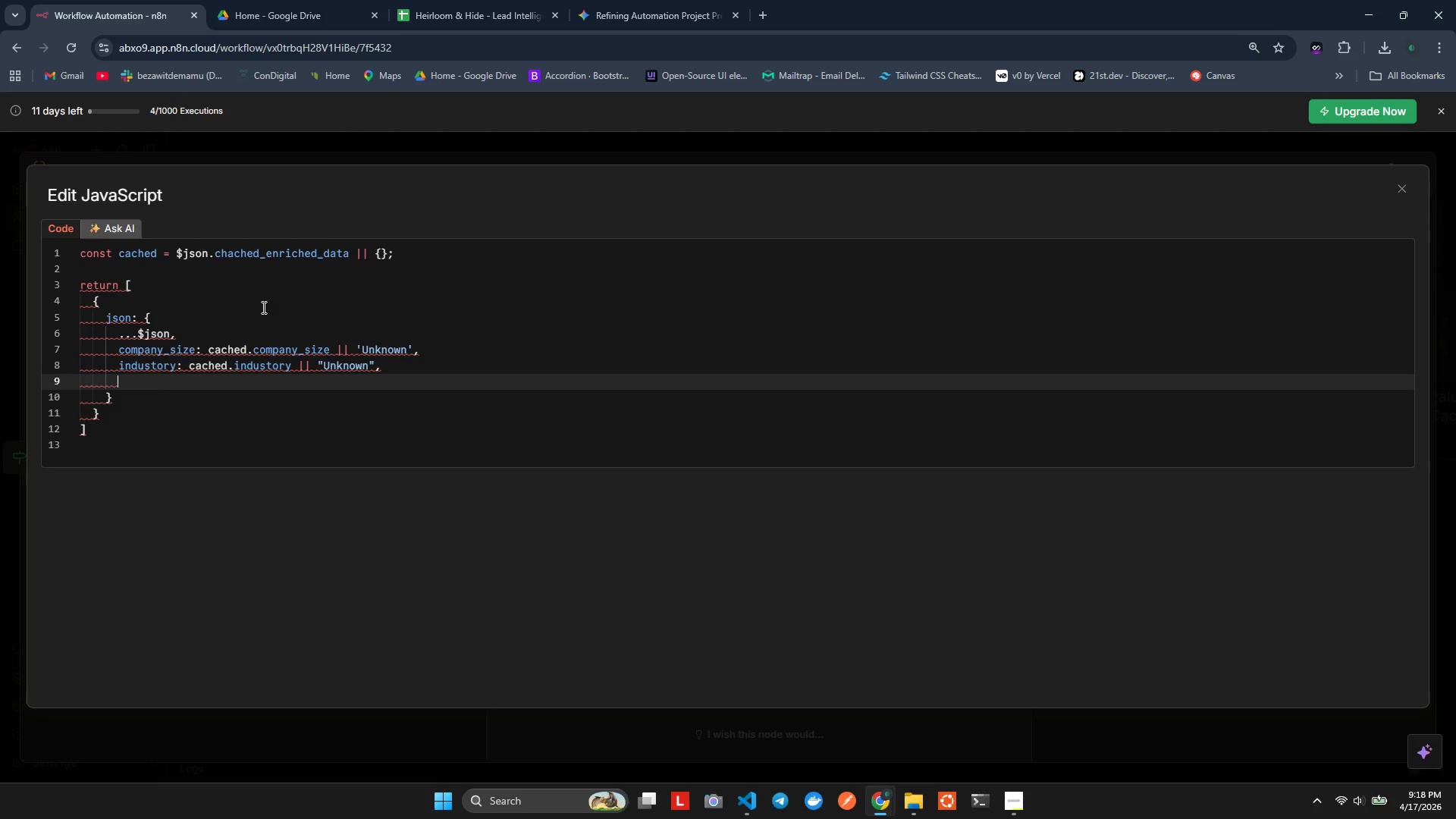 
type(location: cached.)
 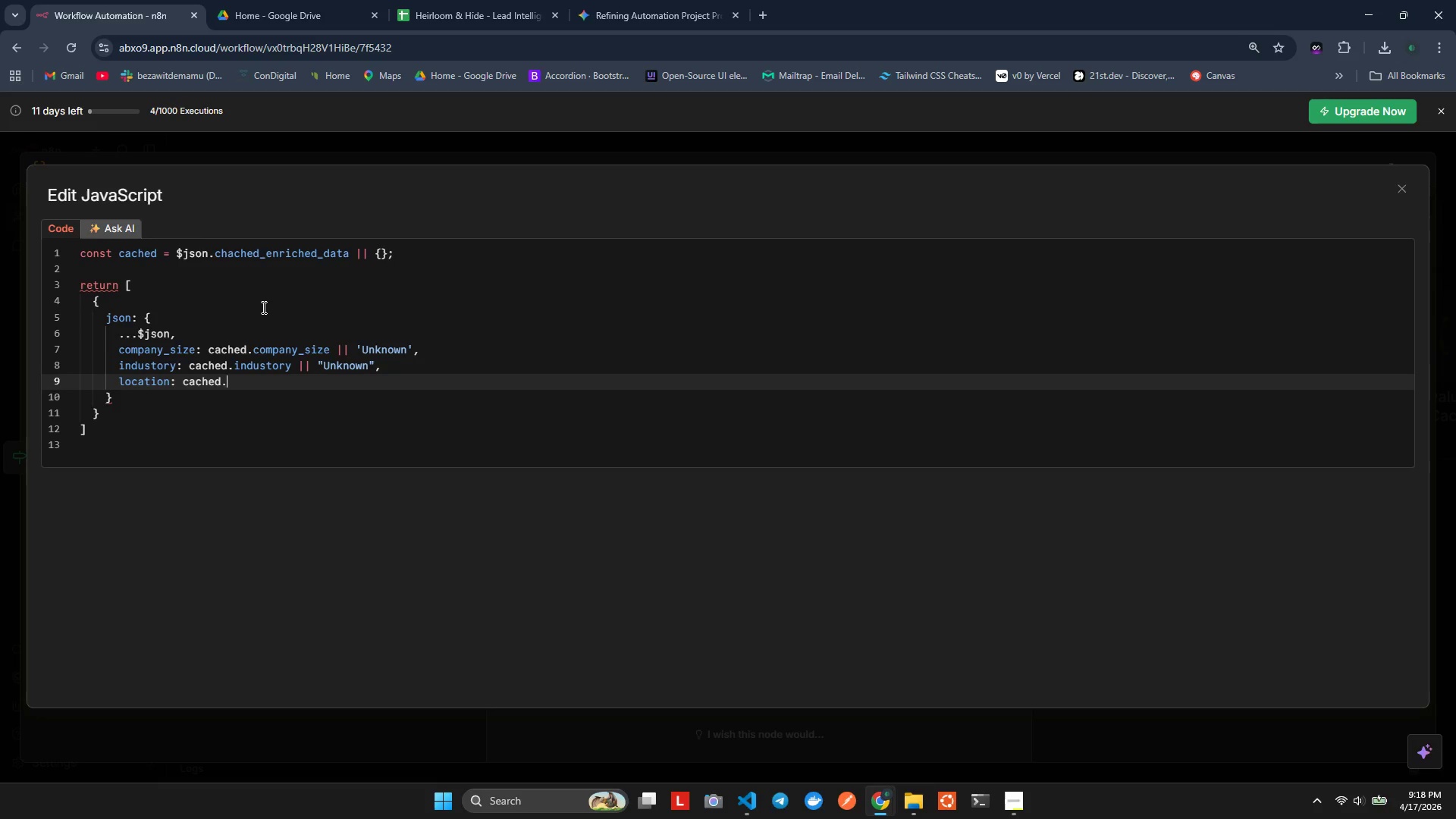 
type(recent)
 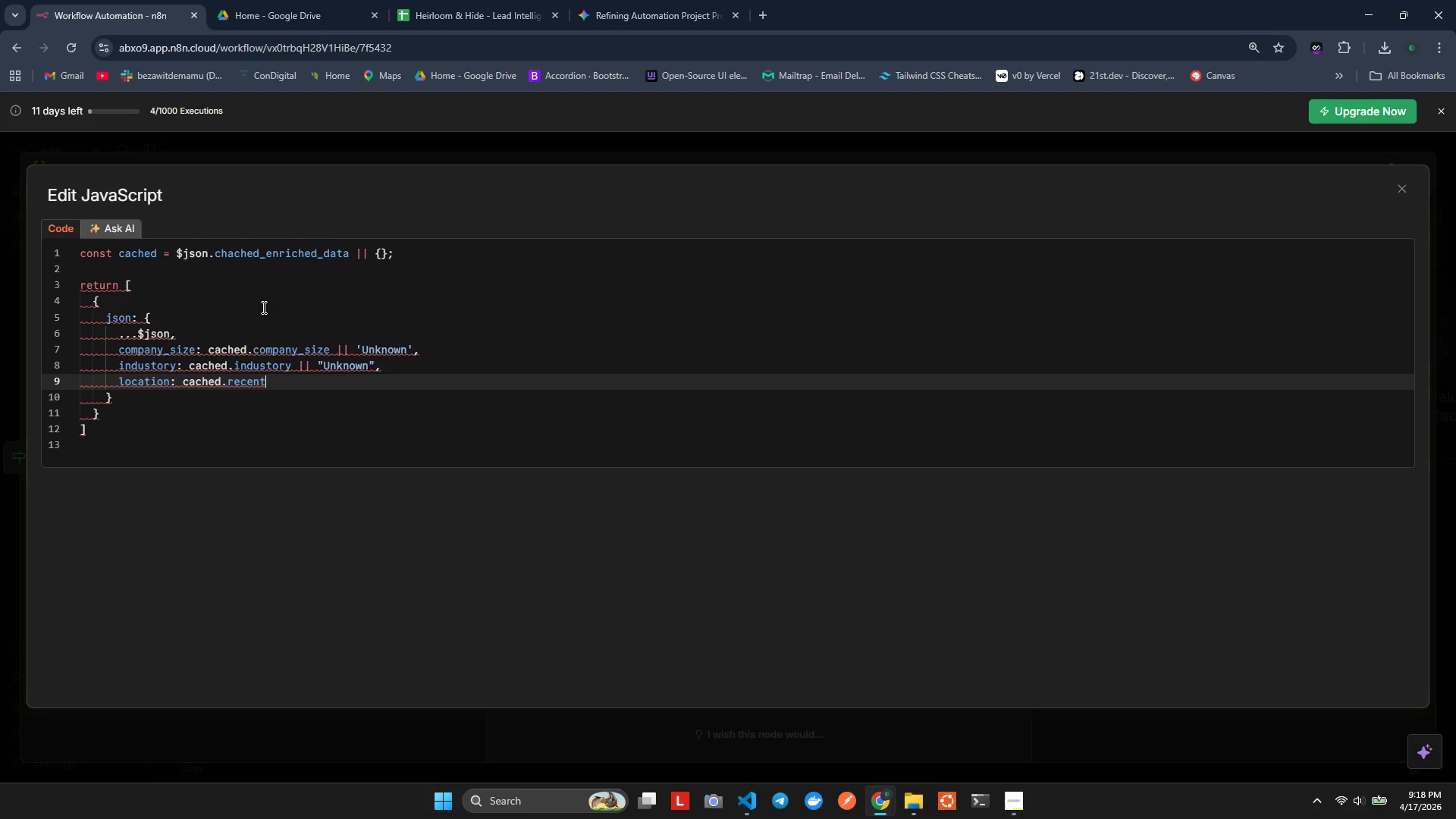 
type(_news || 'Unknown)
 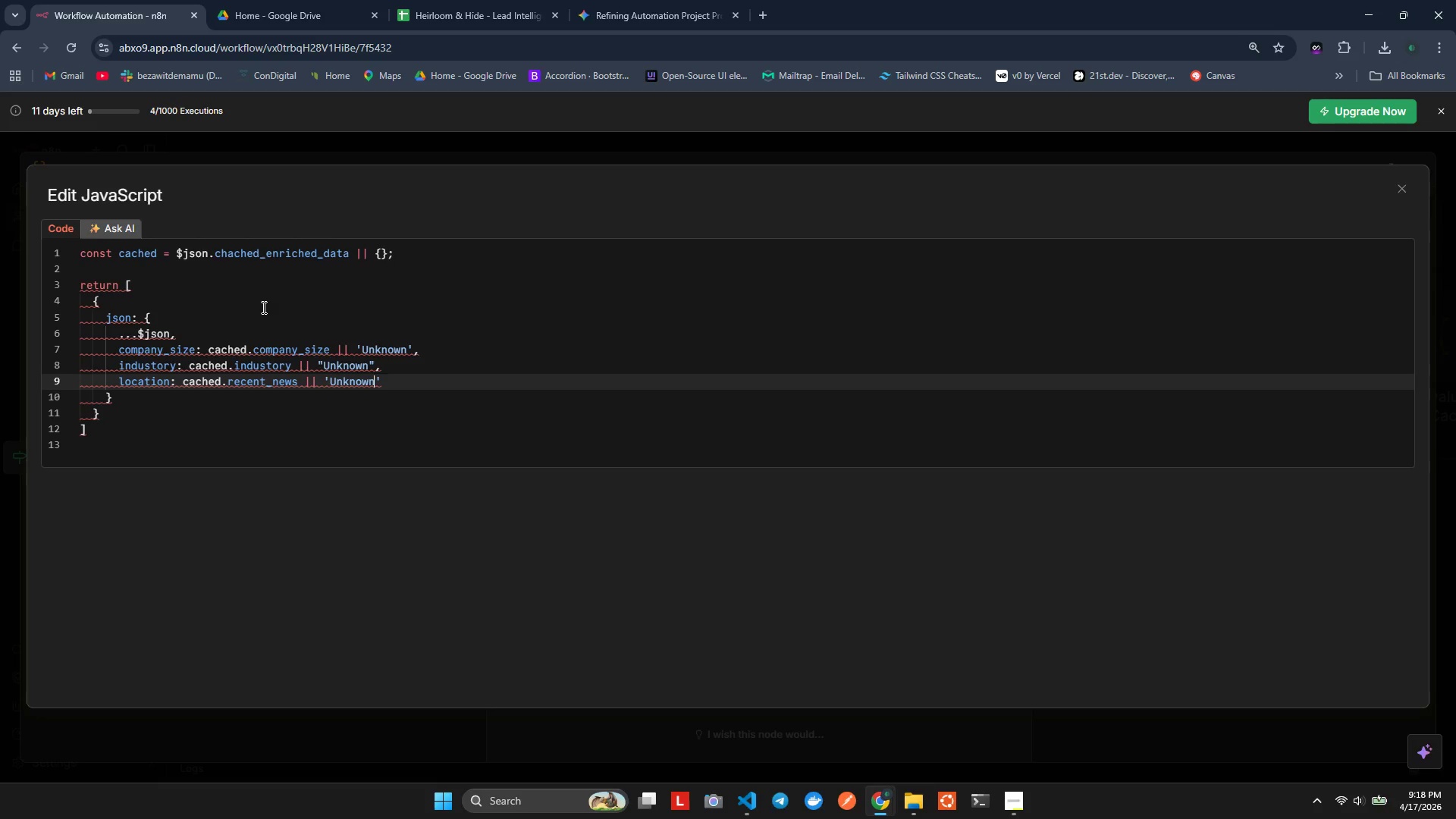 
key(ArrowRight)
 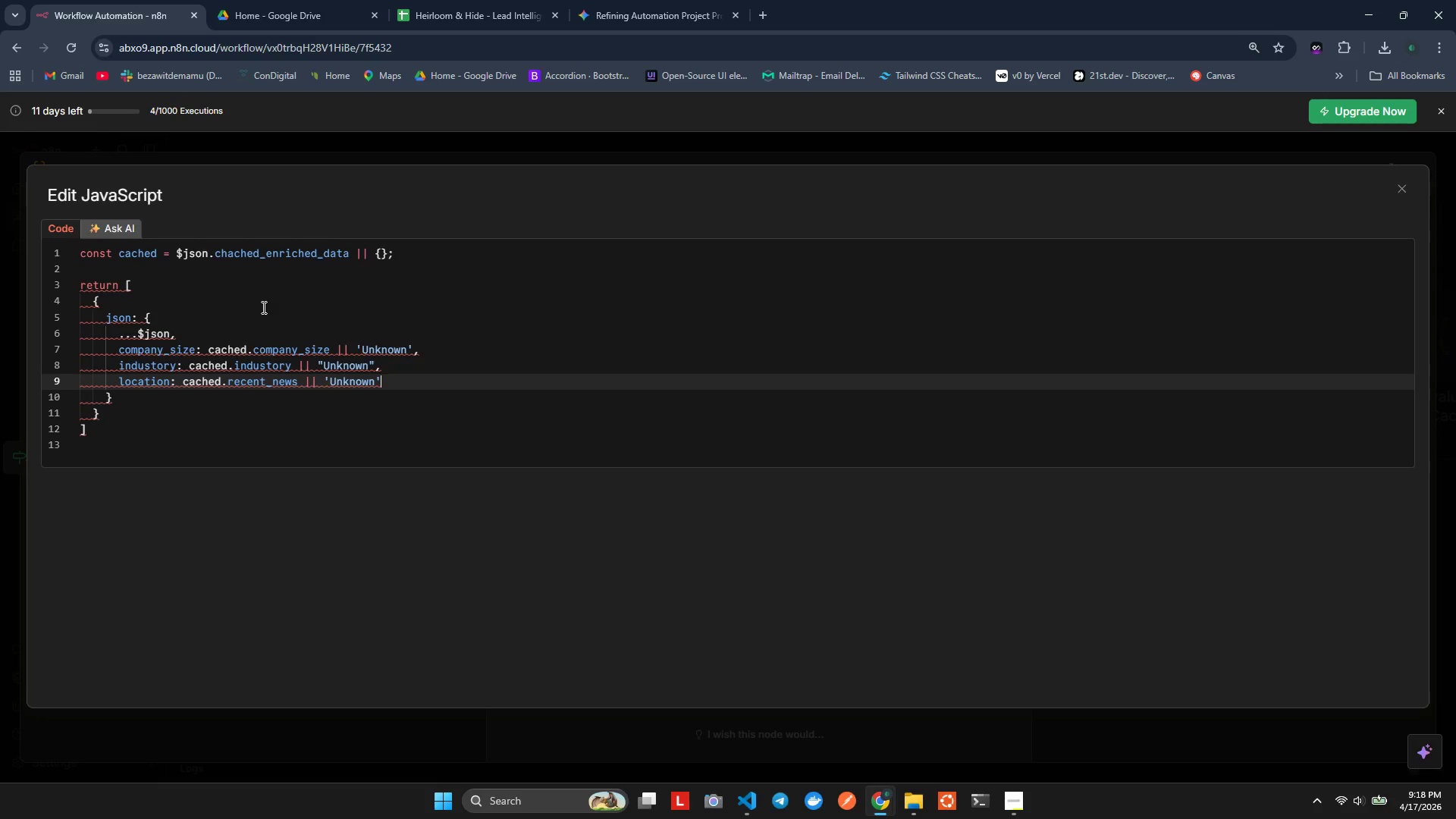 
key(Alt+AltRight)
 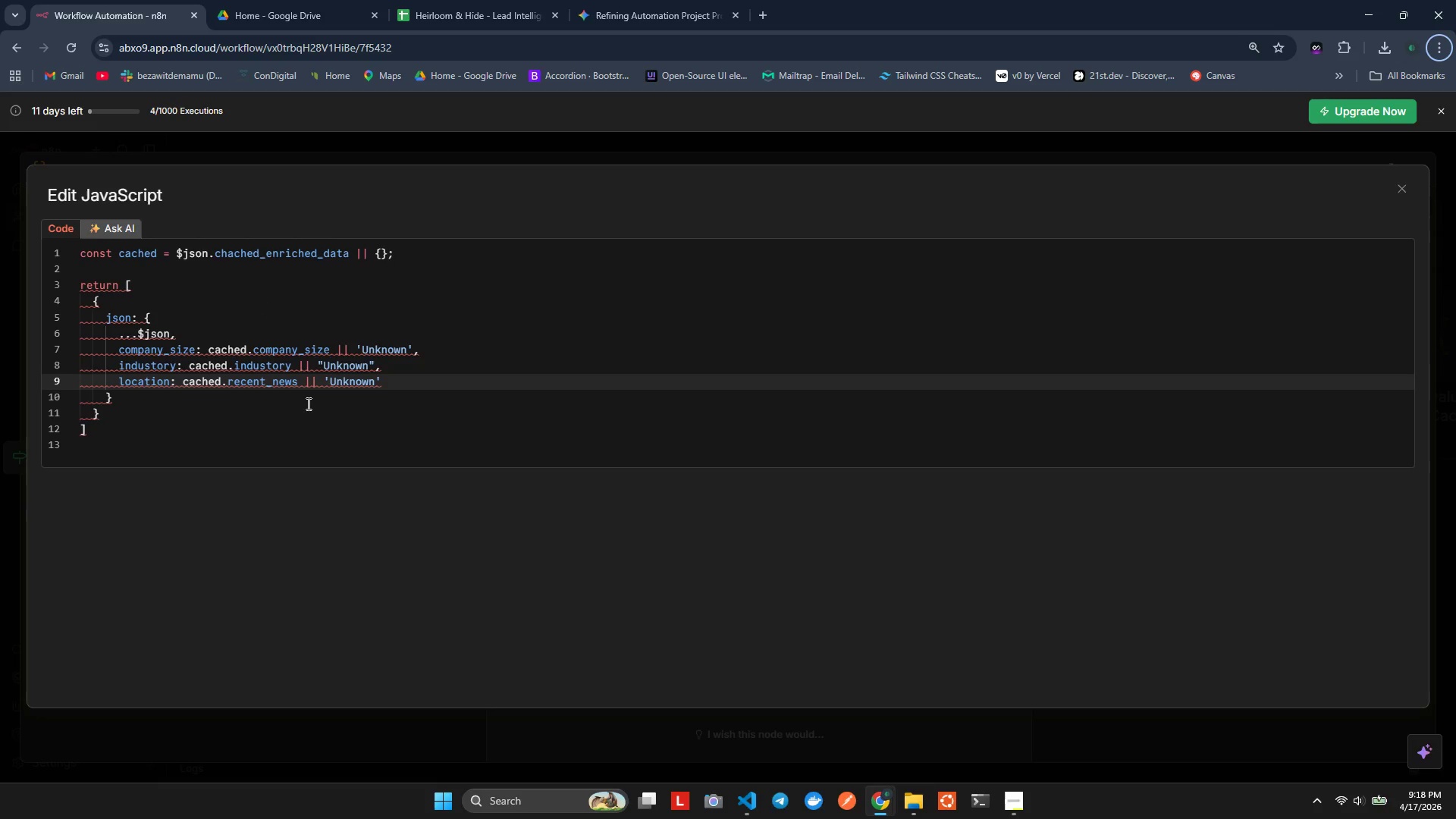 
left_click([395, 375])
 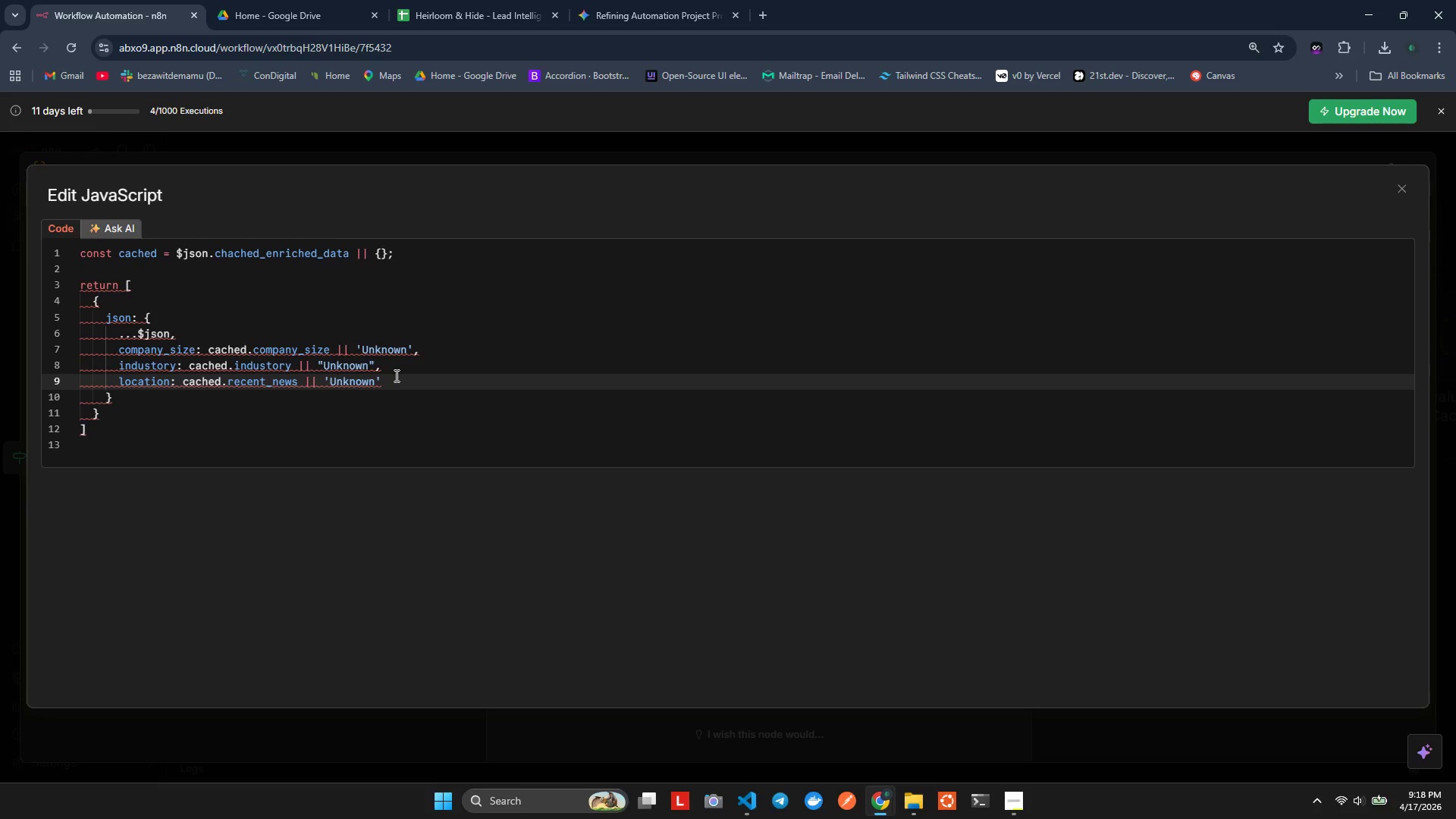 
key(Comma)
 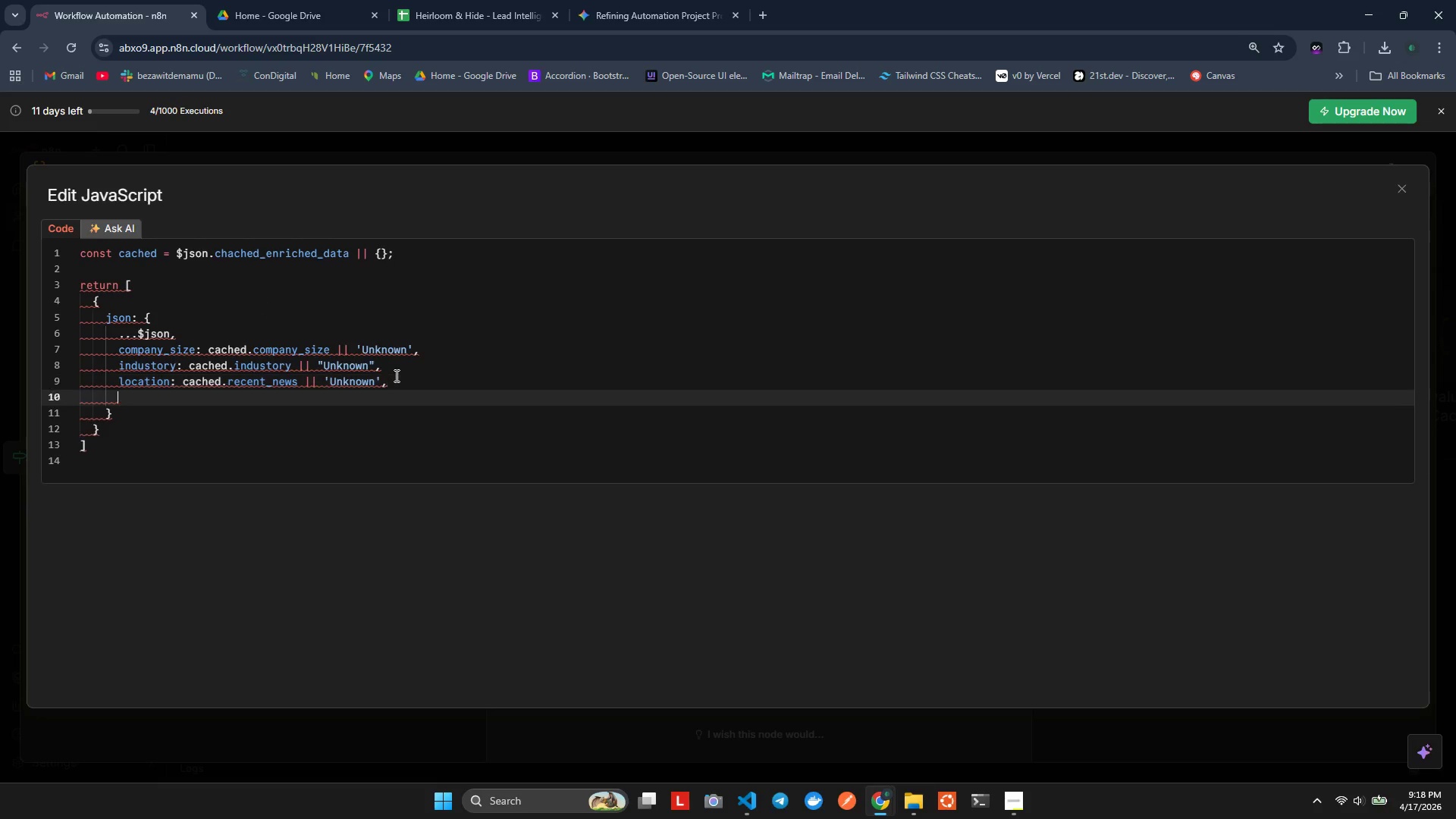 
key(Enter)
 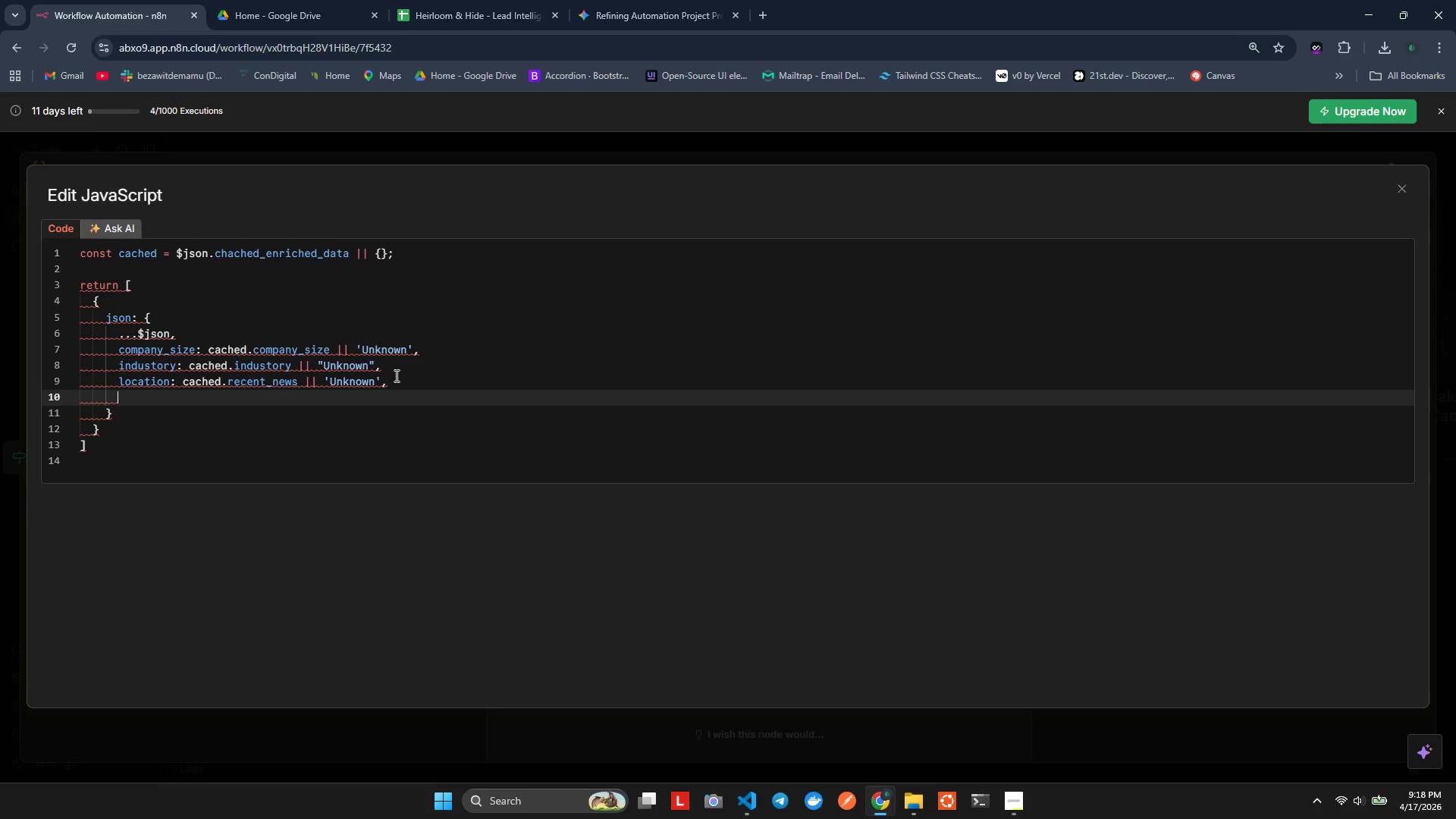 
type(recent:)
key(Backspace)
type(_news: ca)
 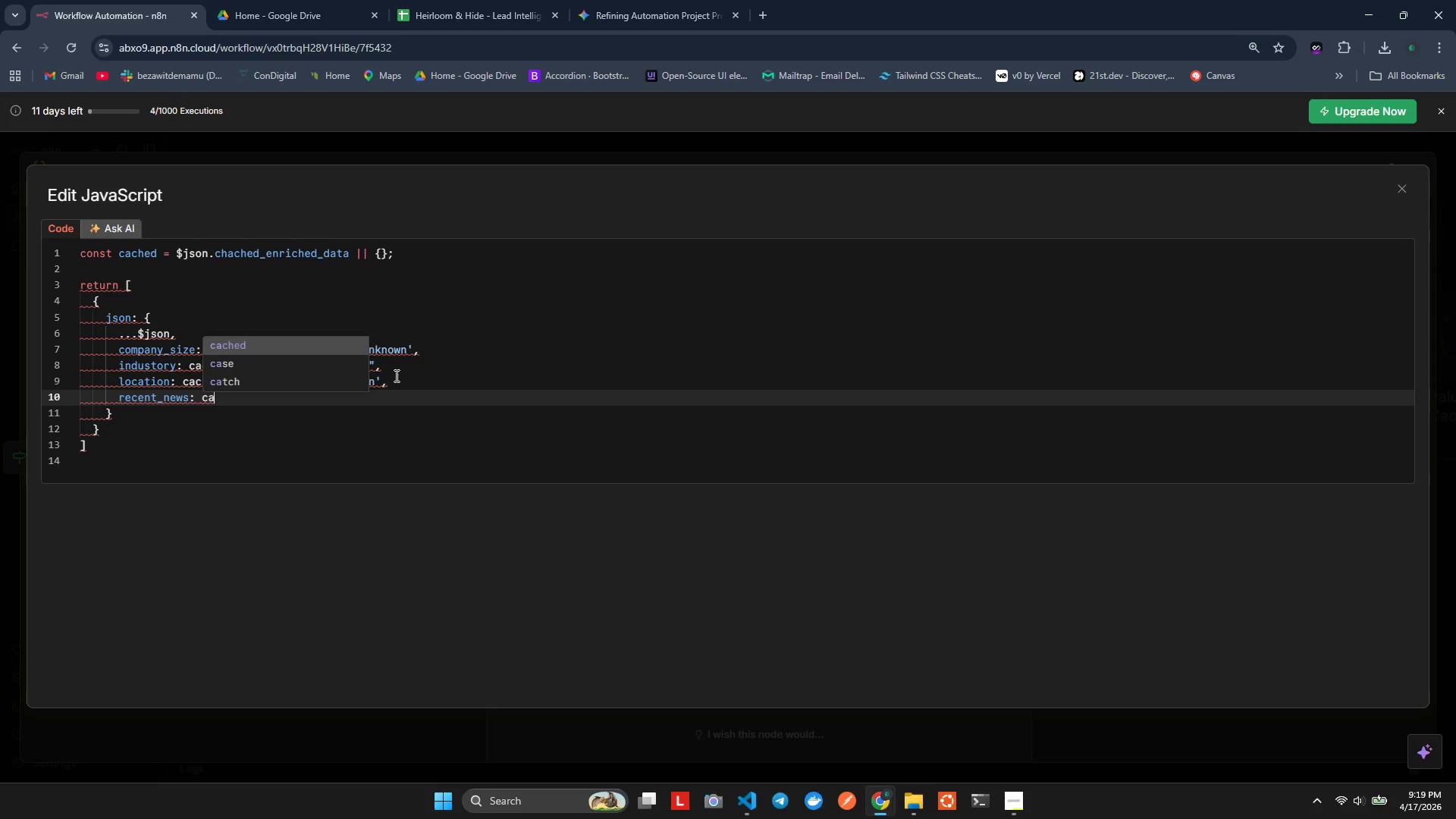 
key(Enter)
 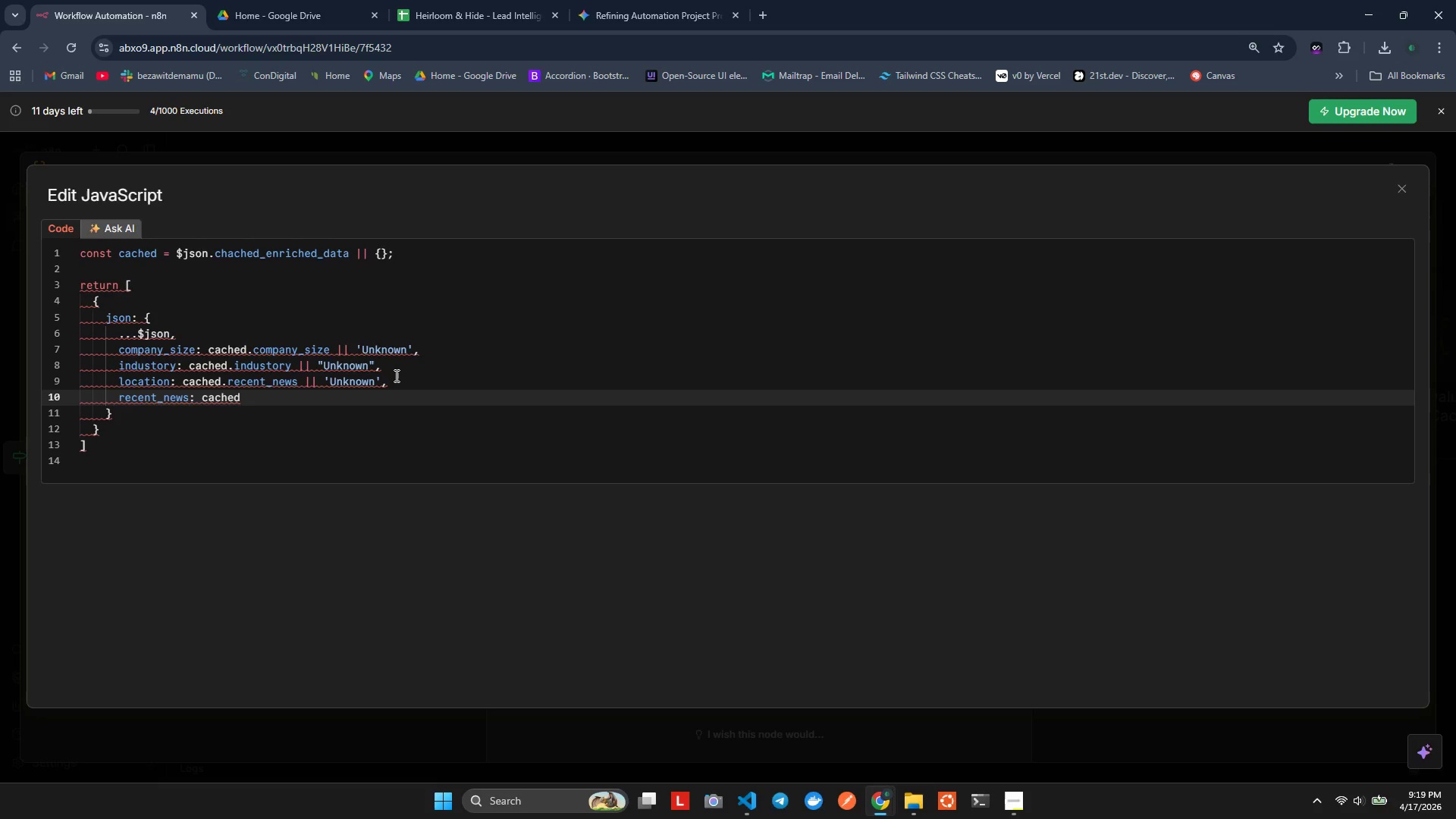 
type(.we)
 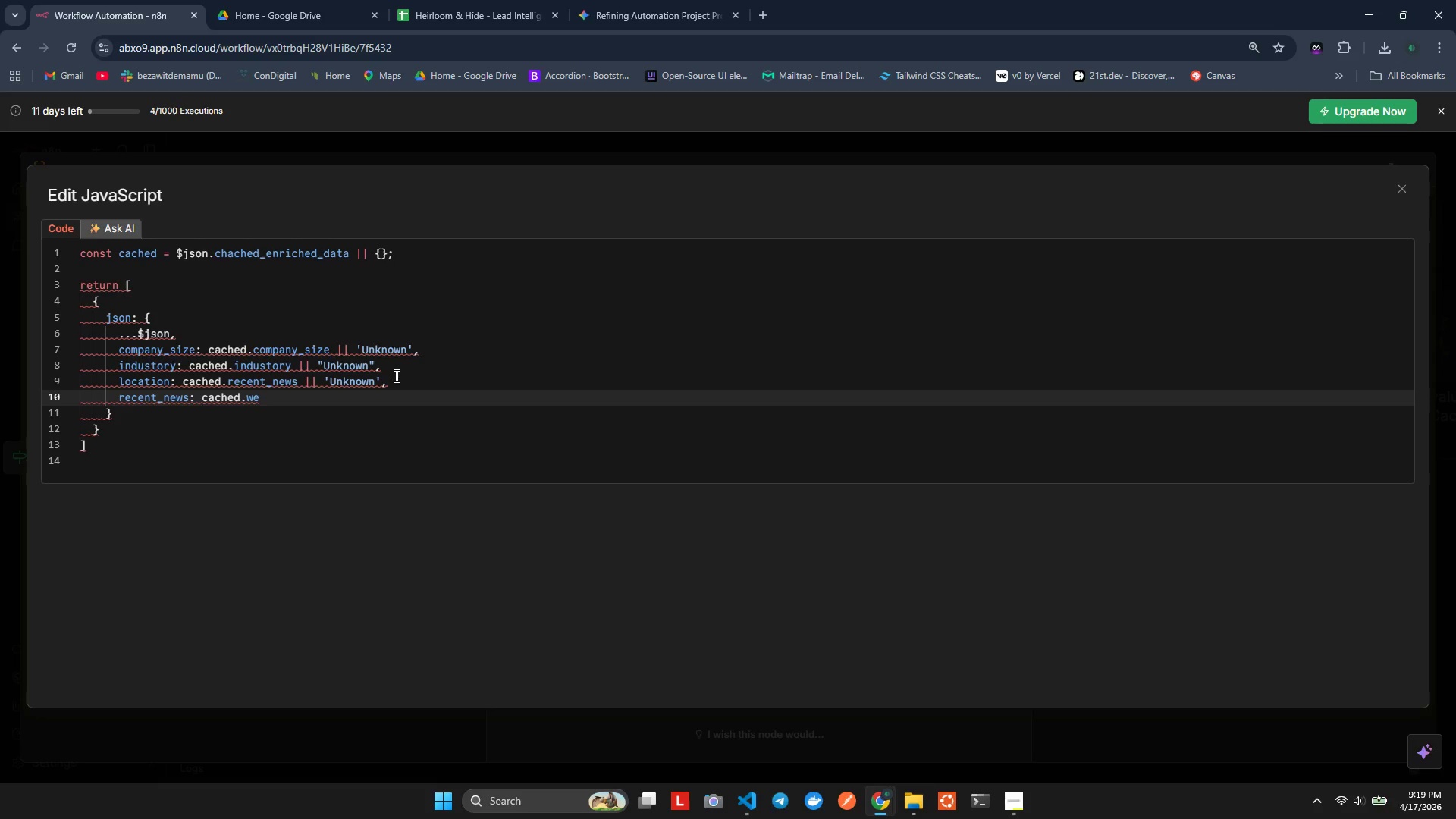 
wait(7.94)
 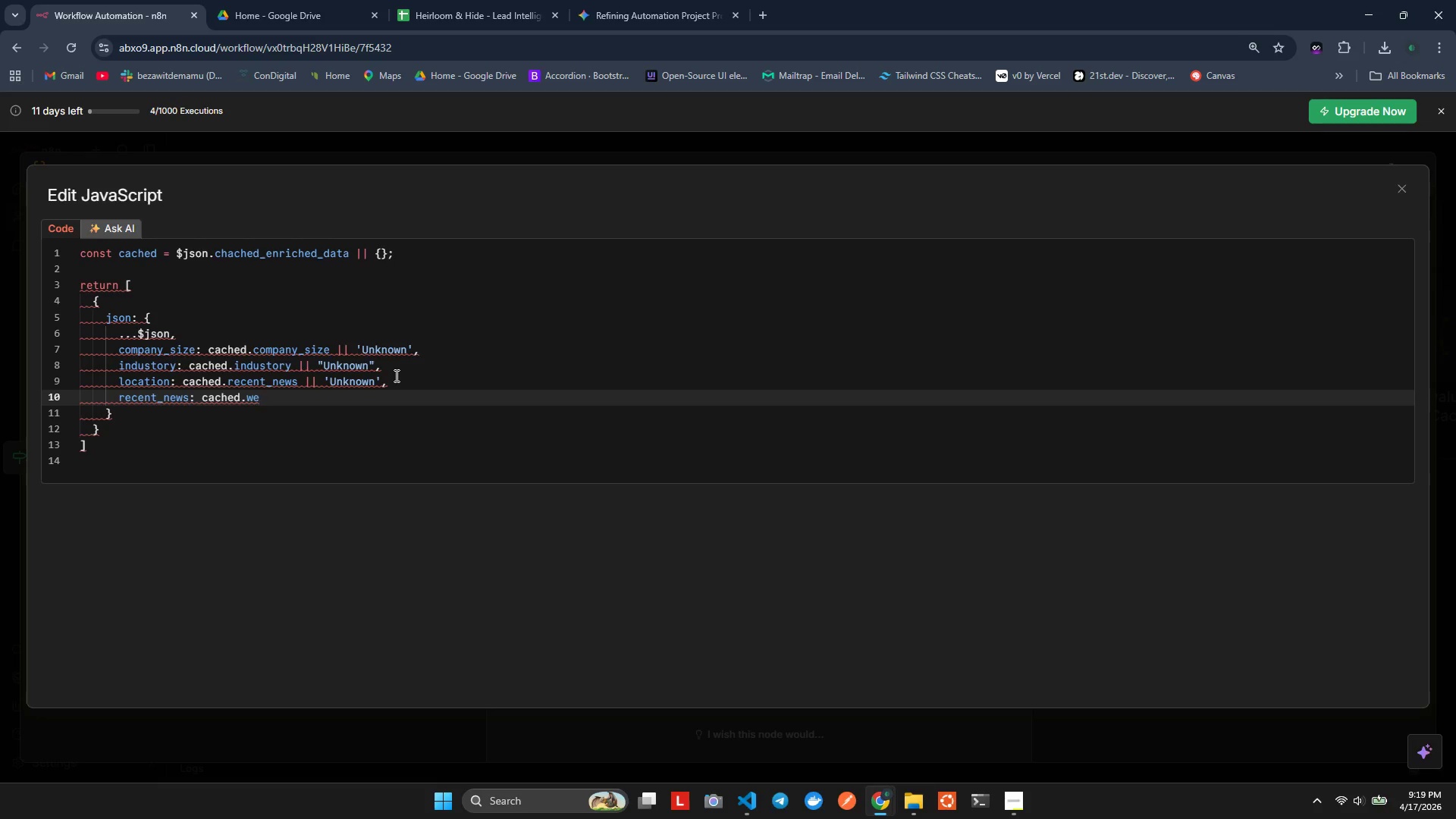 
key(ArrowRight)
 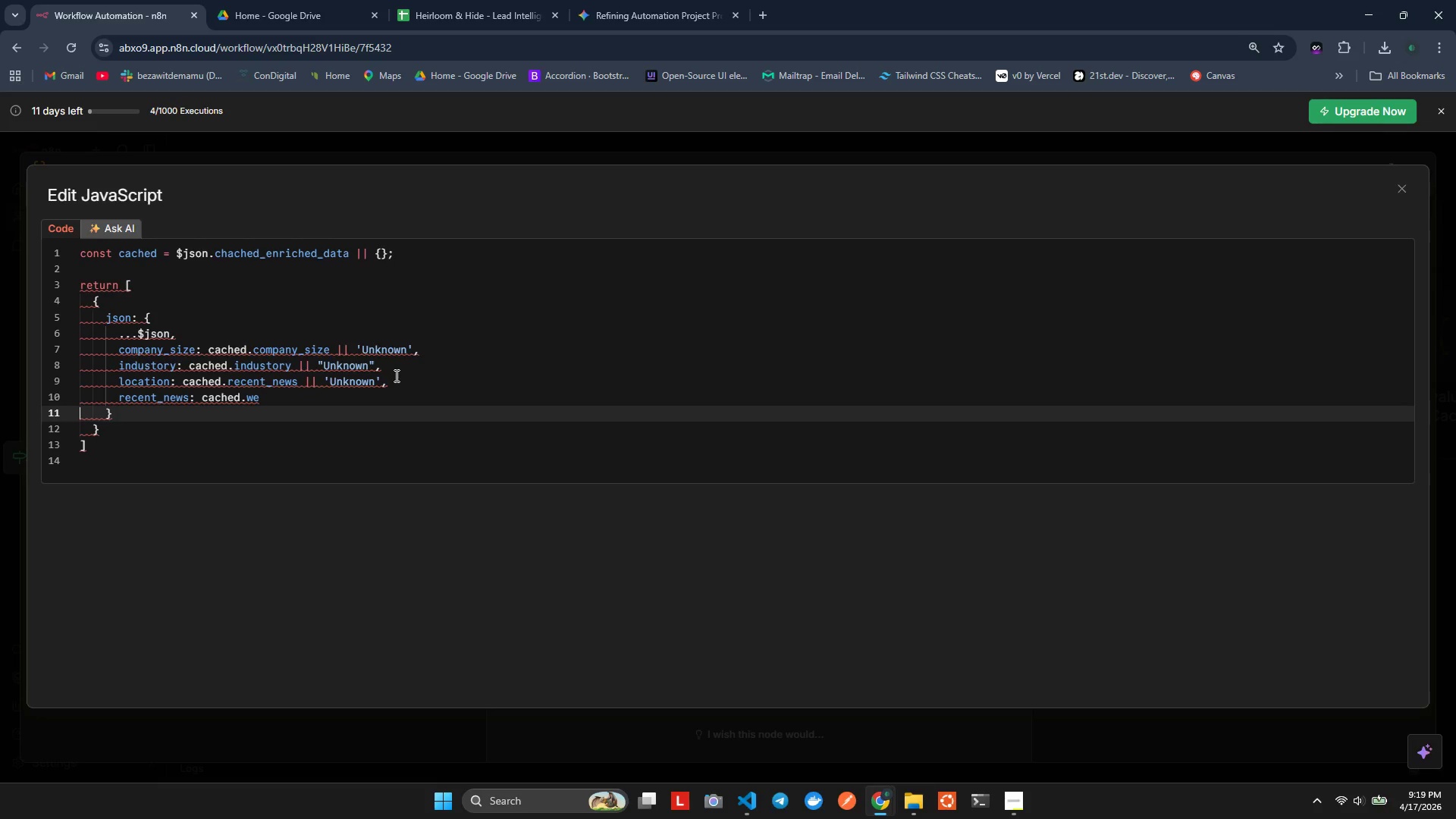 
key(ArrowUp)
 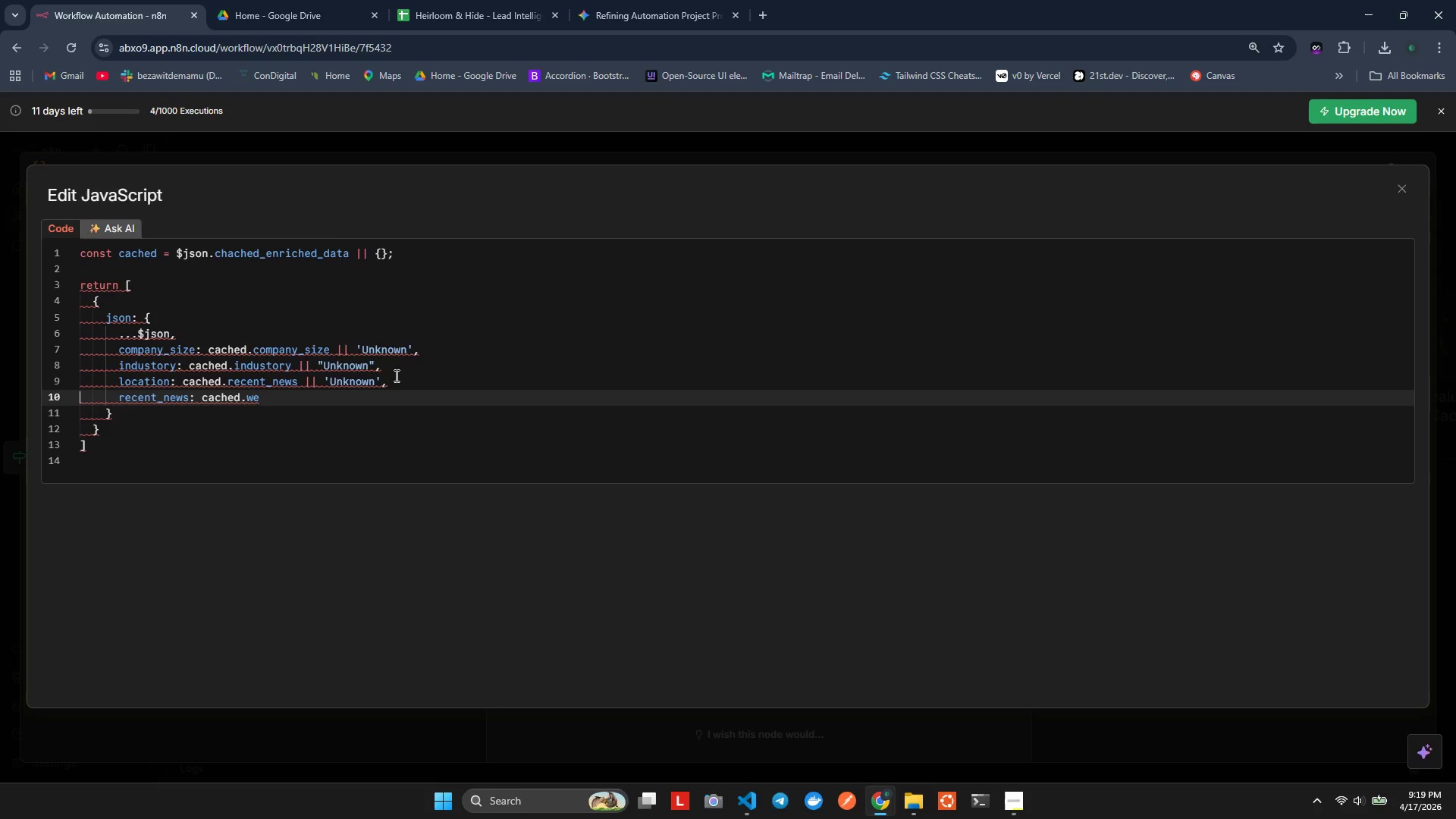 
key(ArrowUp)
 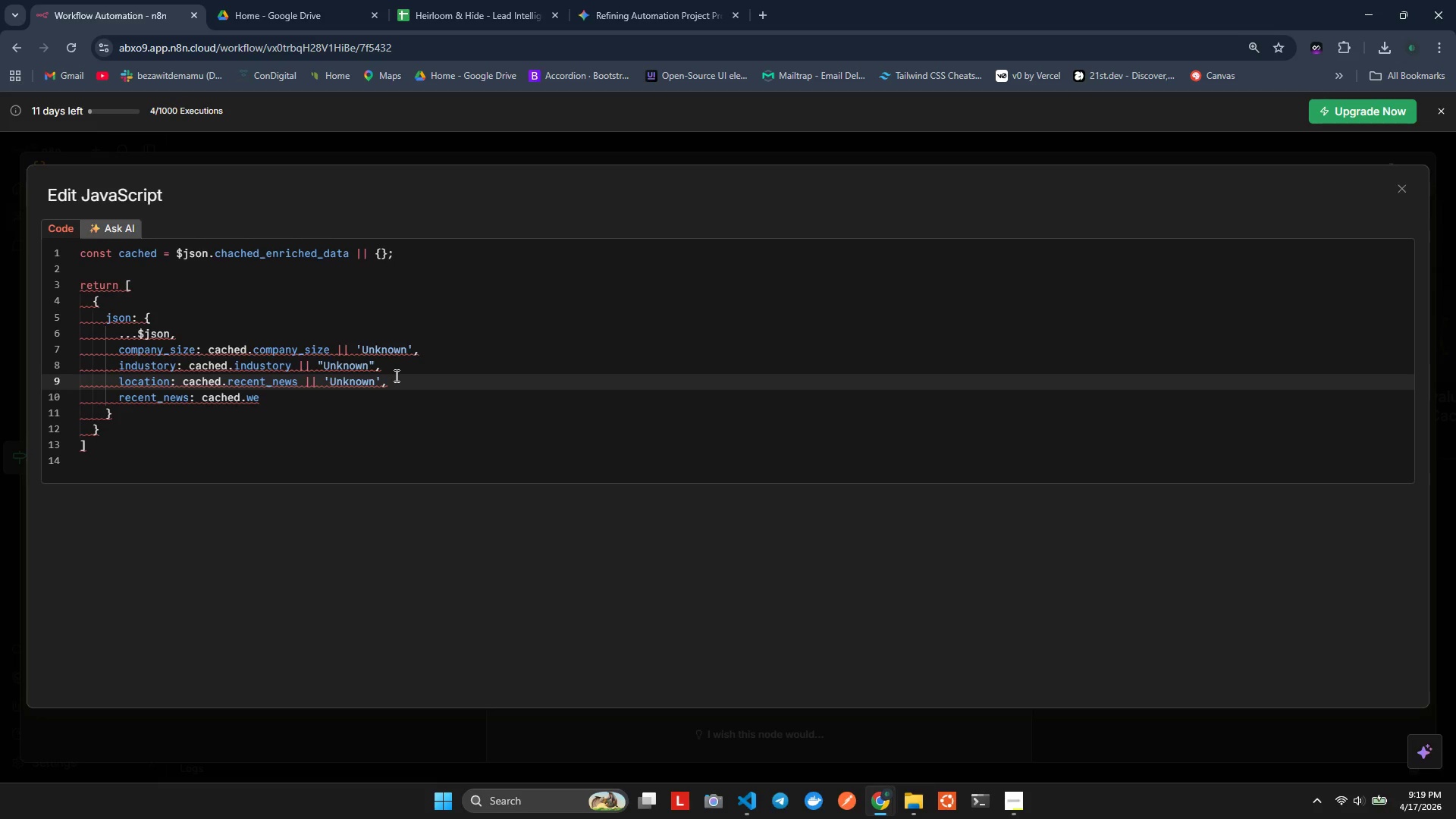 
hold_key(key=ControlLeft, duration=9.95)
 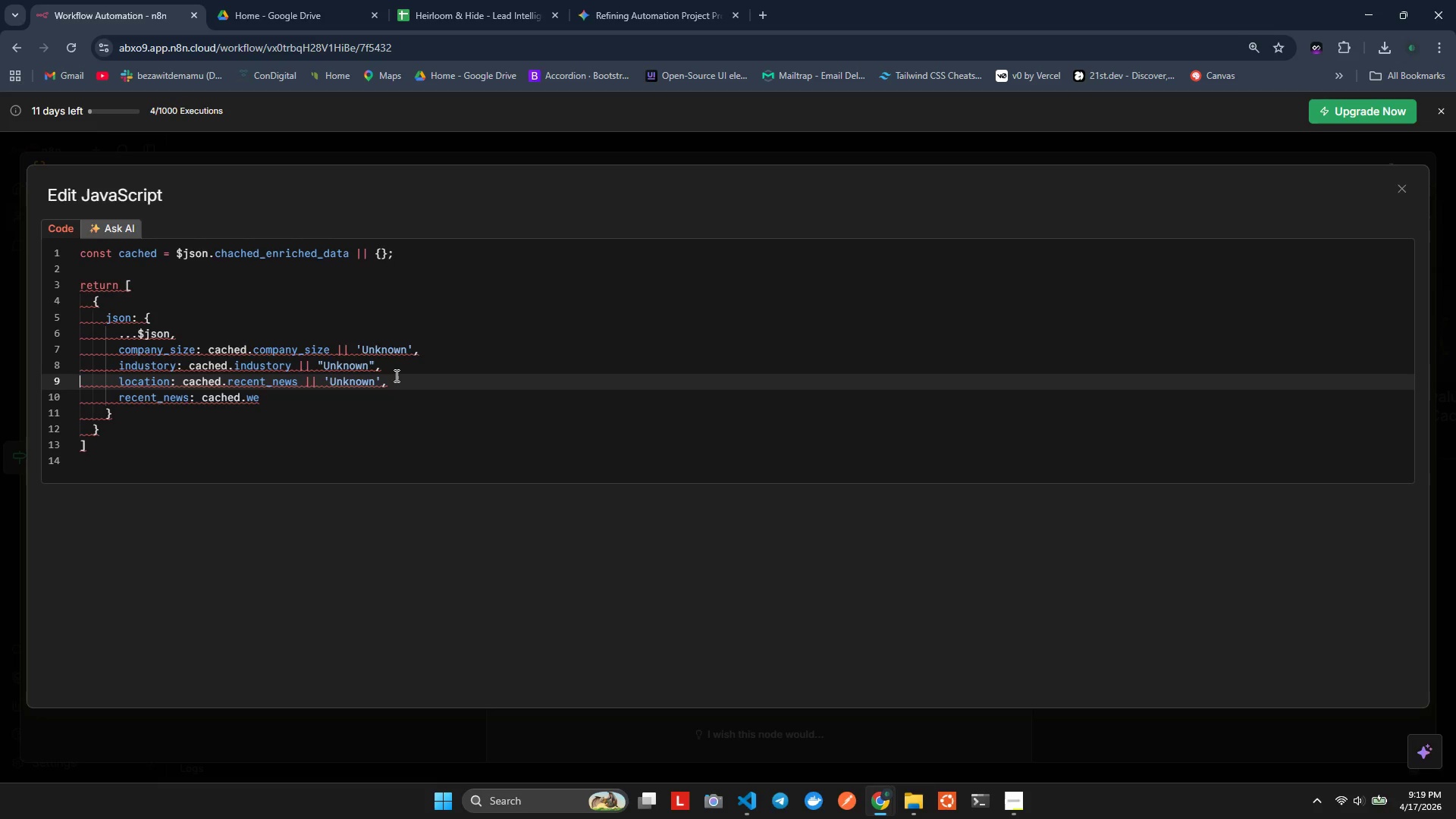 
hold_key(key=ArrowRight, duration=1.2)
 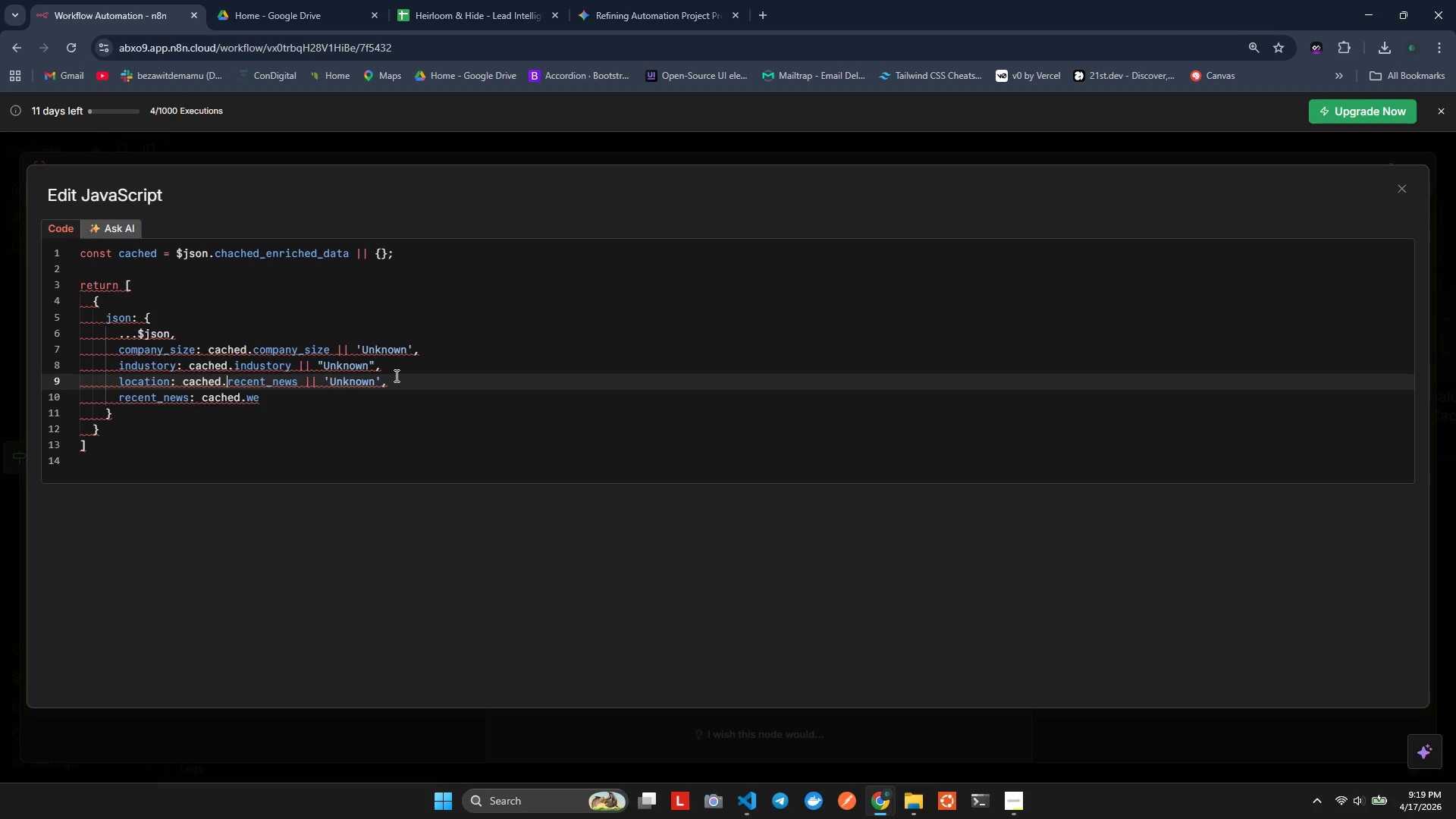 
hold_key(key=ArrowRight, duration=0.78)
 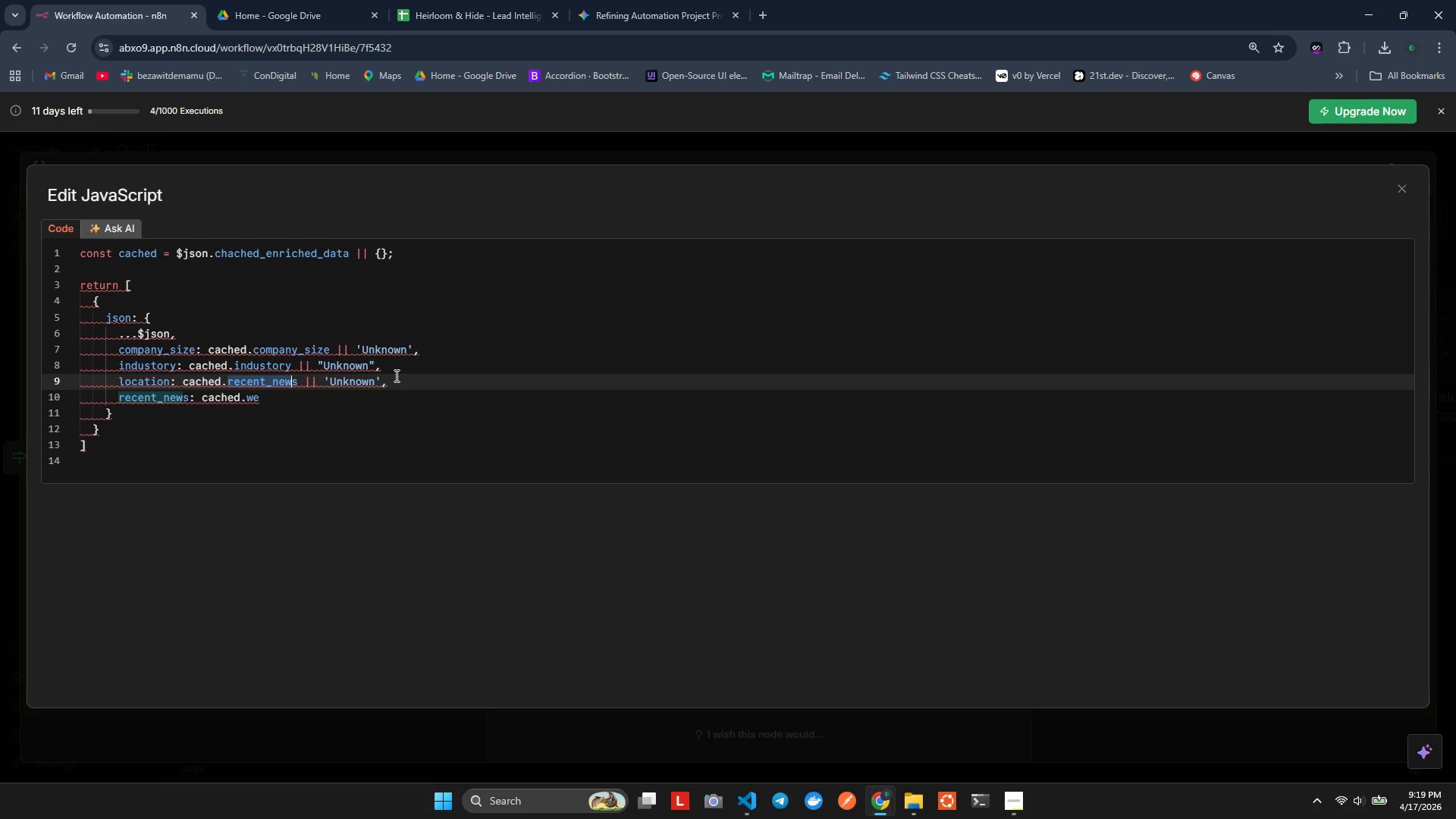 
key(Shift+ArrowRight)
 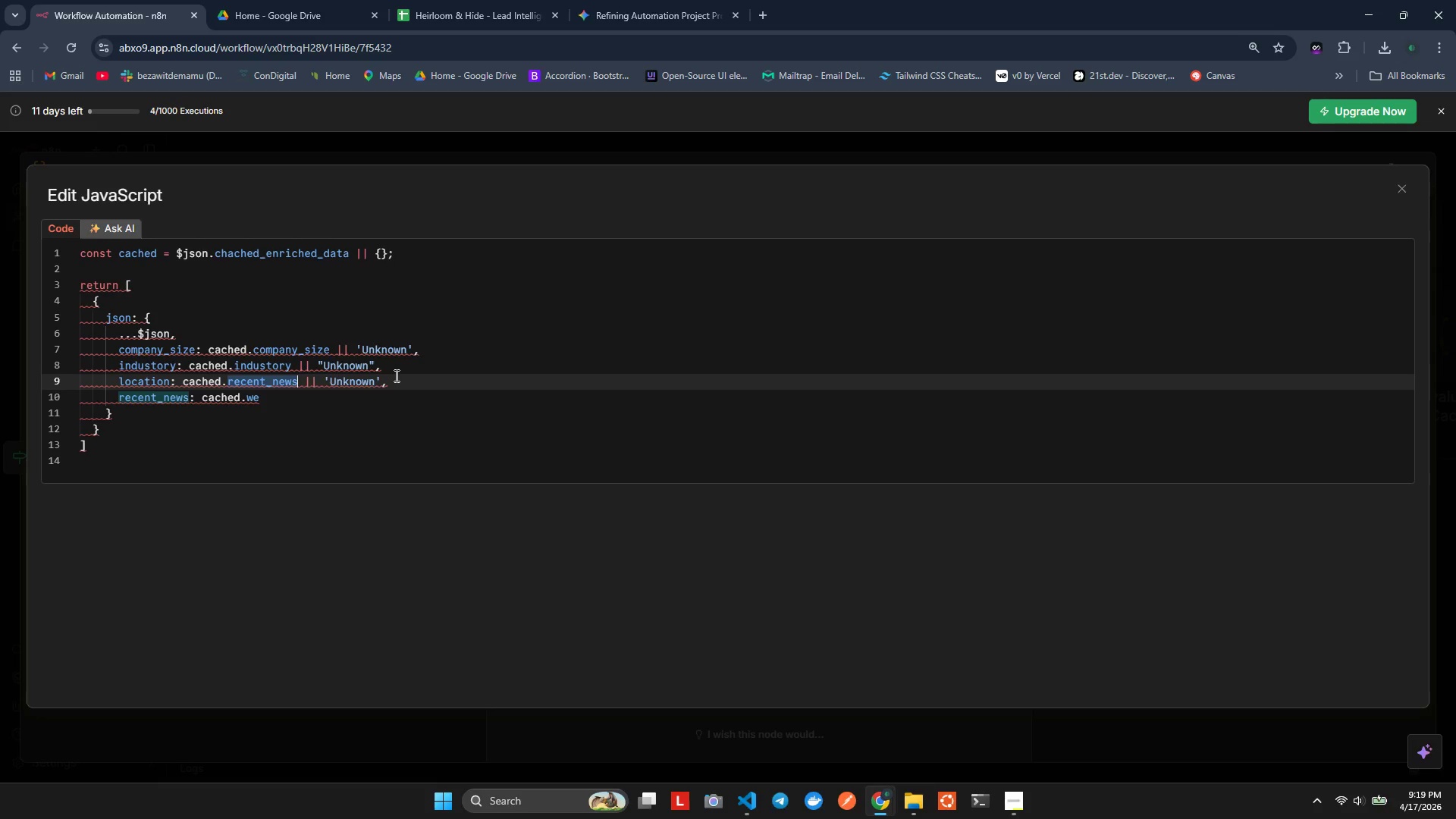 
type(location)
 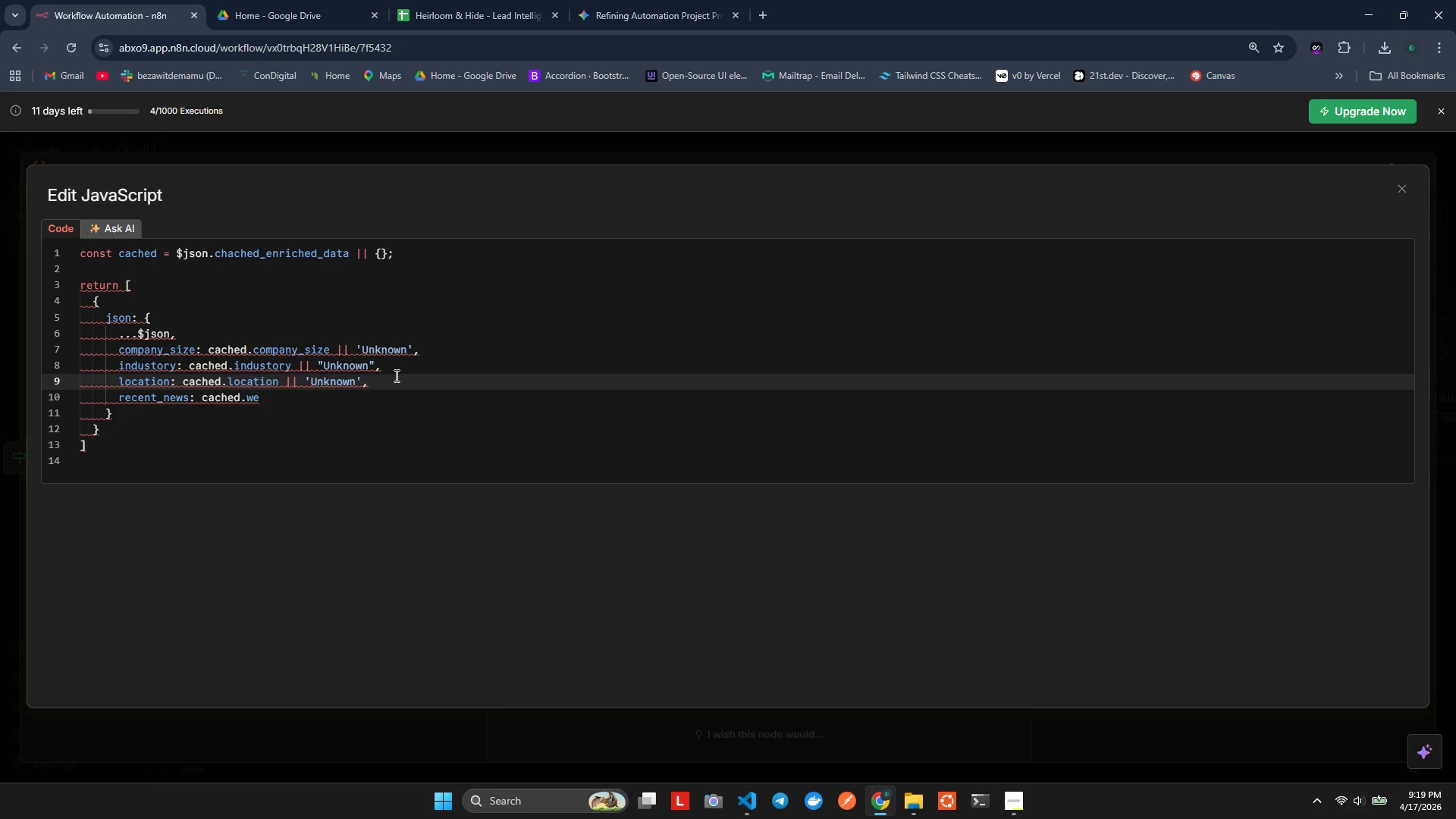 
wait(8.25)
 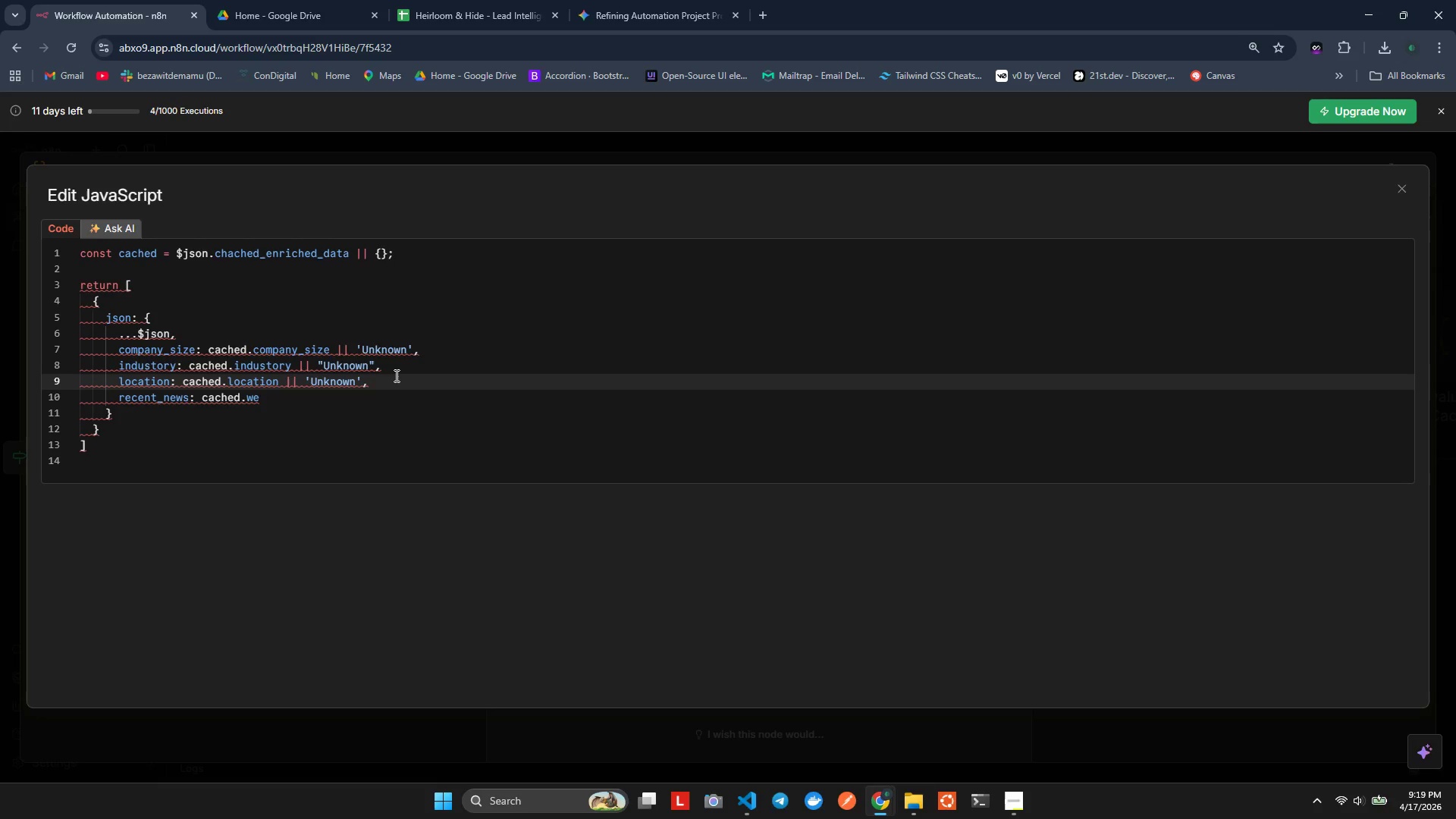 
key(ArrowDown)
 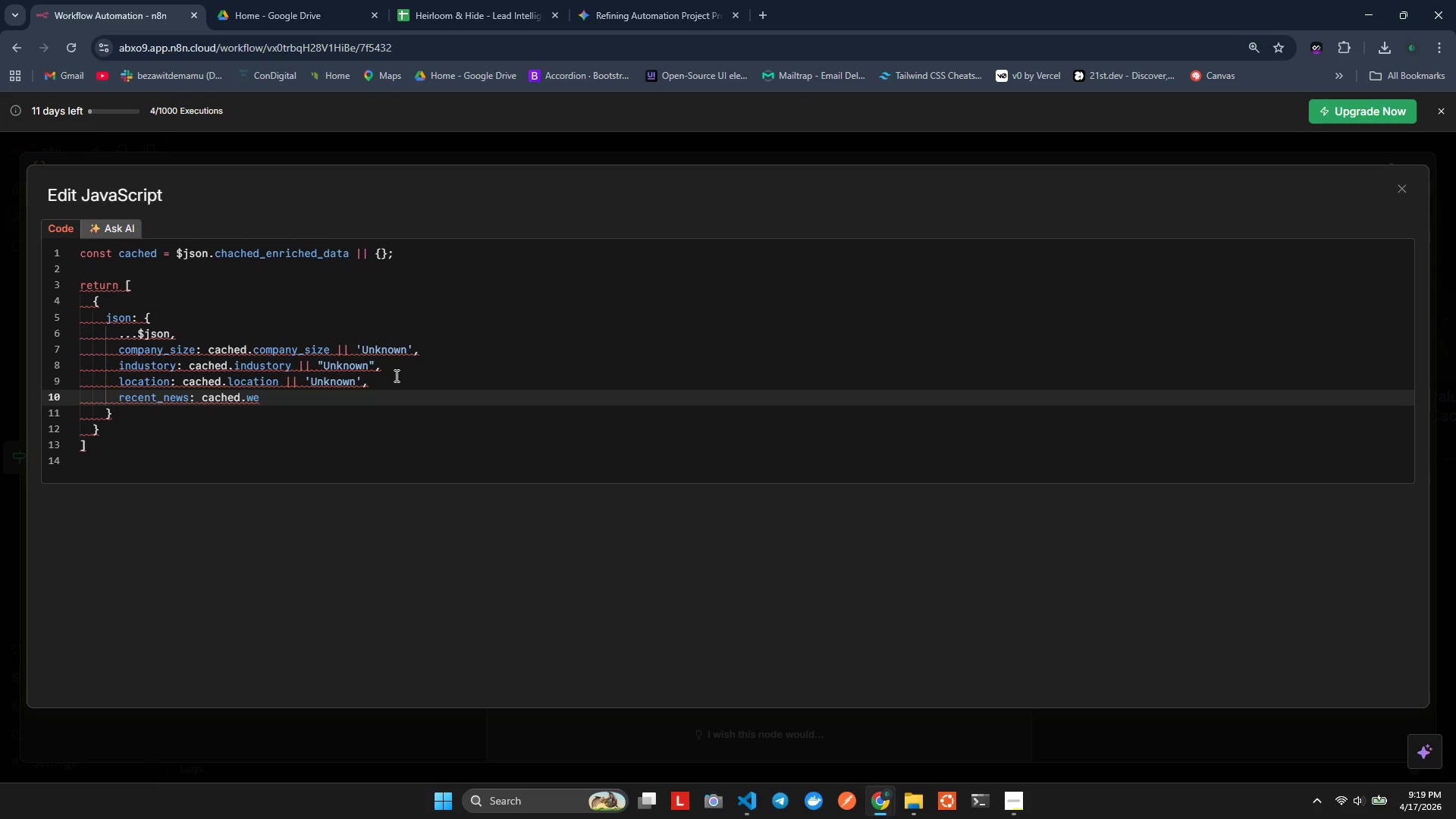 
key(Backspace)
key(Backspace)
type(recent_news || "Unknown)
 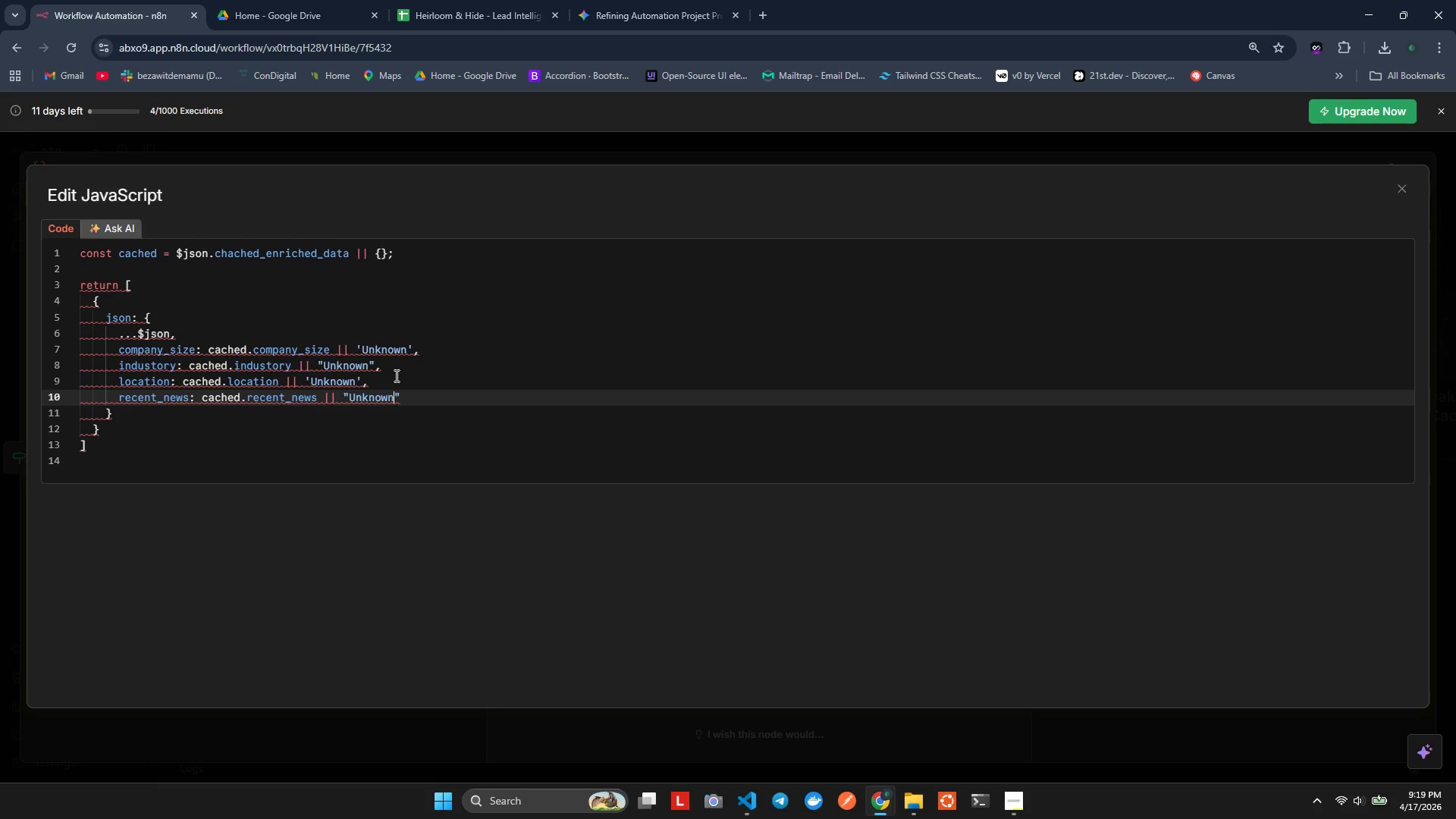 
key(Alt+AltLeft)
 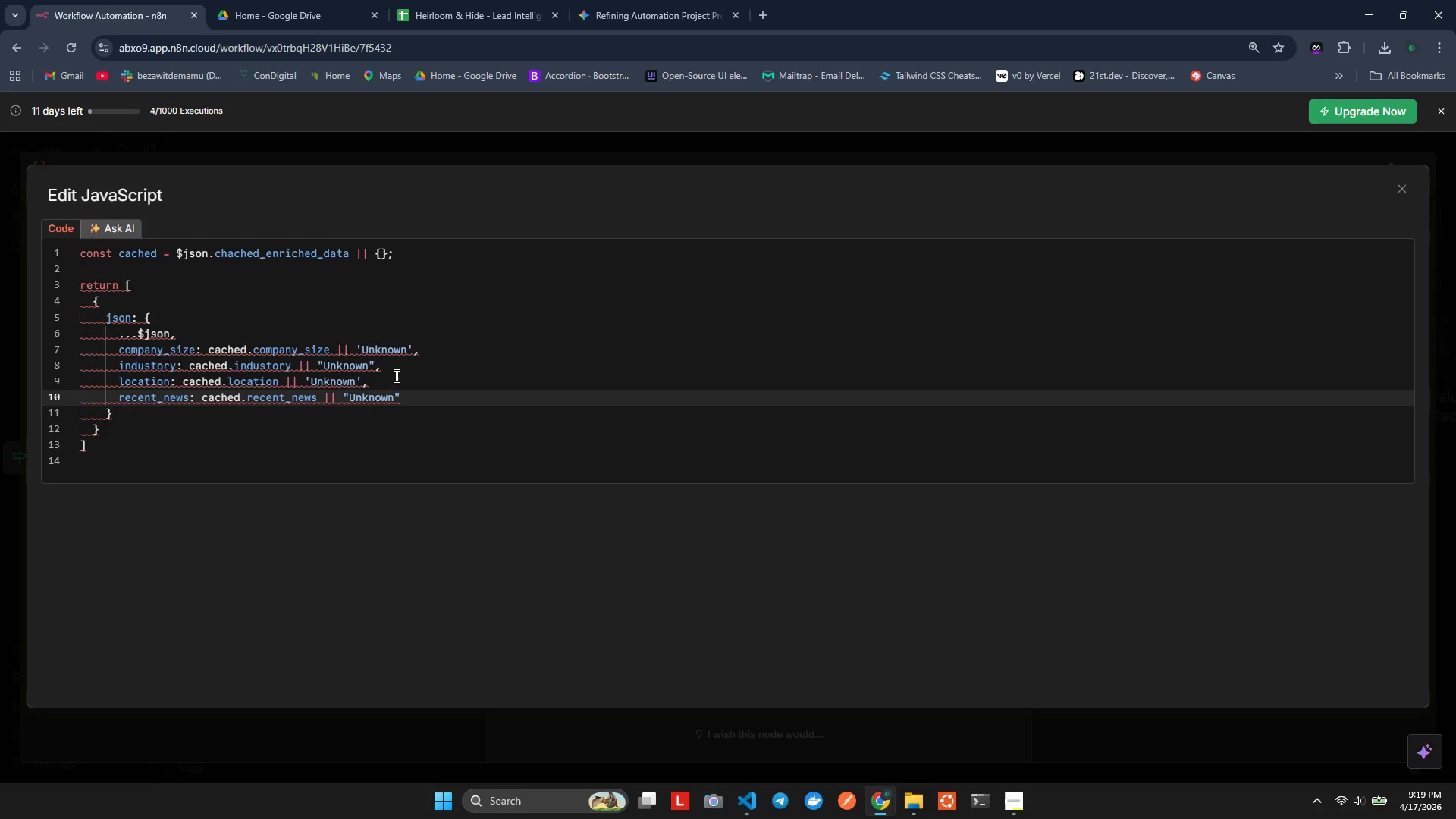 
key(Alt+Shift+ShiftLeft)
 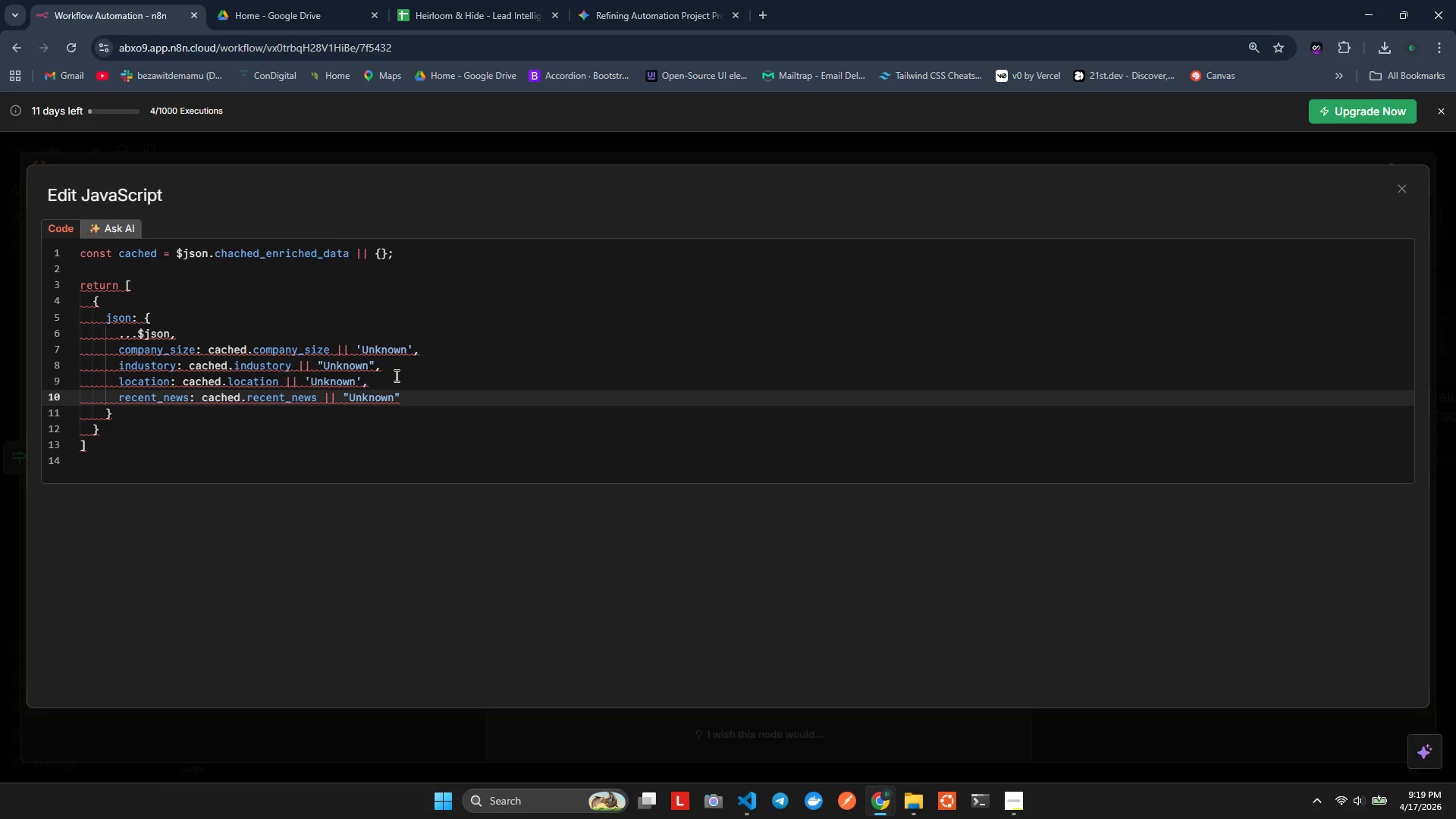 
key(Alt+Shift+F)
 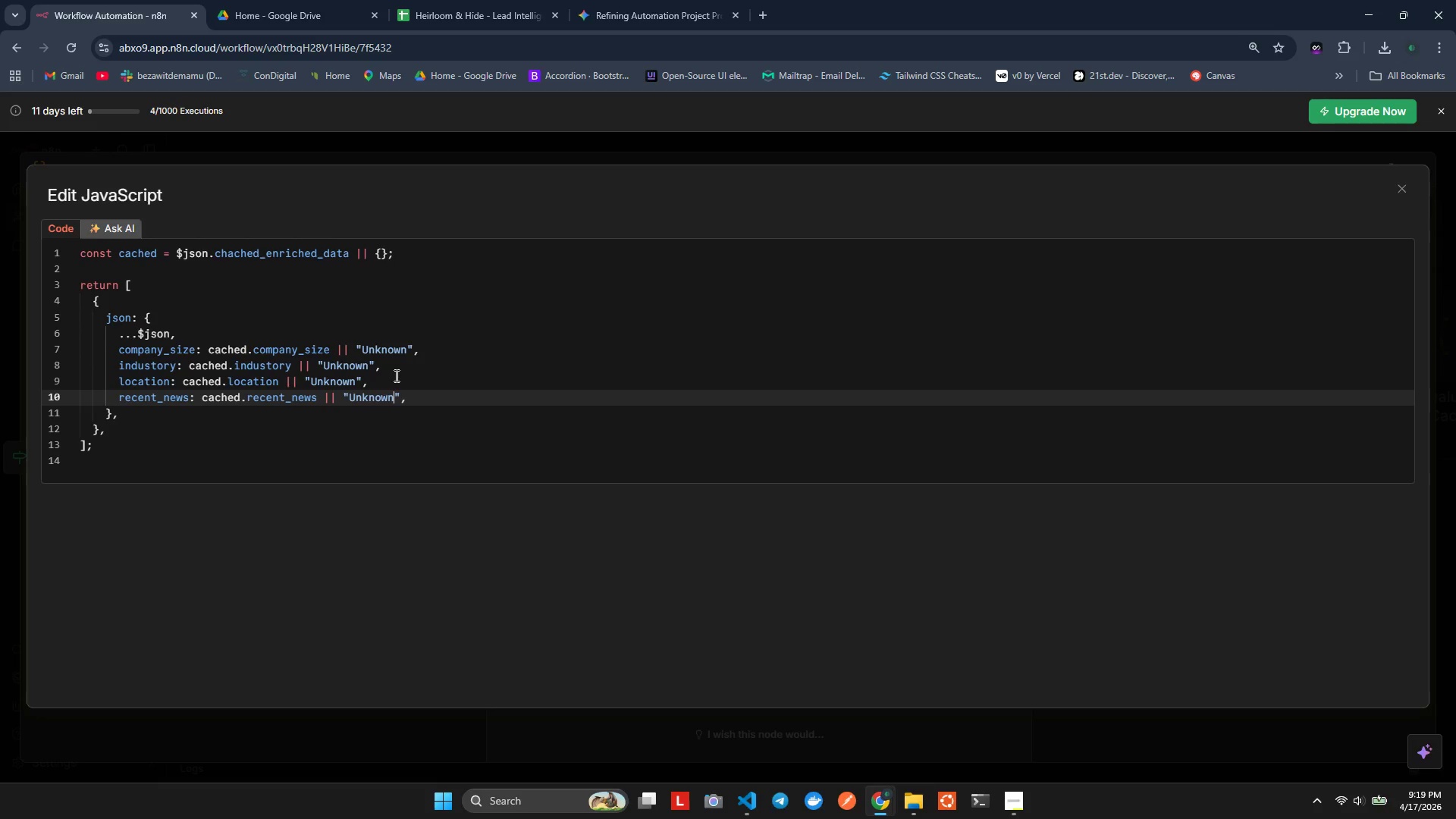 
key(ArrowRight)
 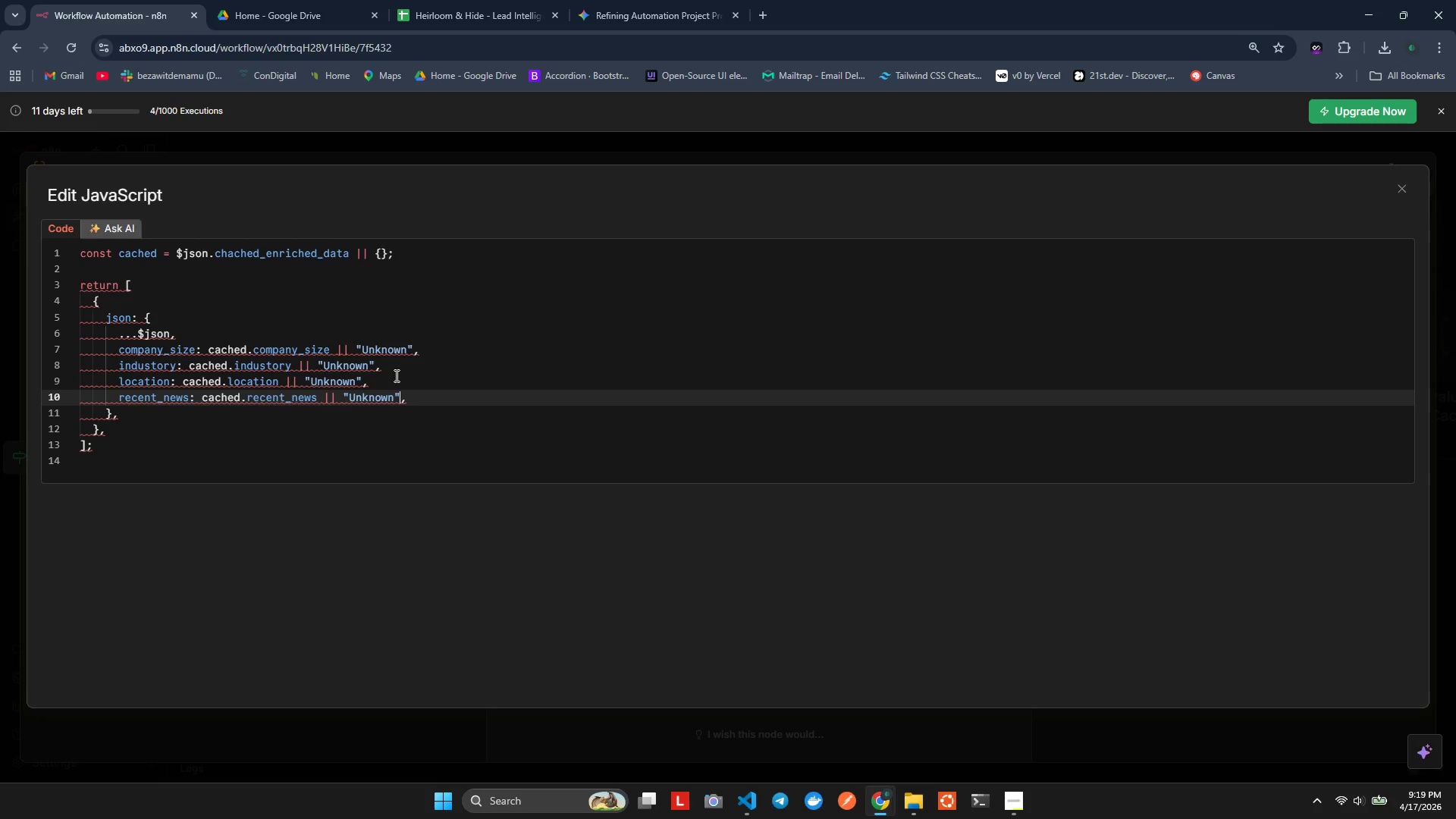 
key(ArrowRight)
 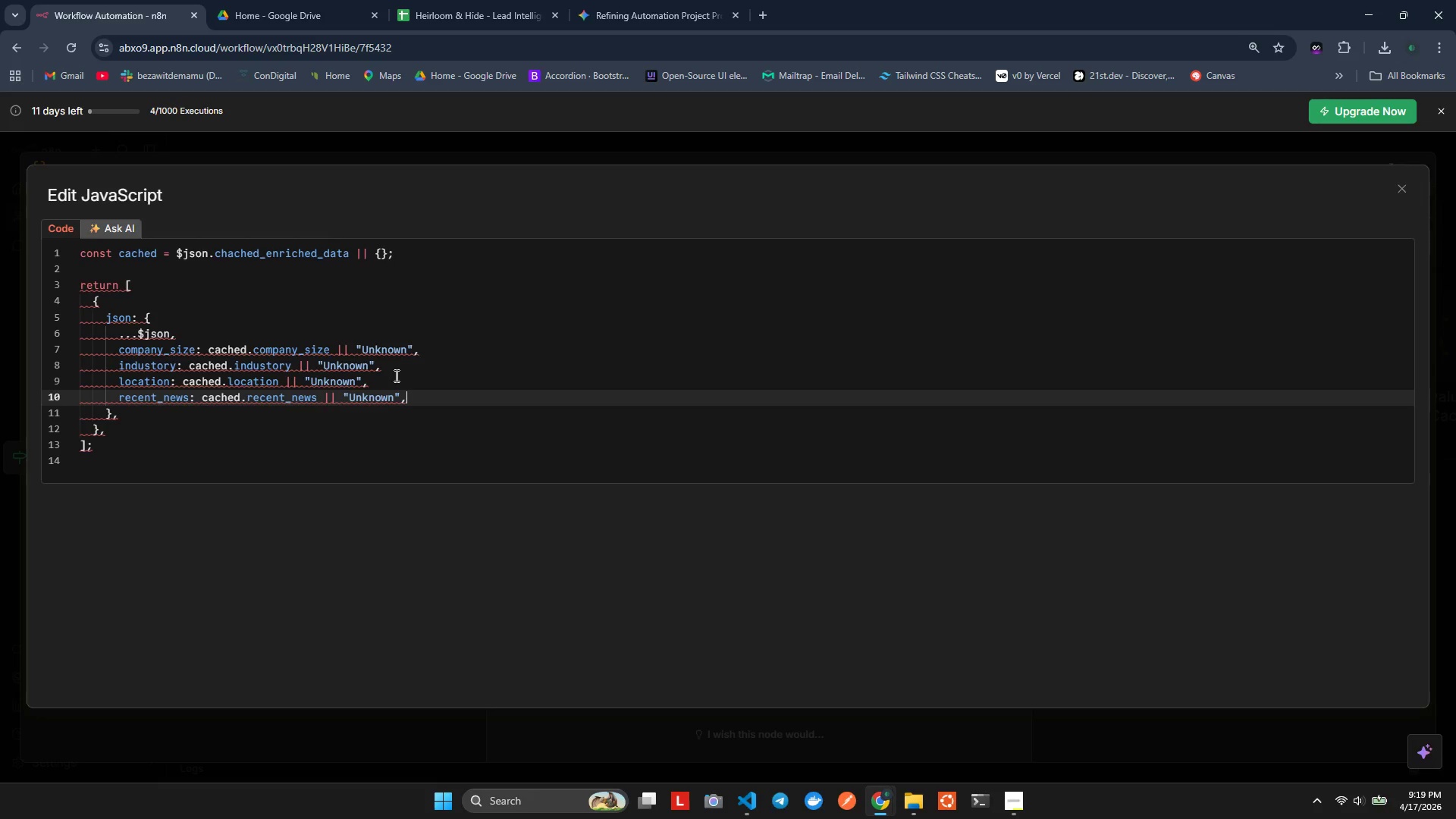 
key(Enter)
 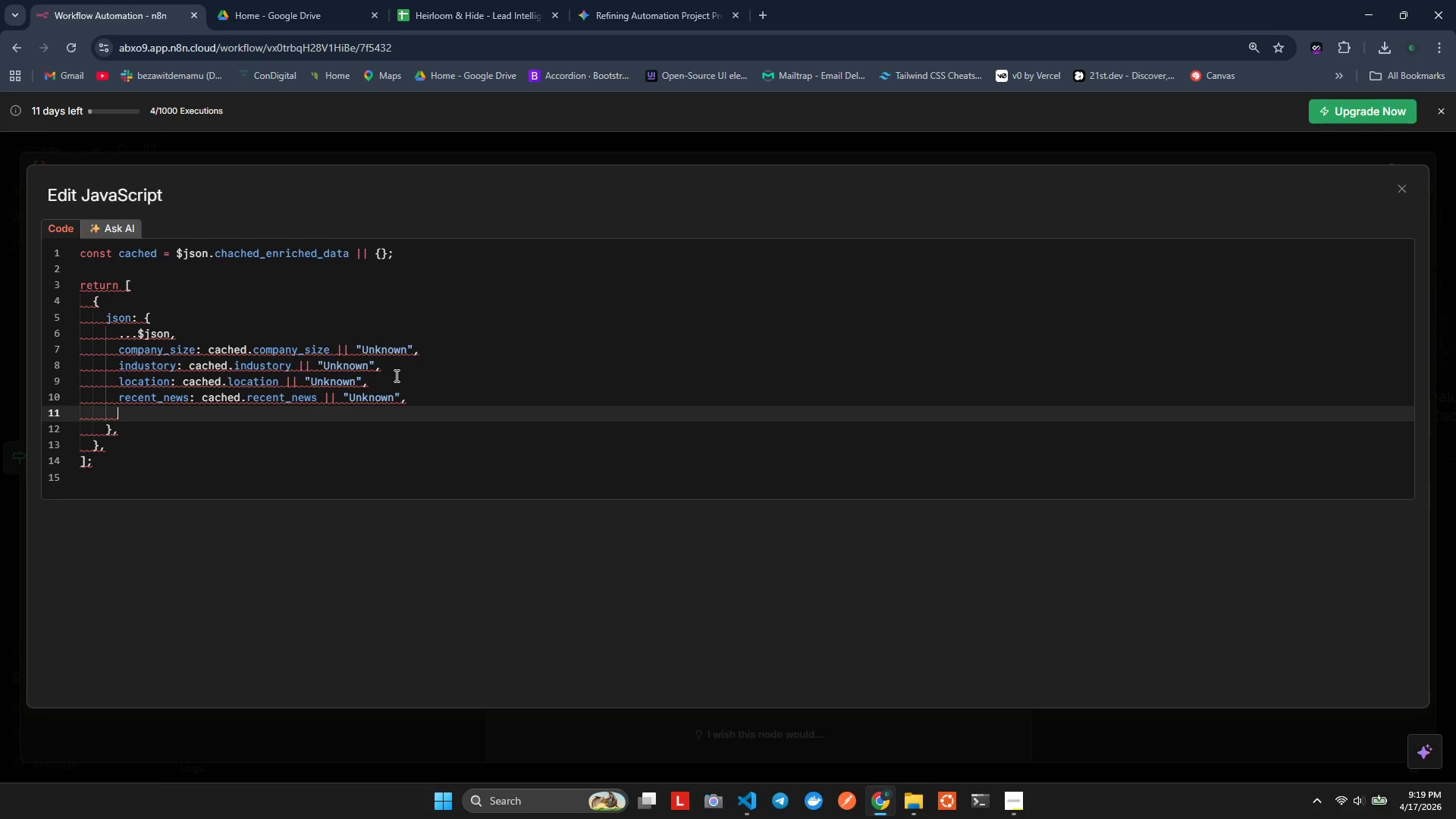 
type(website: $)
key(Backspace)
type(cache)
 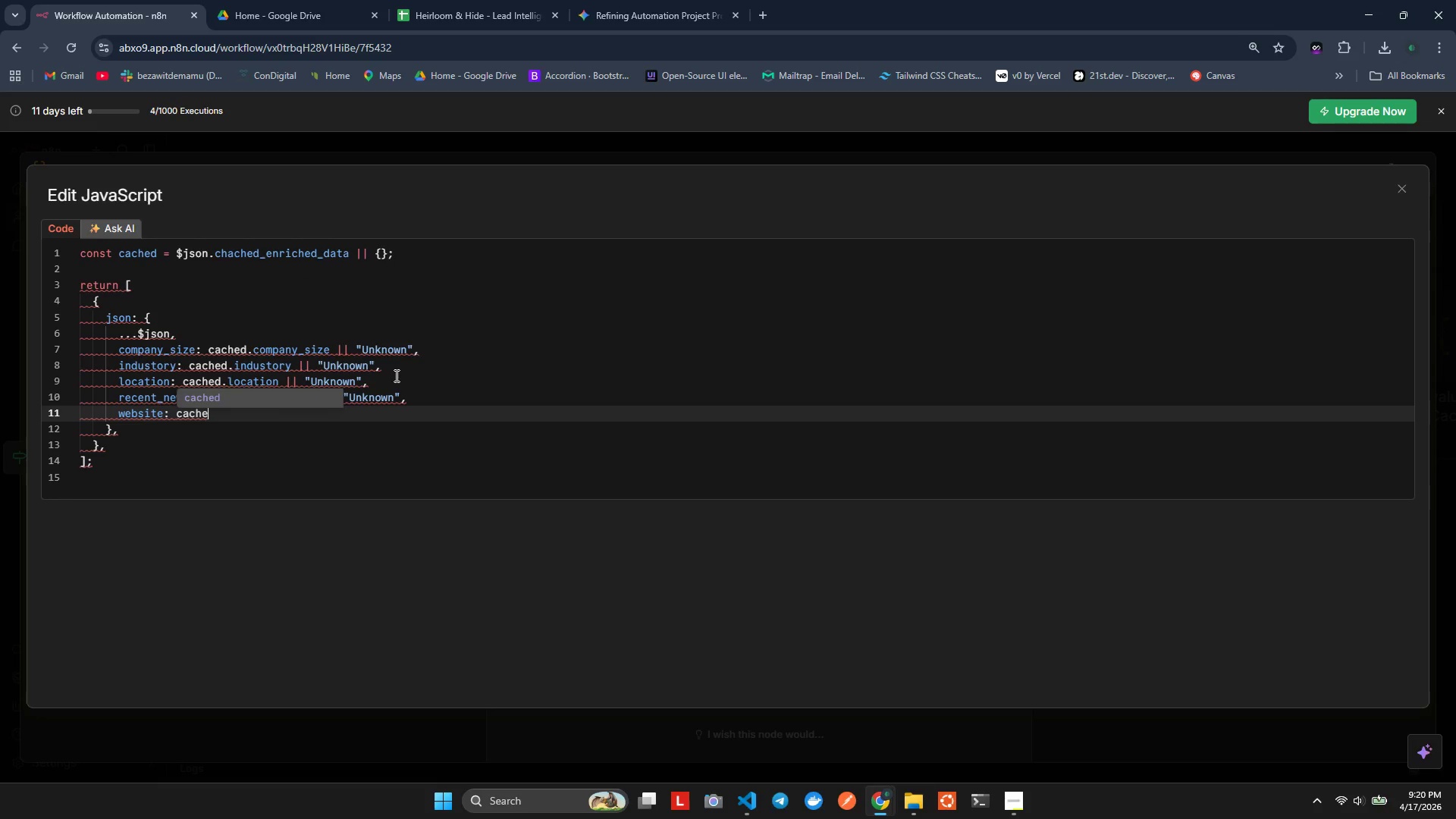 
 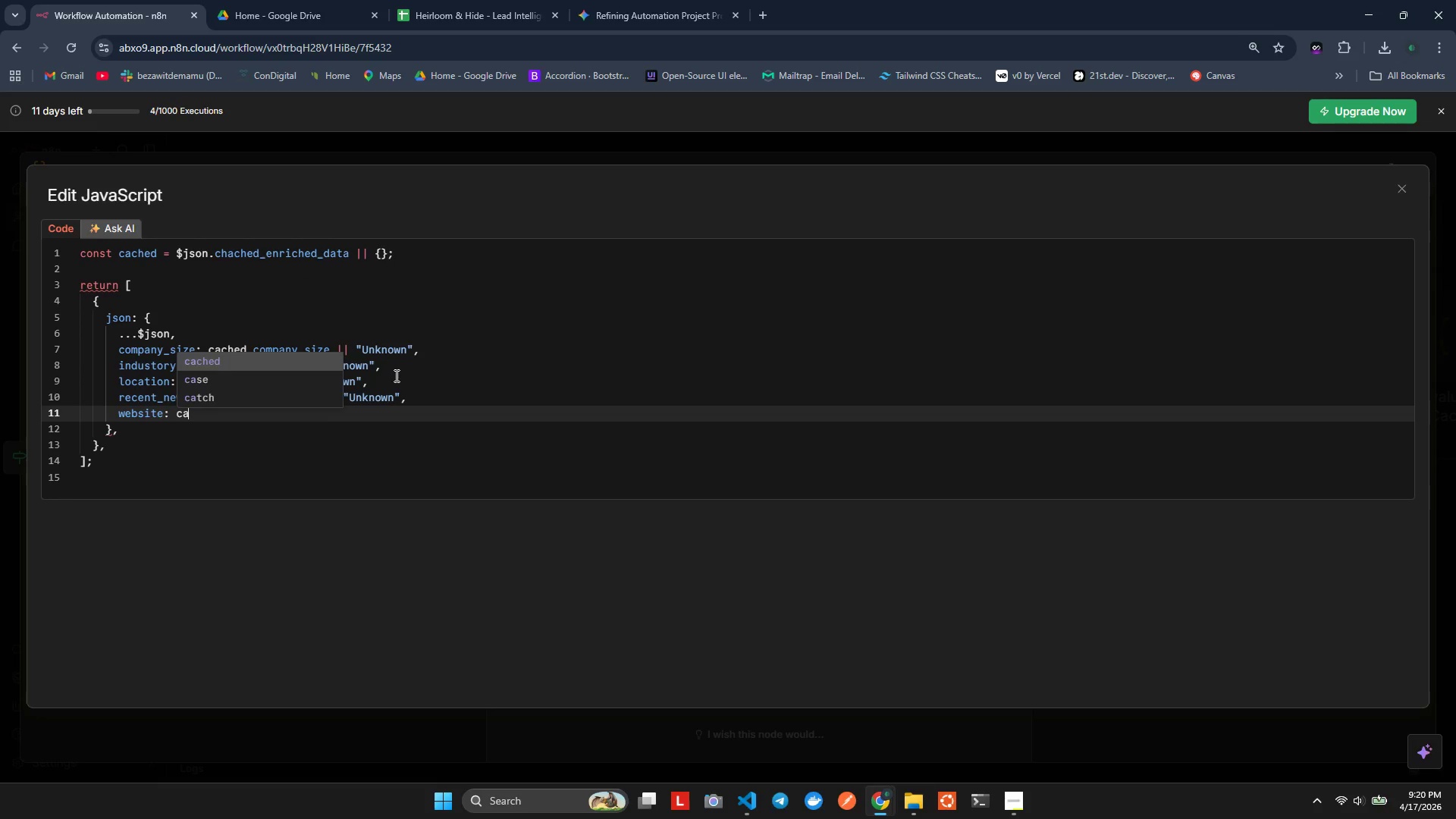 
key(Enter)
 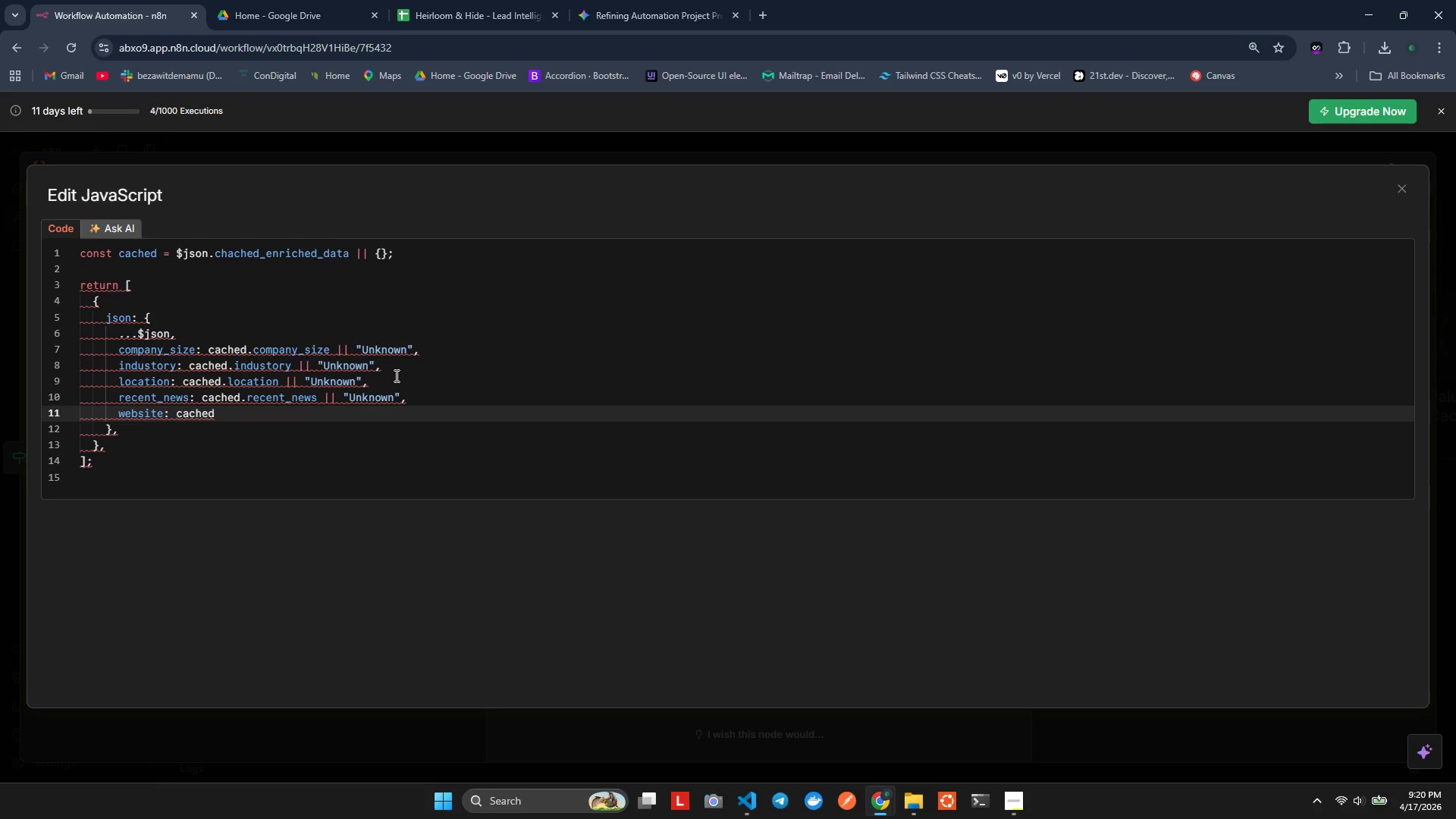 
type(.website || $sn.website || ($son)
 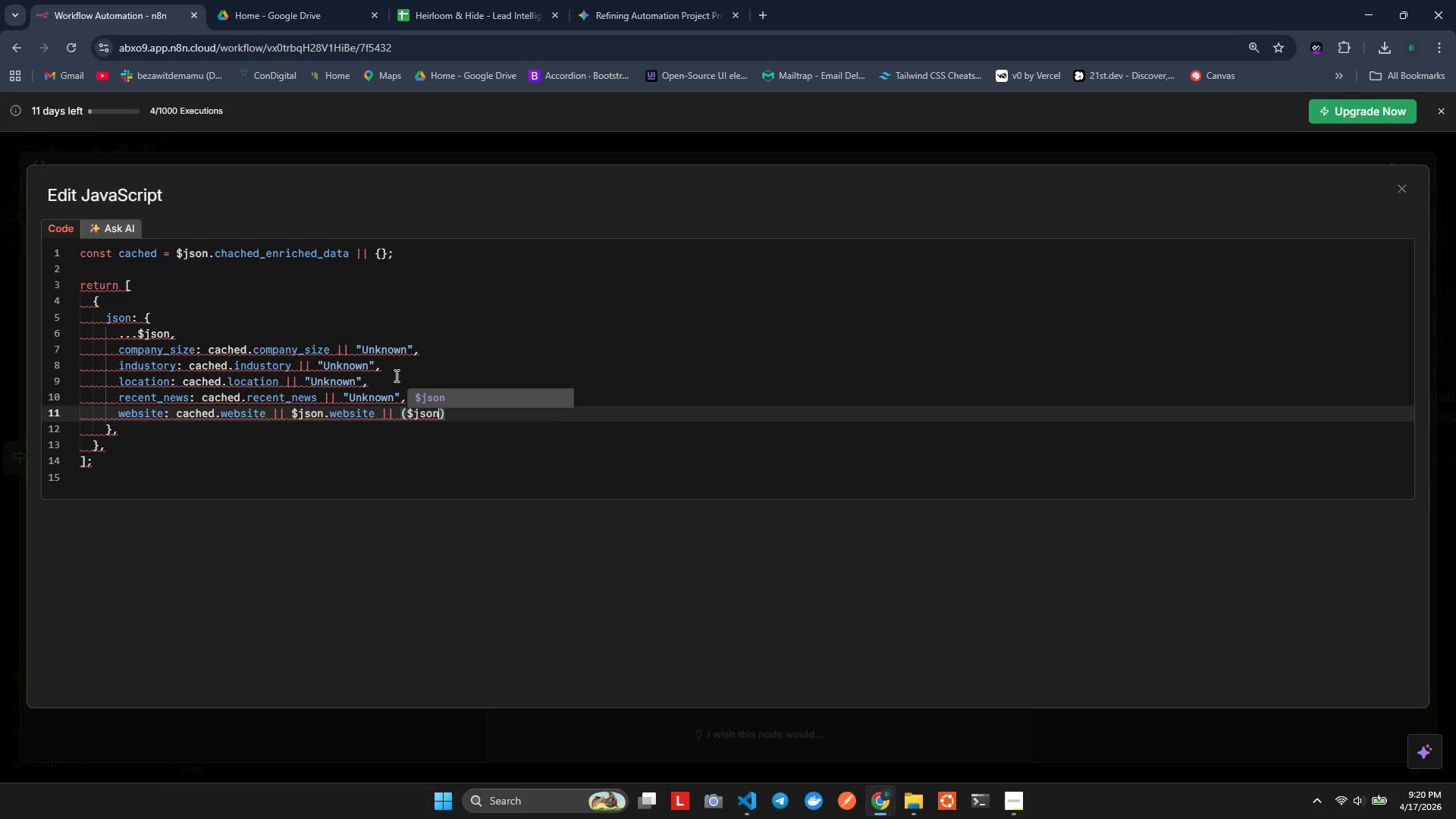 
 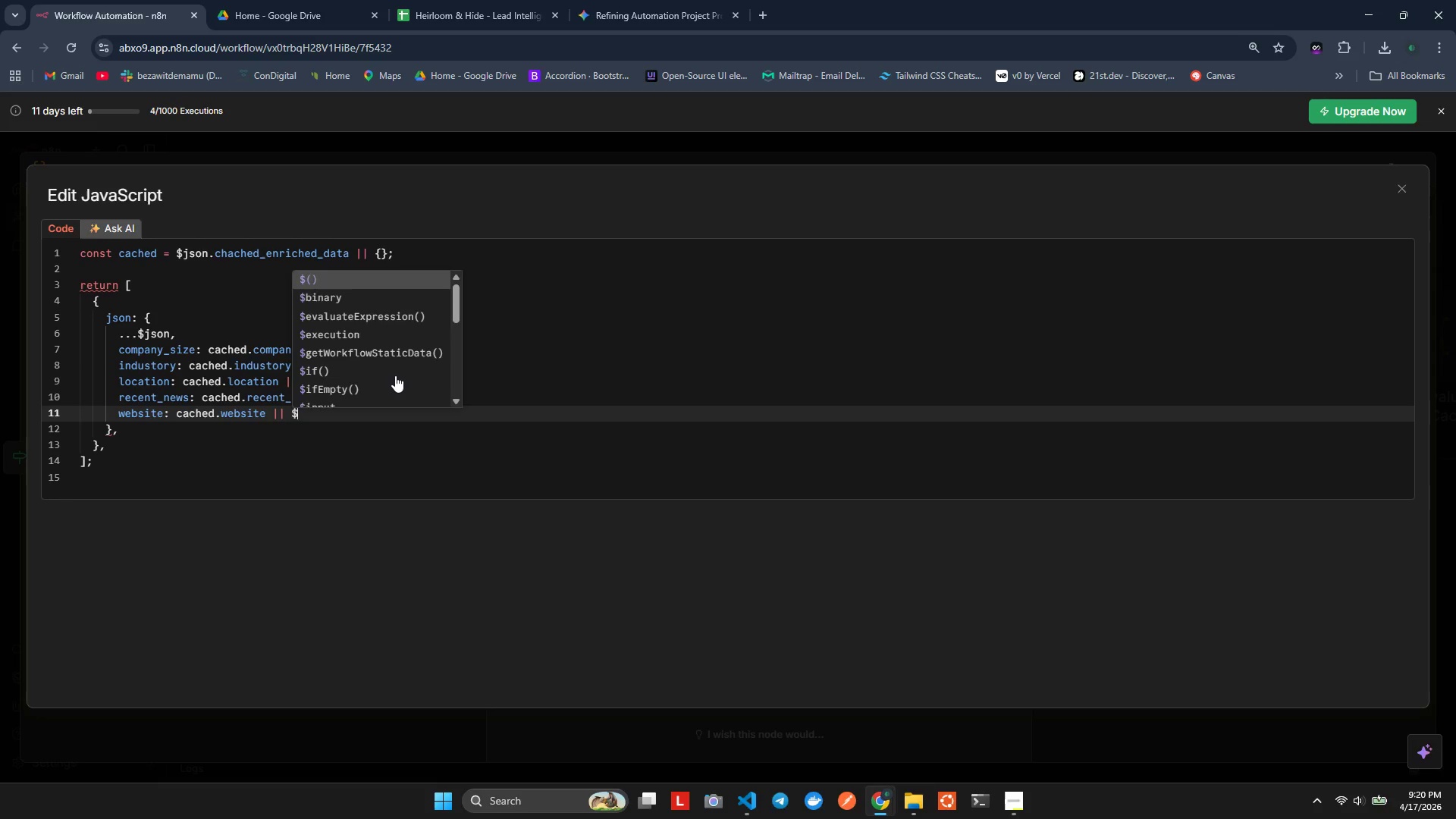 
hold_key(key=J, duration=0.33)
 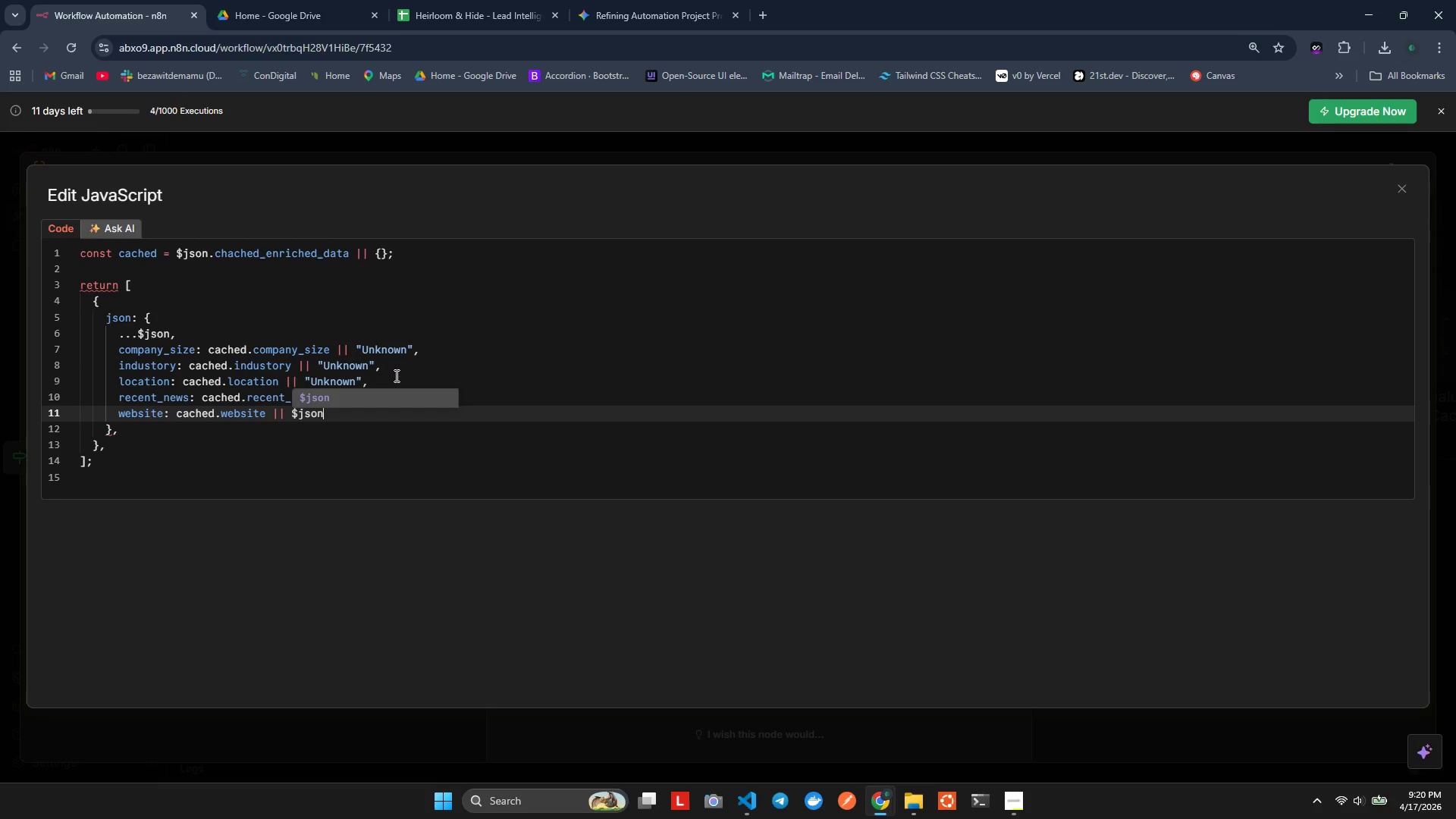 
hold_key(key=J, duration=0.33)
 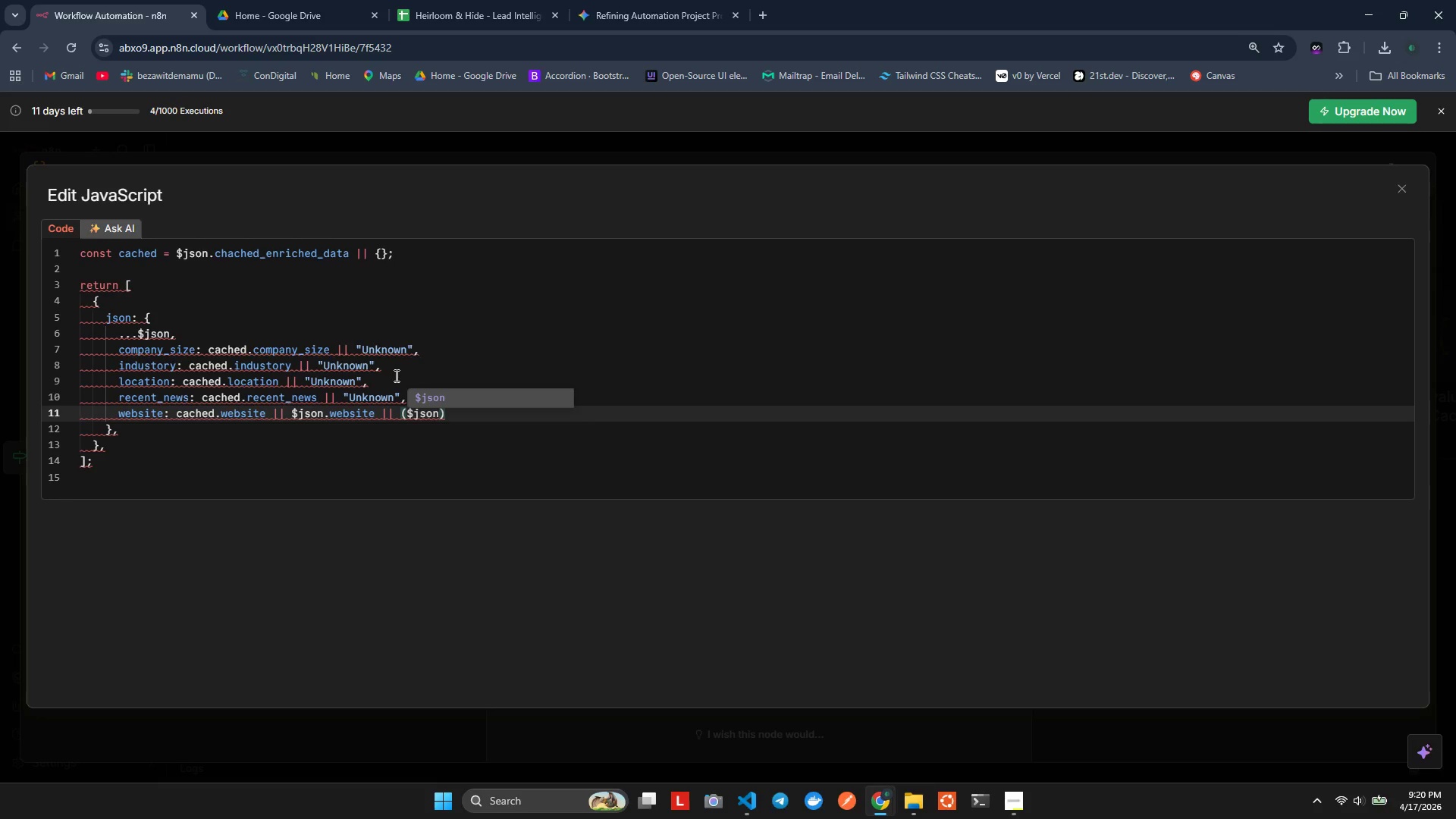 
wait(10.53)
 